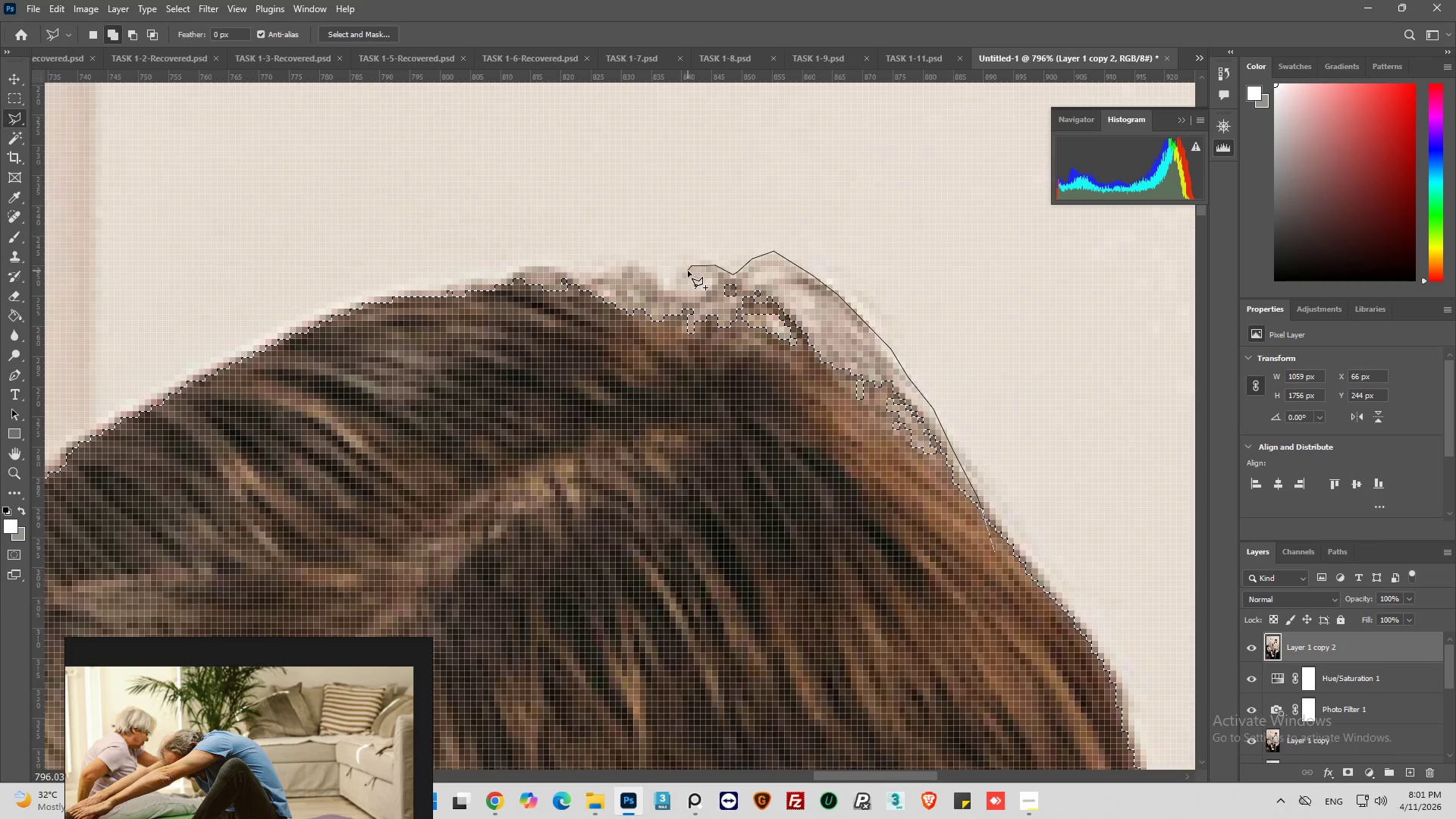 
left_click_drag(start_coordinate=[686, 273], to_coordinate=[682, 281])
 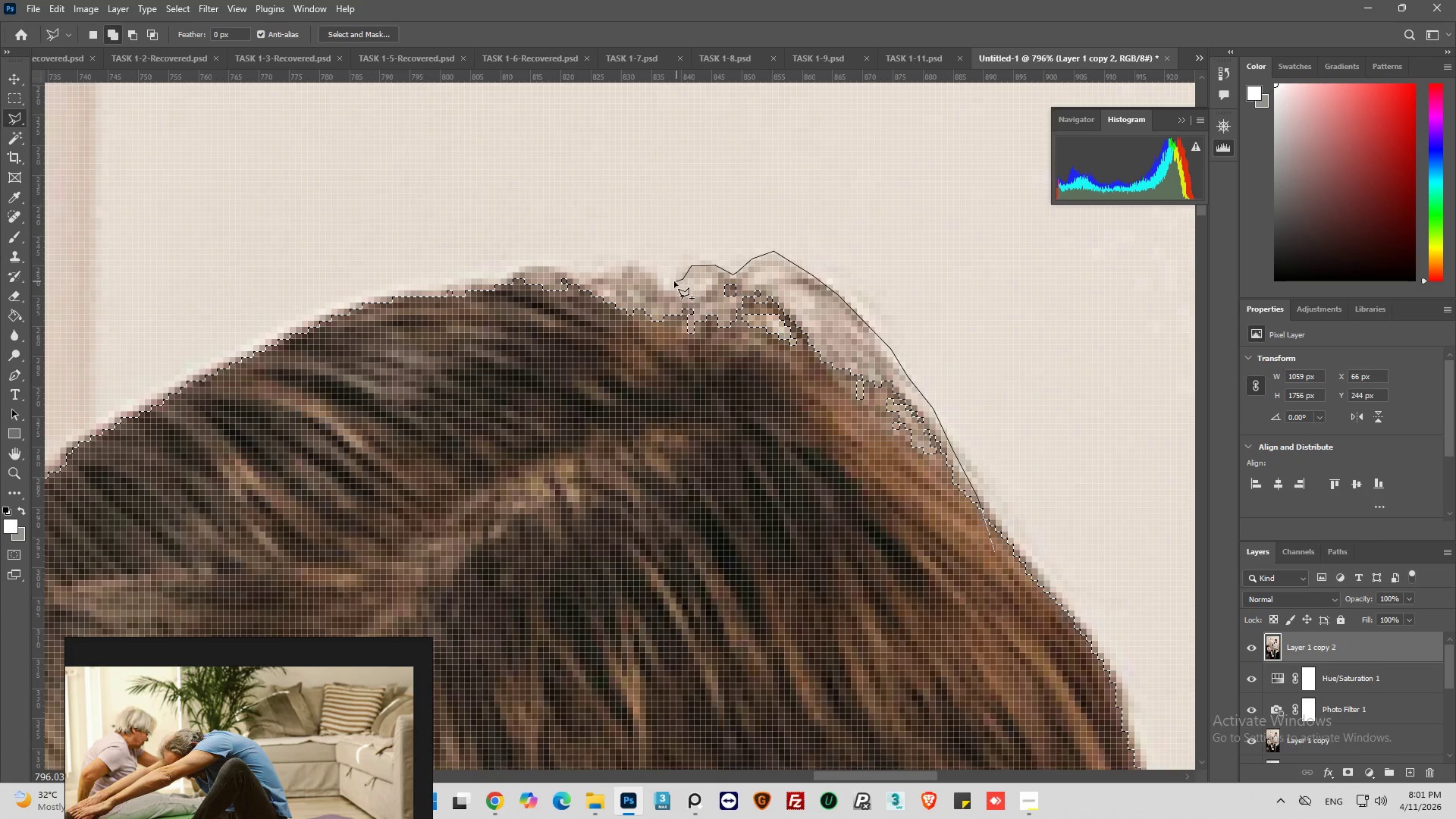 
left_click_drag(start_coordinate=[671, 282], to_coordinate=[663, 284])
 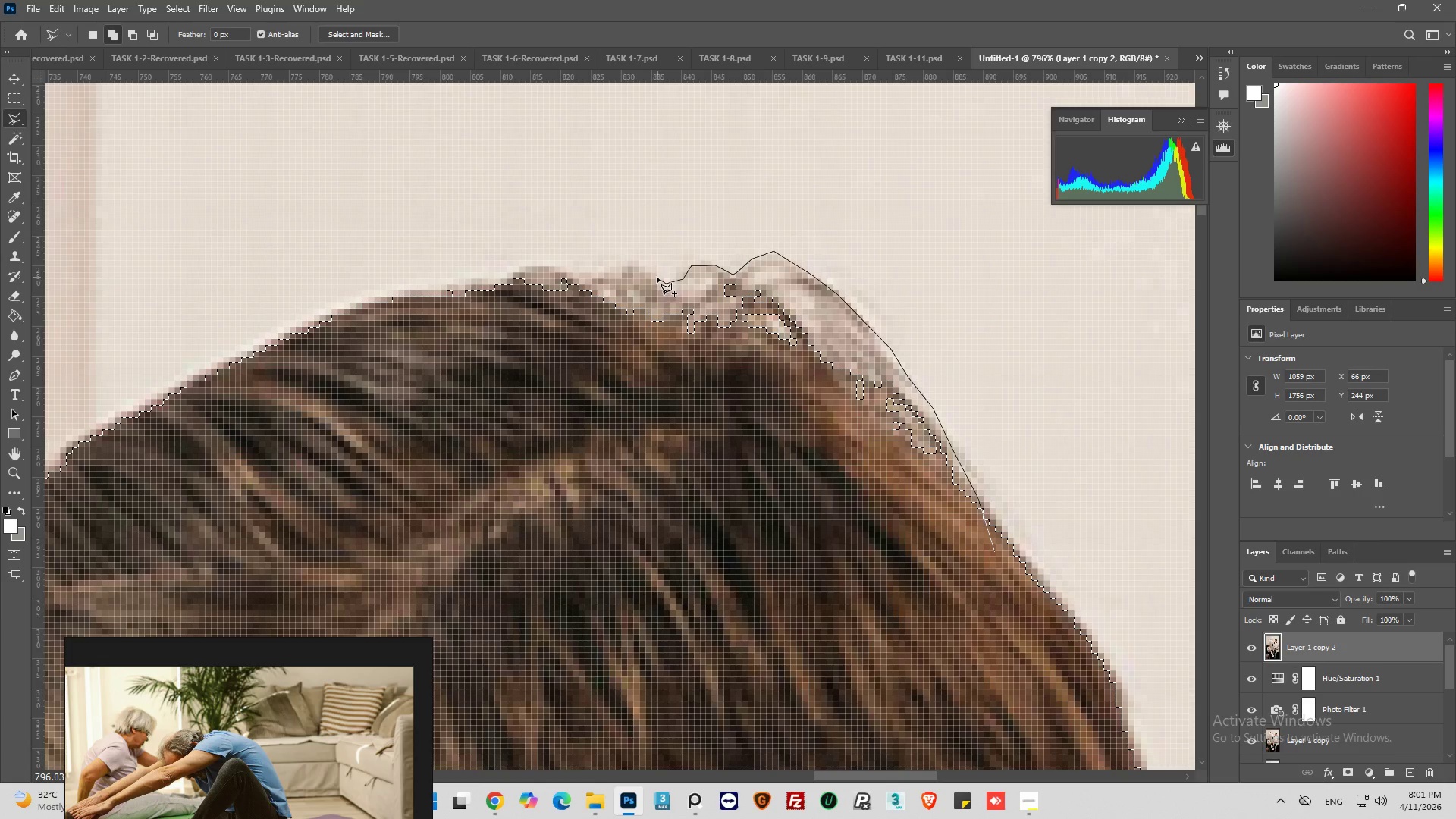 
left_click_drag(start_coordinate=[657, 277], to_coordinate=[651, 268])
 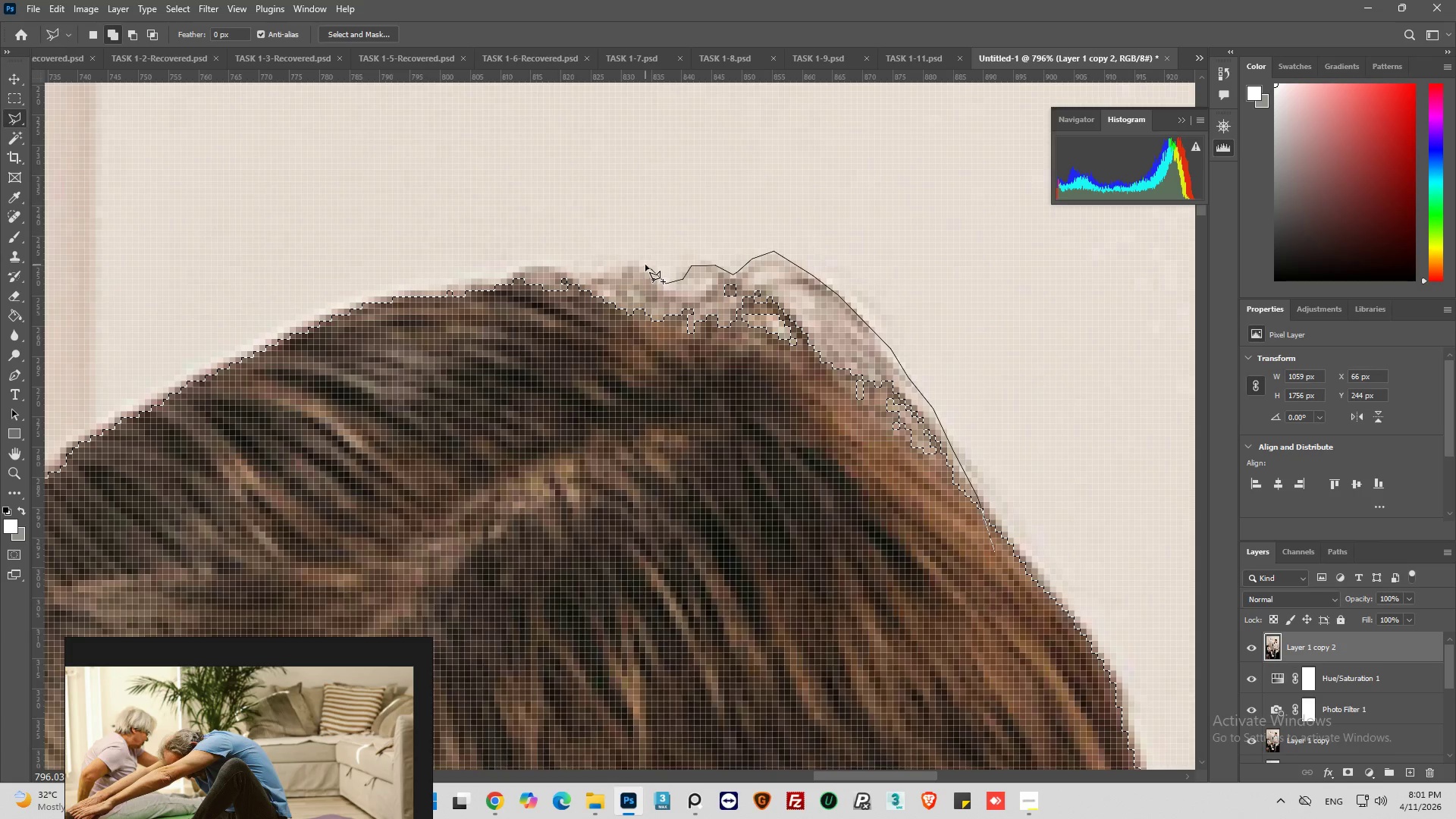 
left_click_drag(start_coordinate=[642, 264], to_coordinate=[638, 264])
 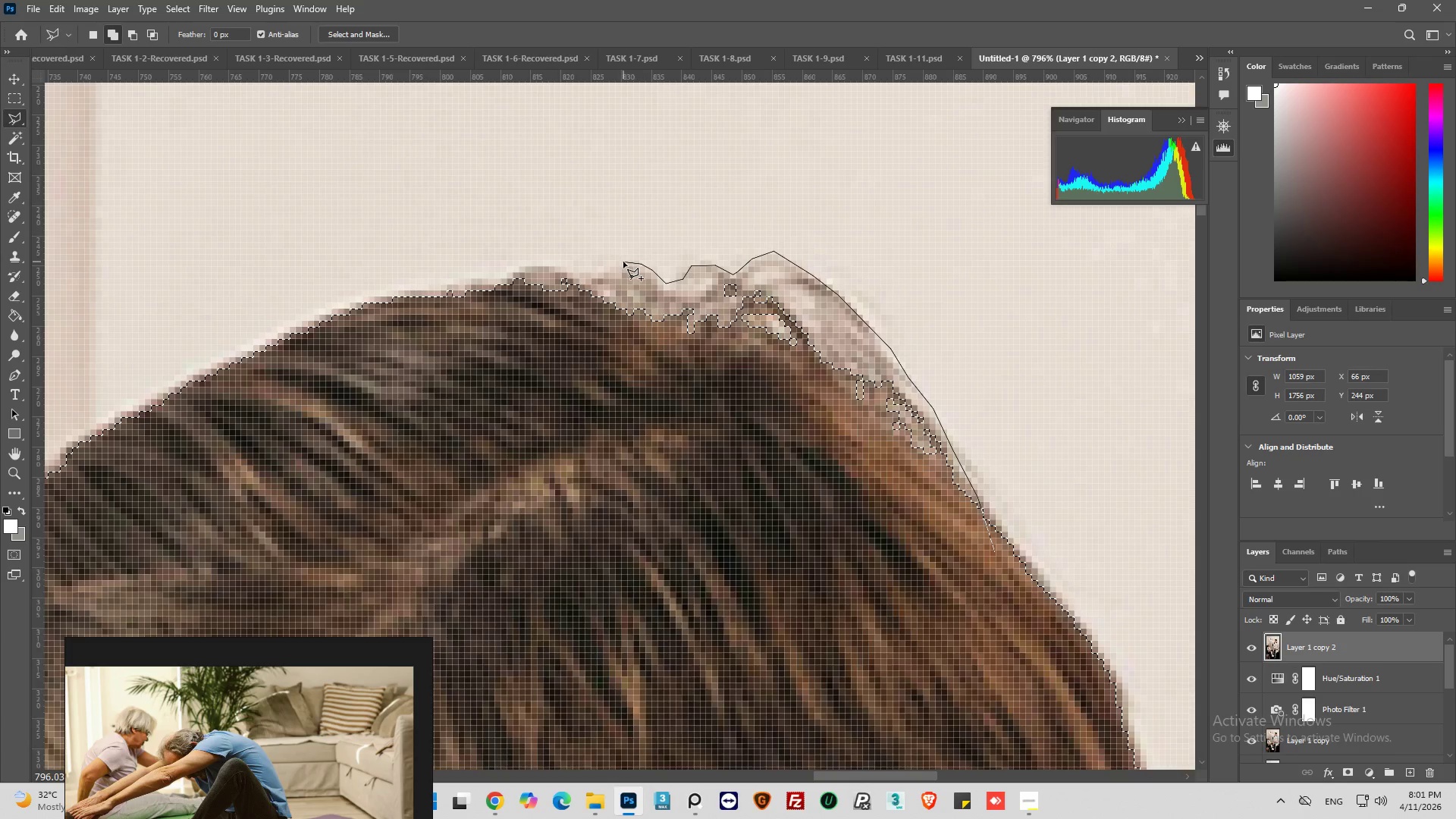 
left_click_drag(start_coordinate=[623, 262], to_coordinate=[617, 262])
 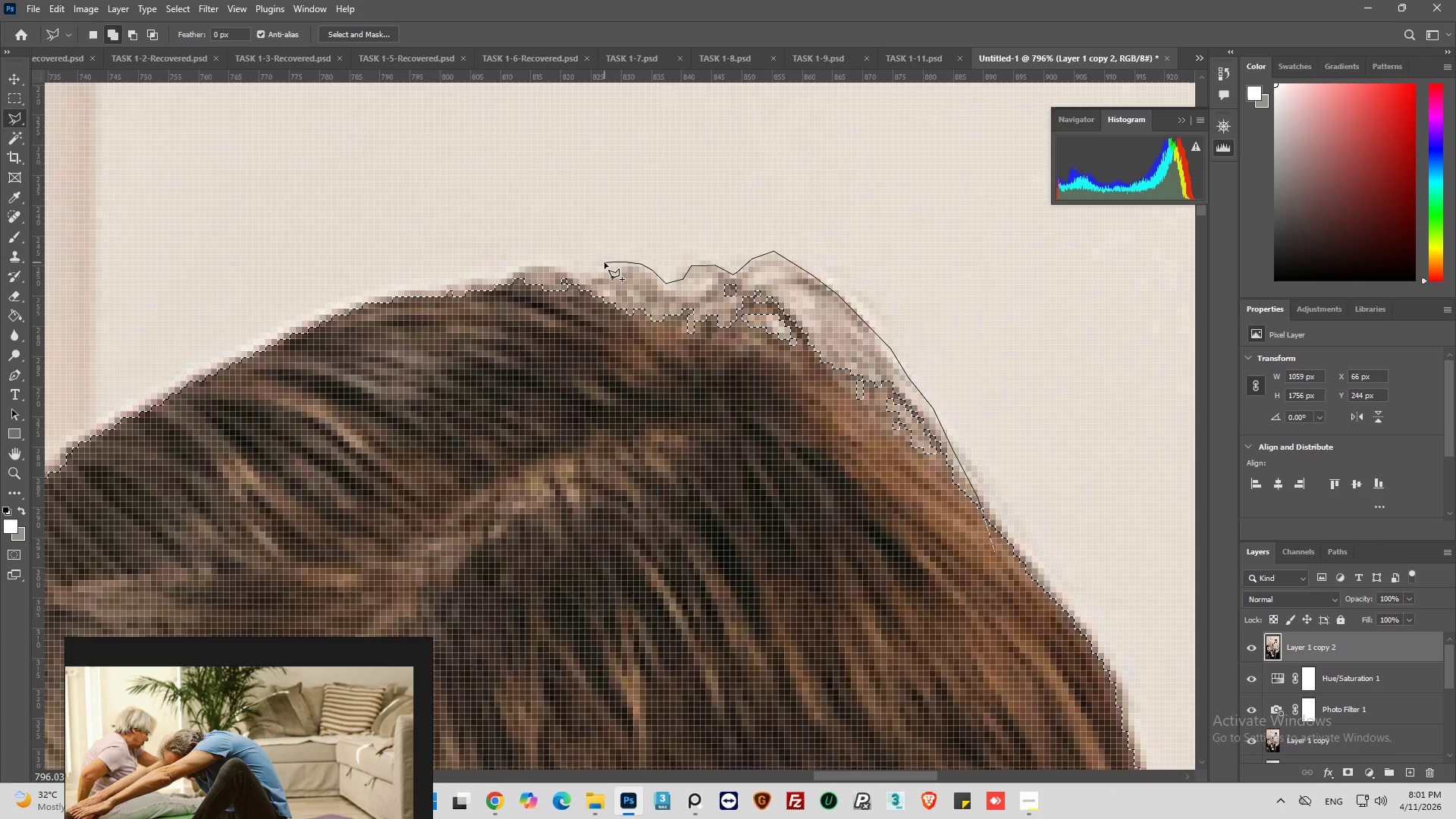 
left_click_drag(start_coordinate=[604, 262], to_coordinate=[591, 271])
 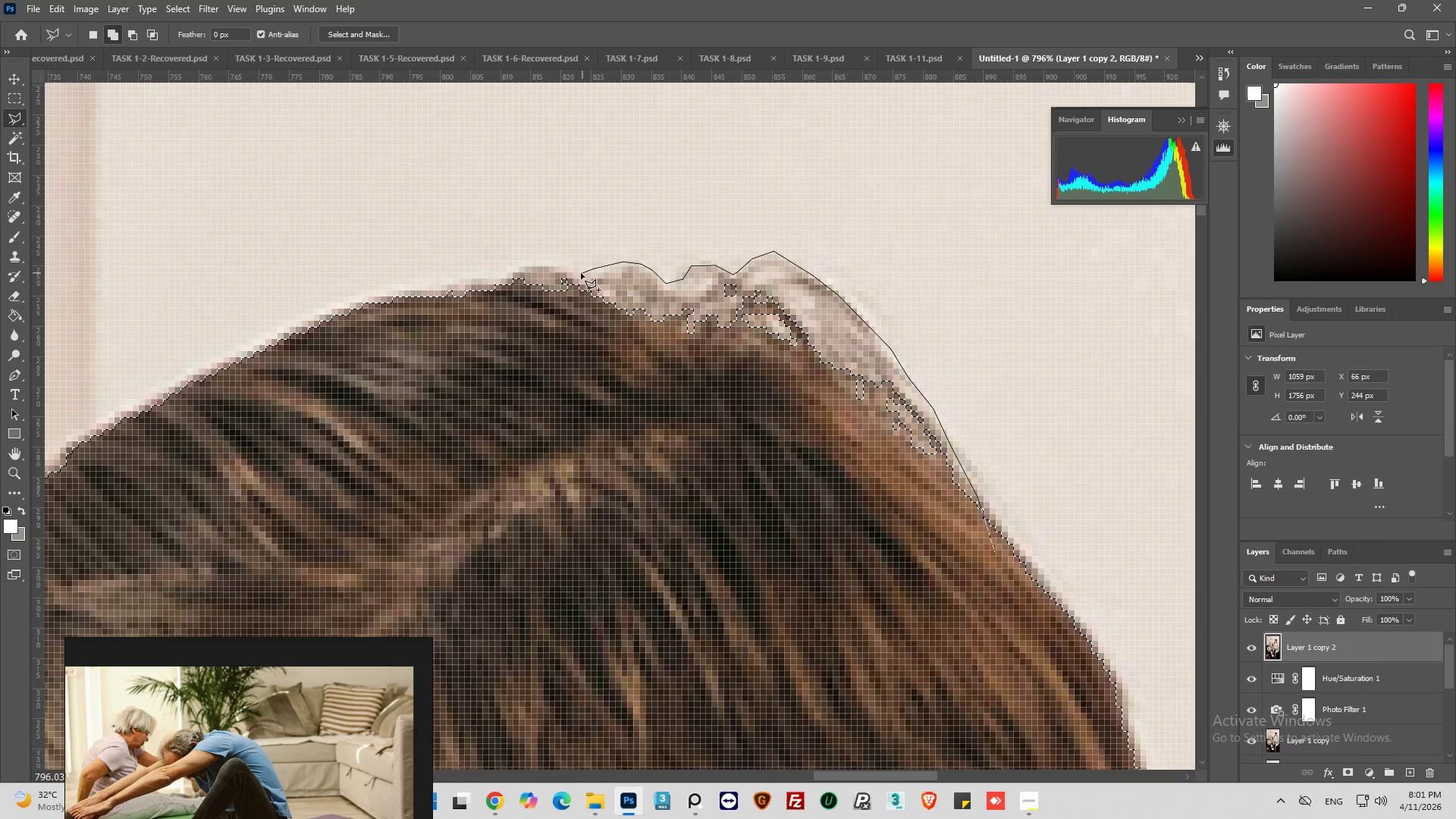 
left_click_drag(start_coordinate=[581, 273], to_coordinate=[569, 274])
 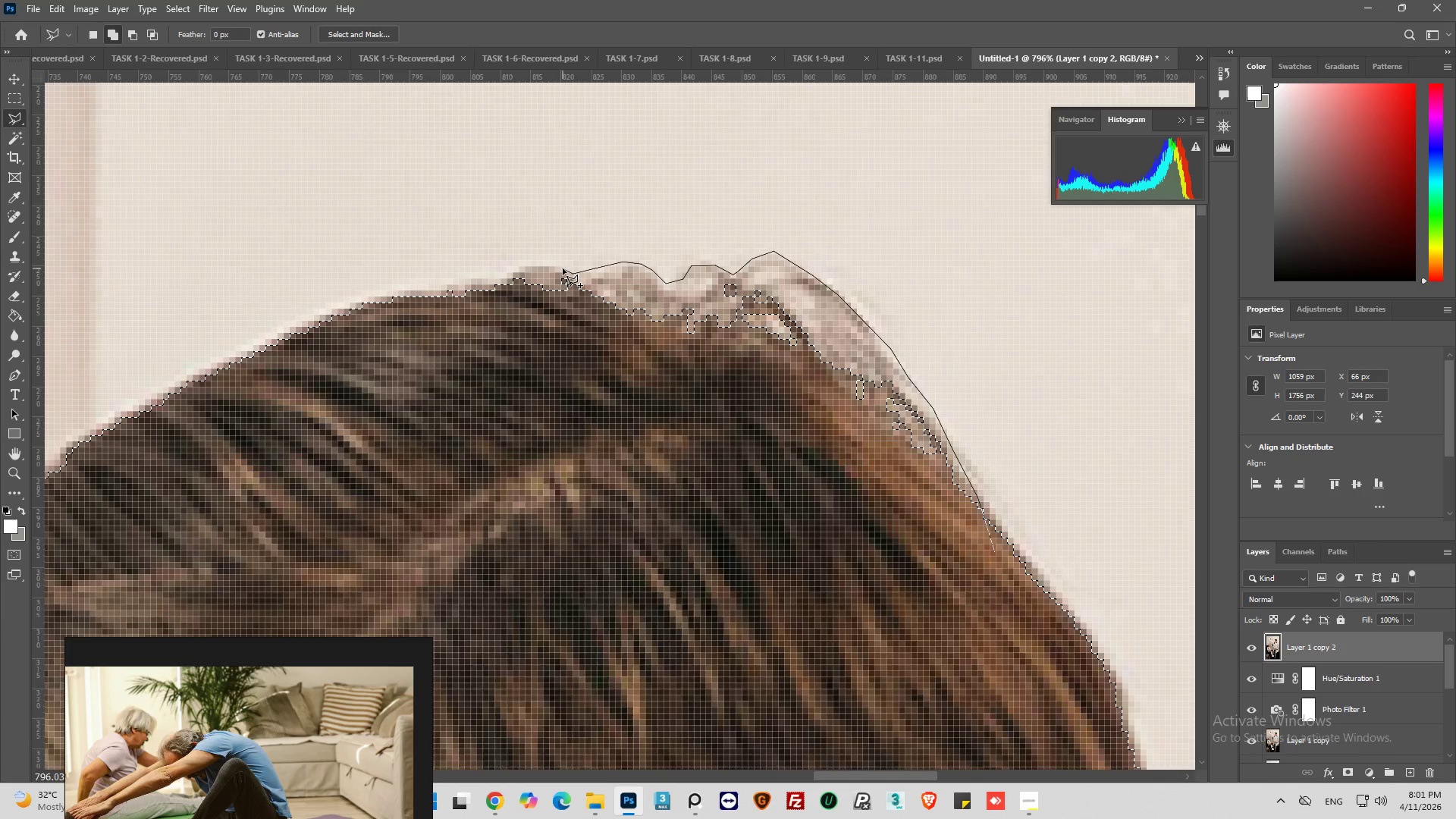 
left_click_drag(start_coordinate=[563, 268], to_coordinate=[555, 266])
 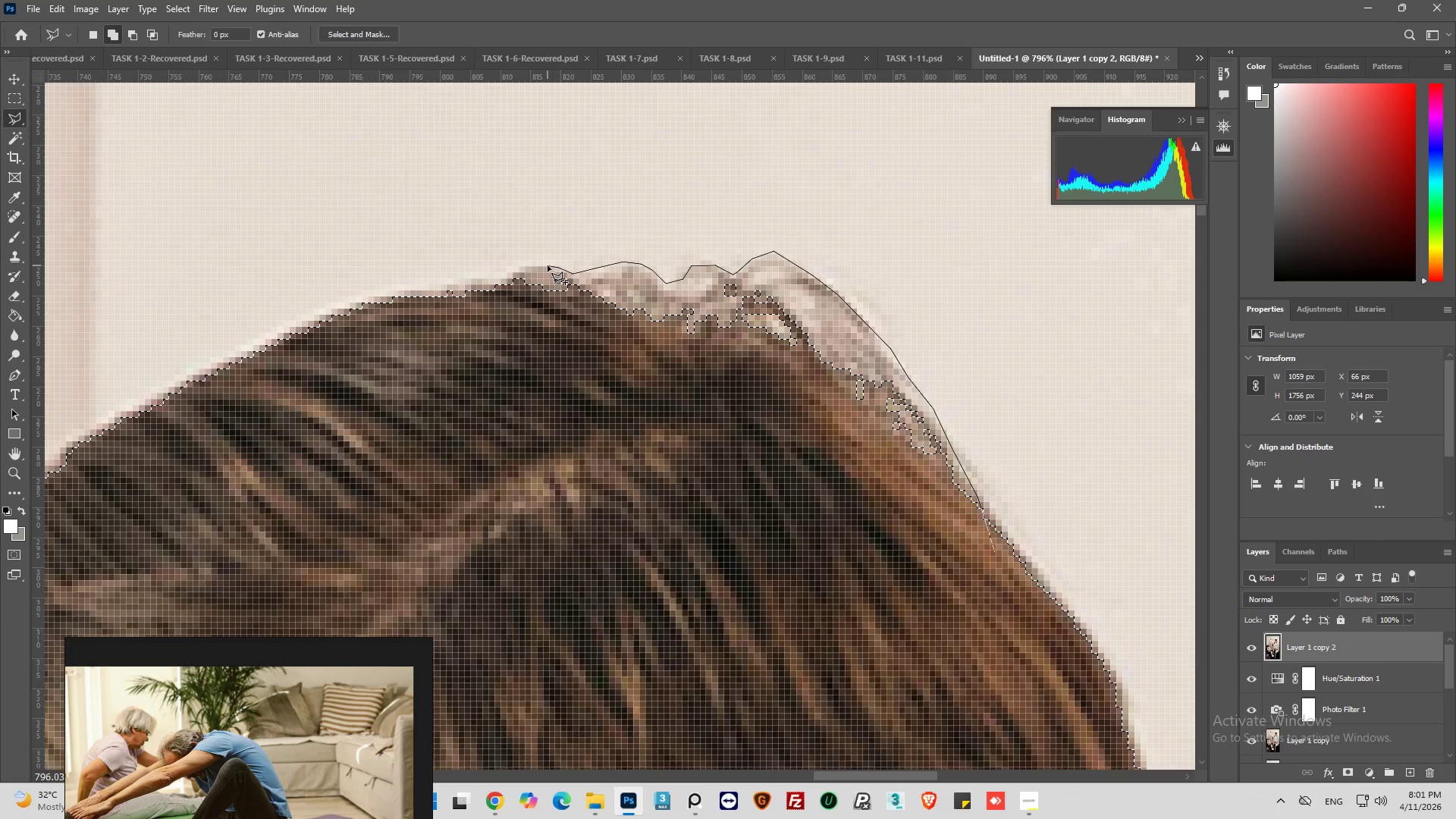 
left_click_drag(start_coordinate=[548, 265], to_coordinate=[544, 265])
 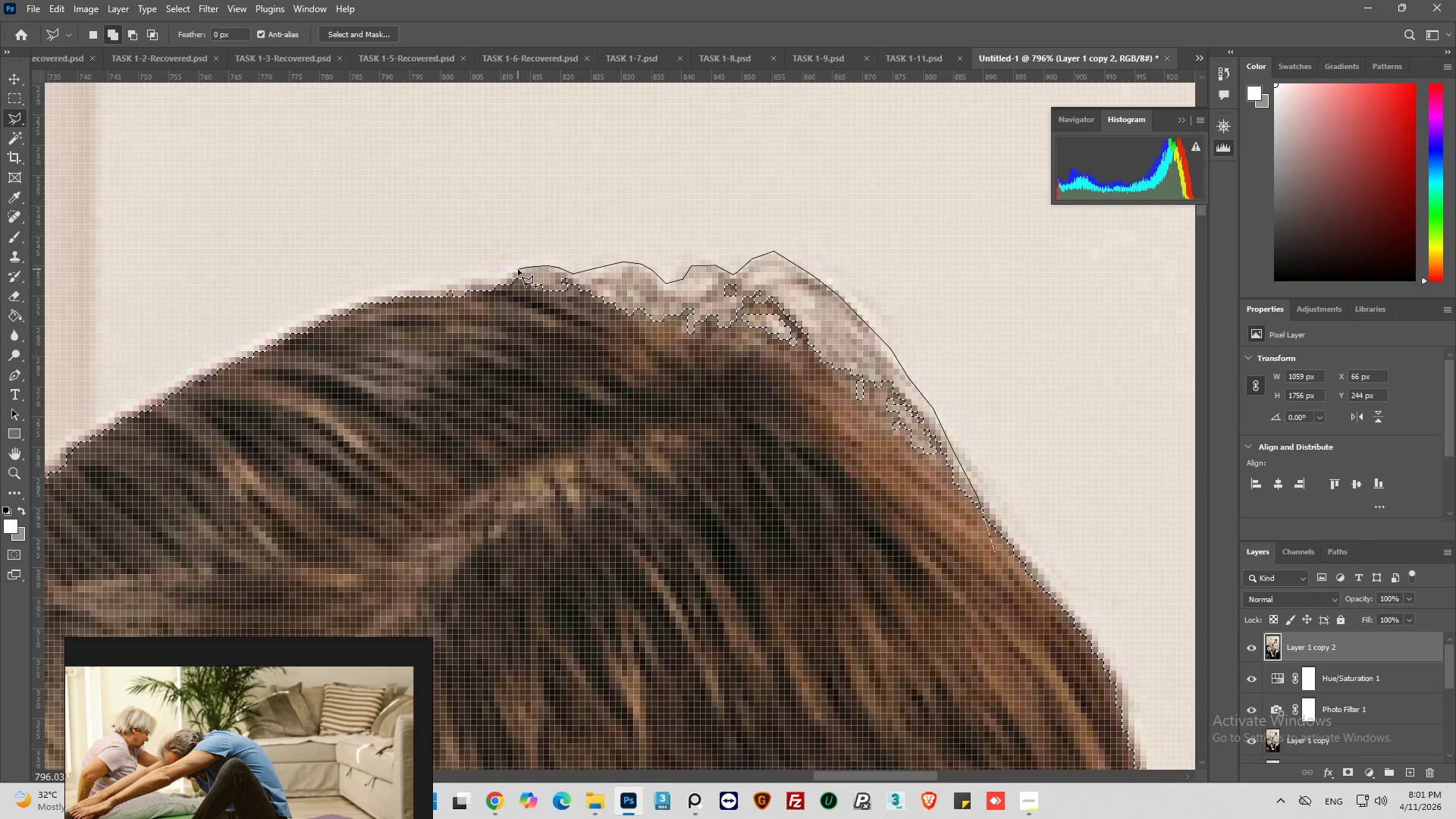 
left_click_drag(start_coordinate=[516, 271], to_coordinate=[501, 277])
 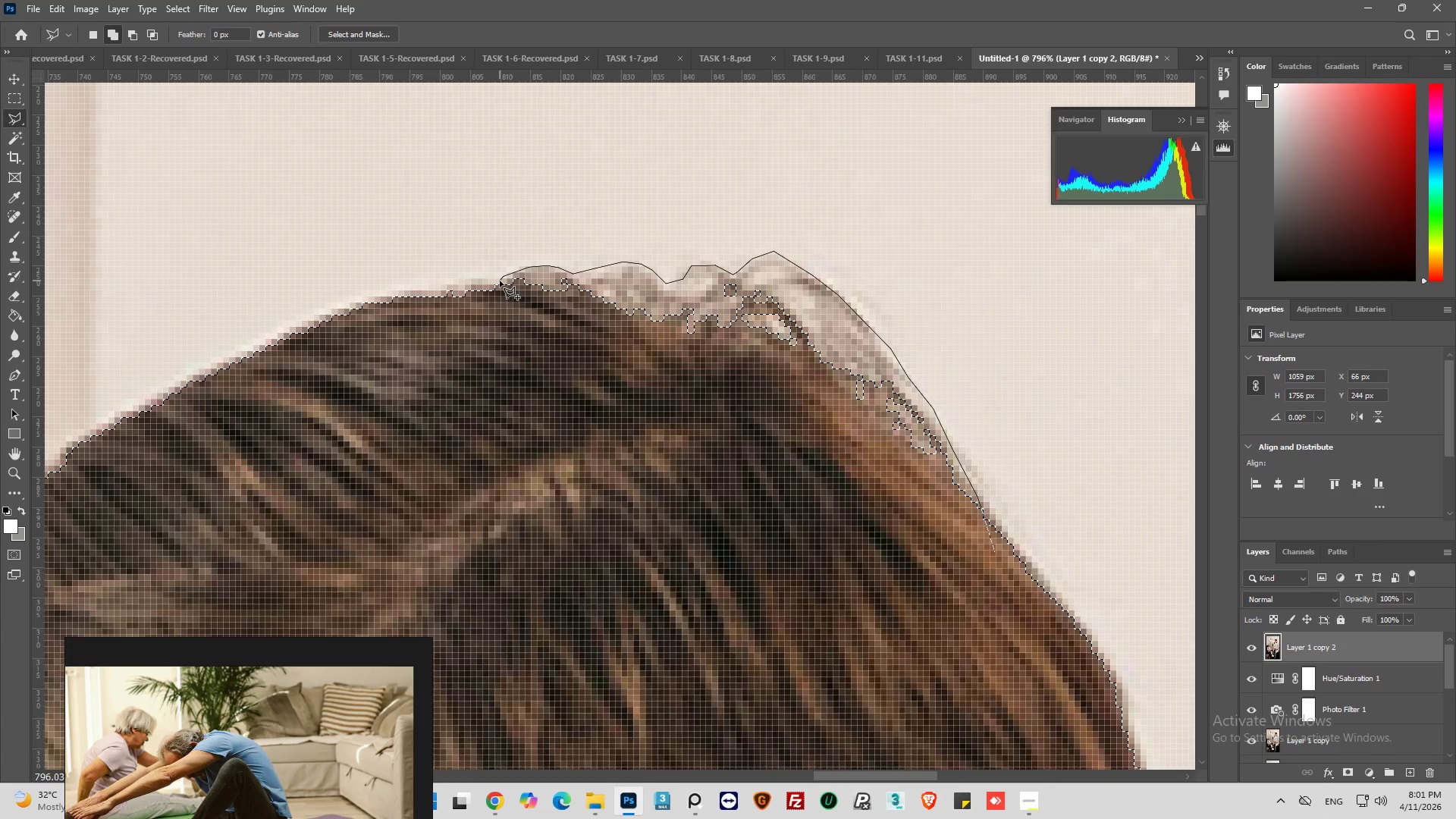 
left_click_drag(start_coordinate=[500, 281], to_coordinate=[495, 281])
 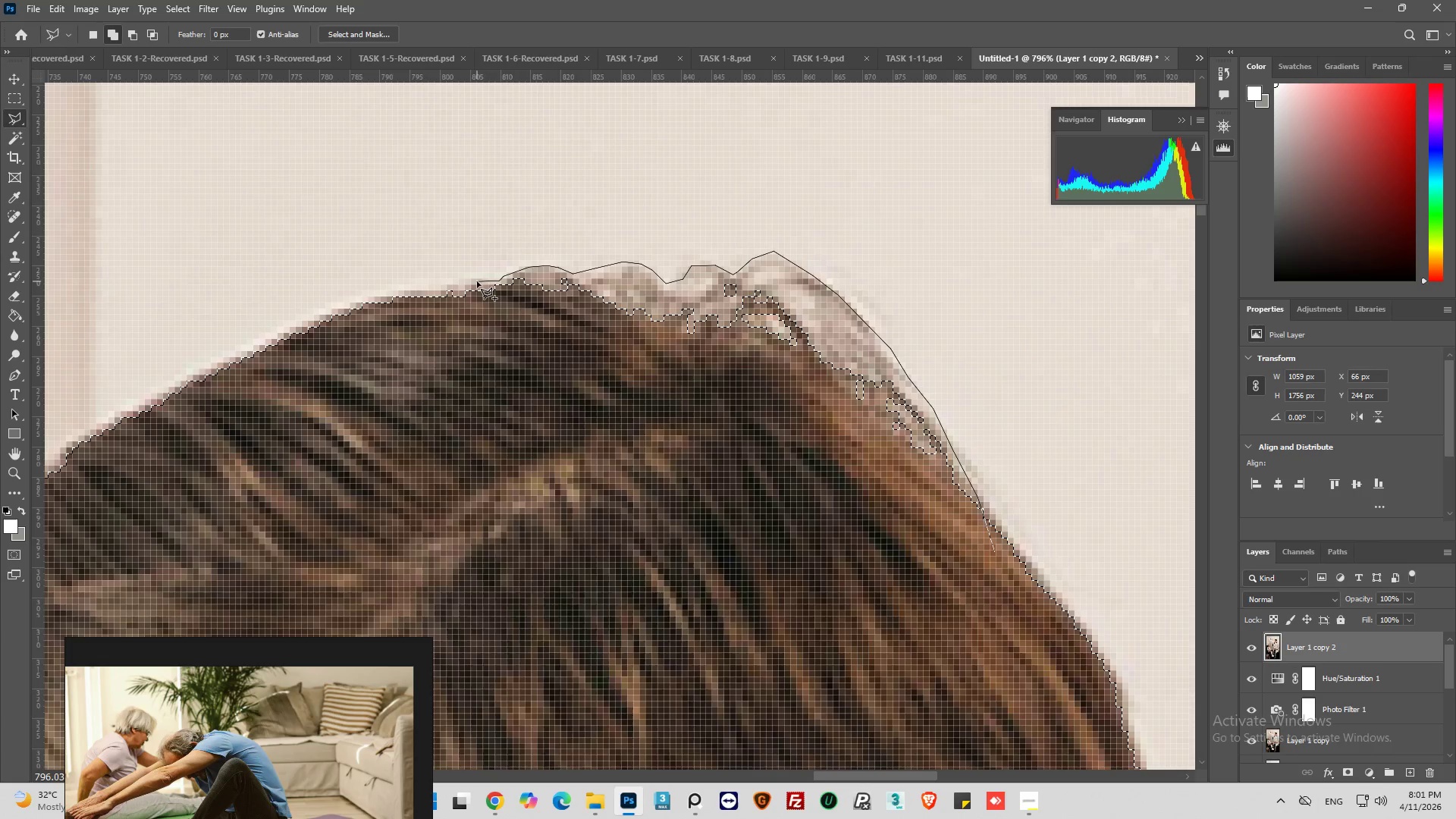 
left_click_drag(start_coordinate=[476, 281], to_coordinate=[453, 284])
 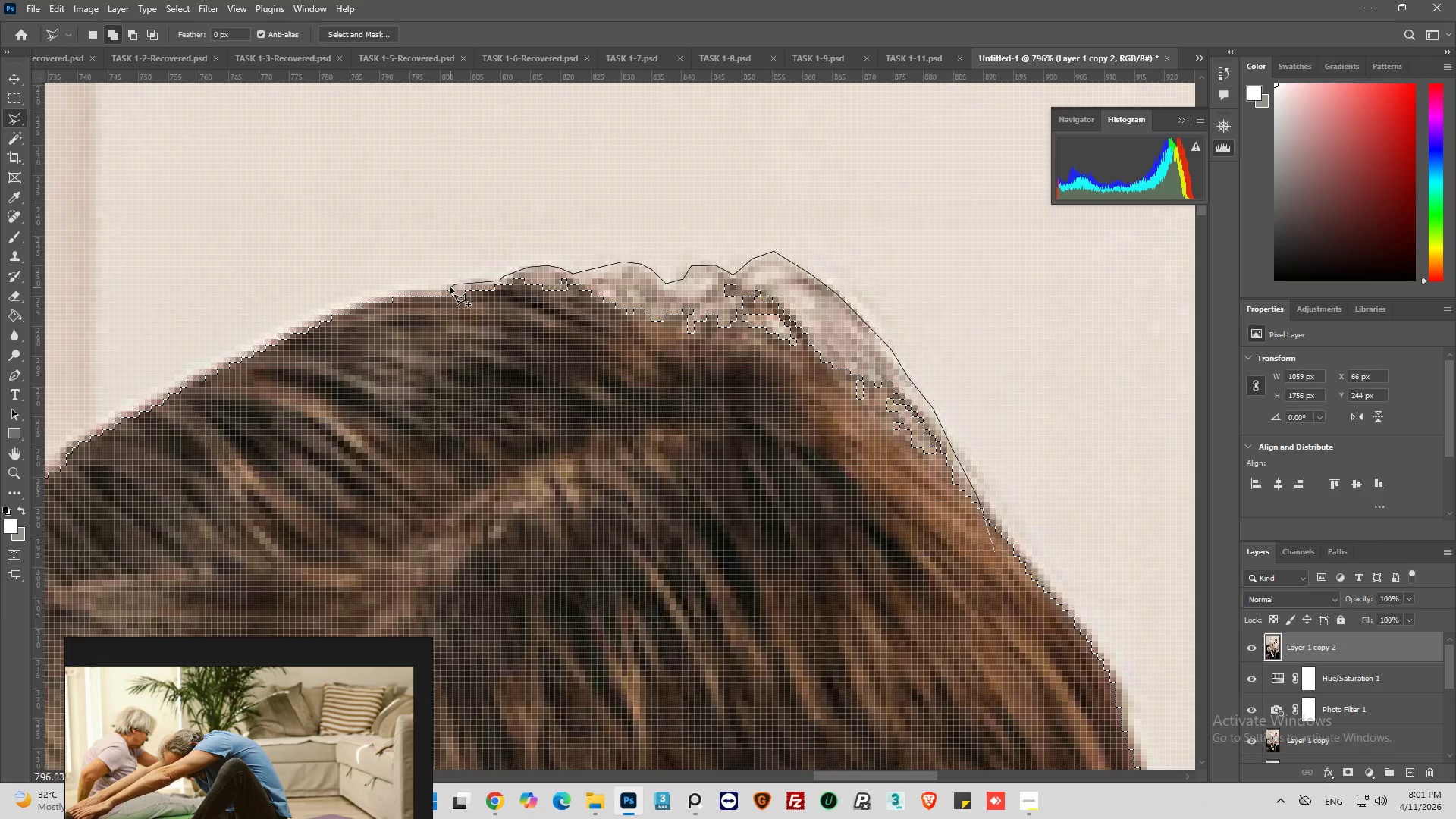 
left_click_drag(start_coordinate=[450, 287], to_coordinate=[446, 289])
 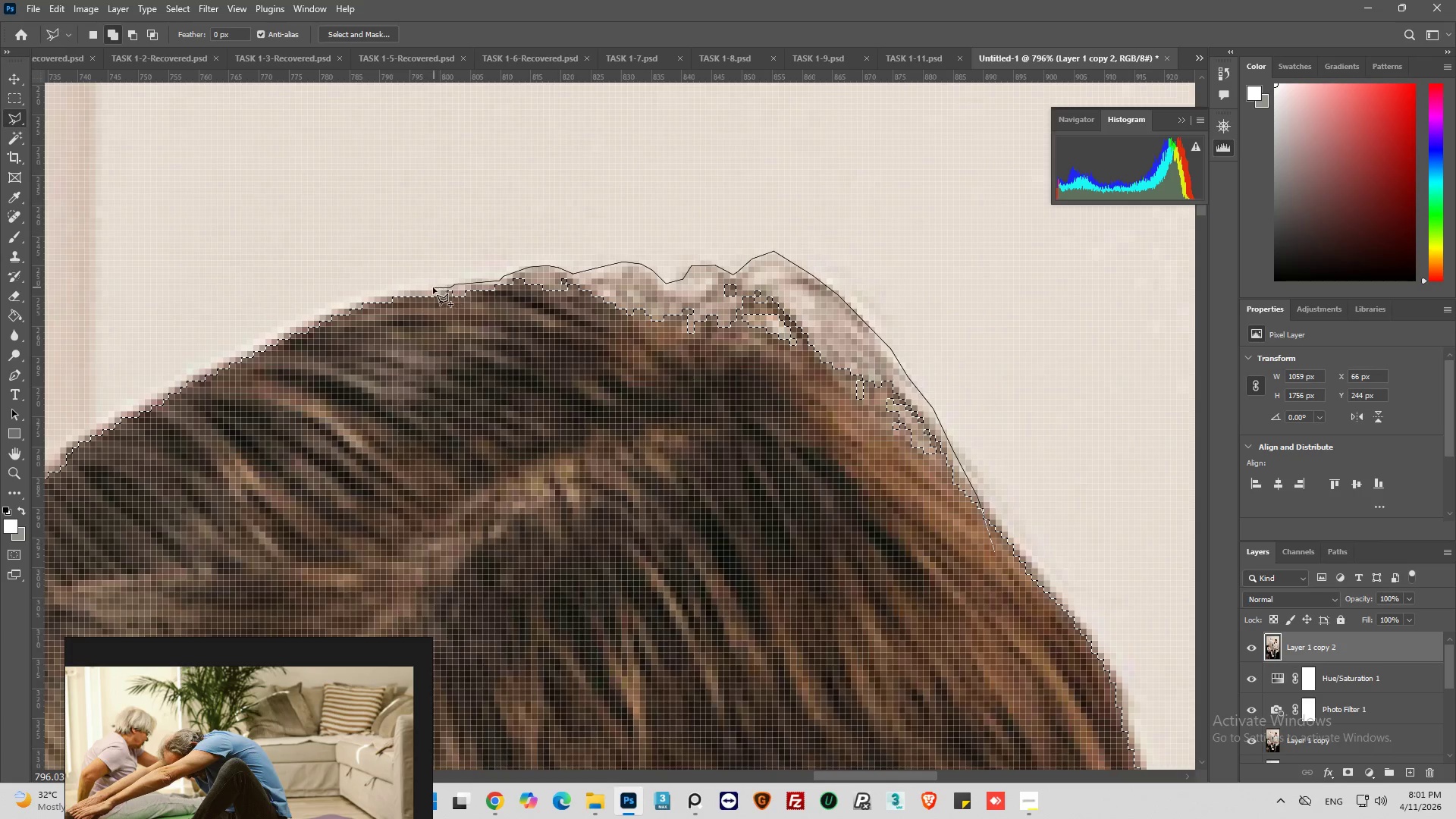 
left_click_drag(start_coordinate=[434, 287], to_coordinate=[426, 288])
 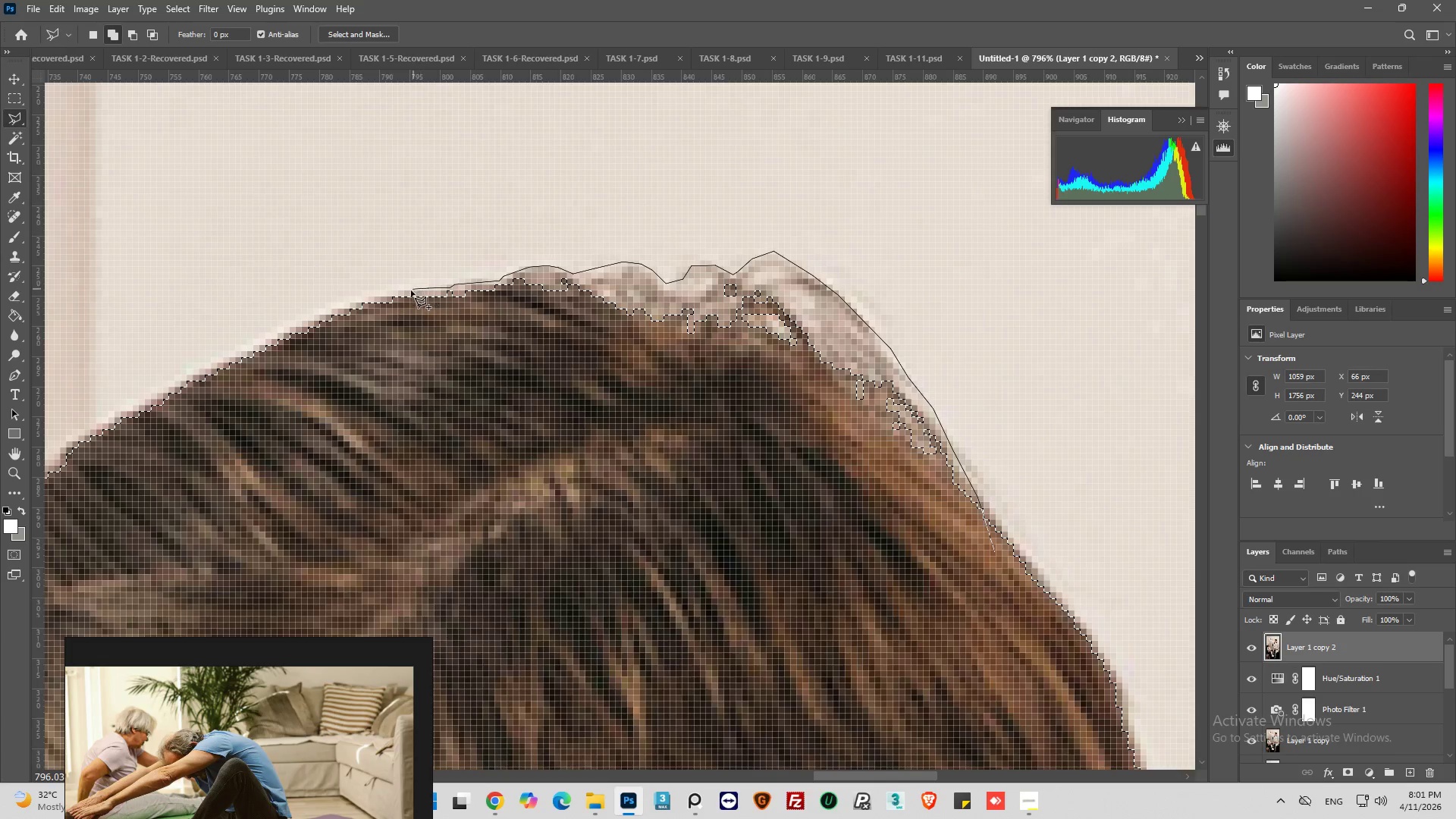 
left_click_drag(start_coordinate=[411, 290], to_coordinate=[406, 292])
 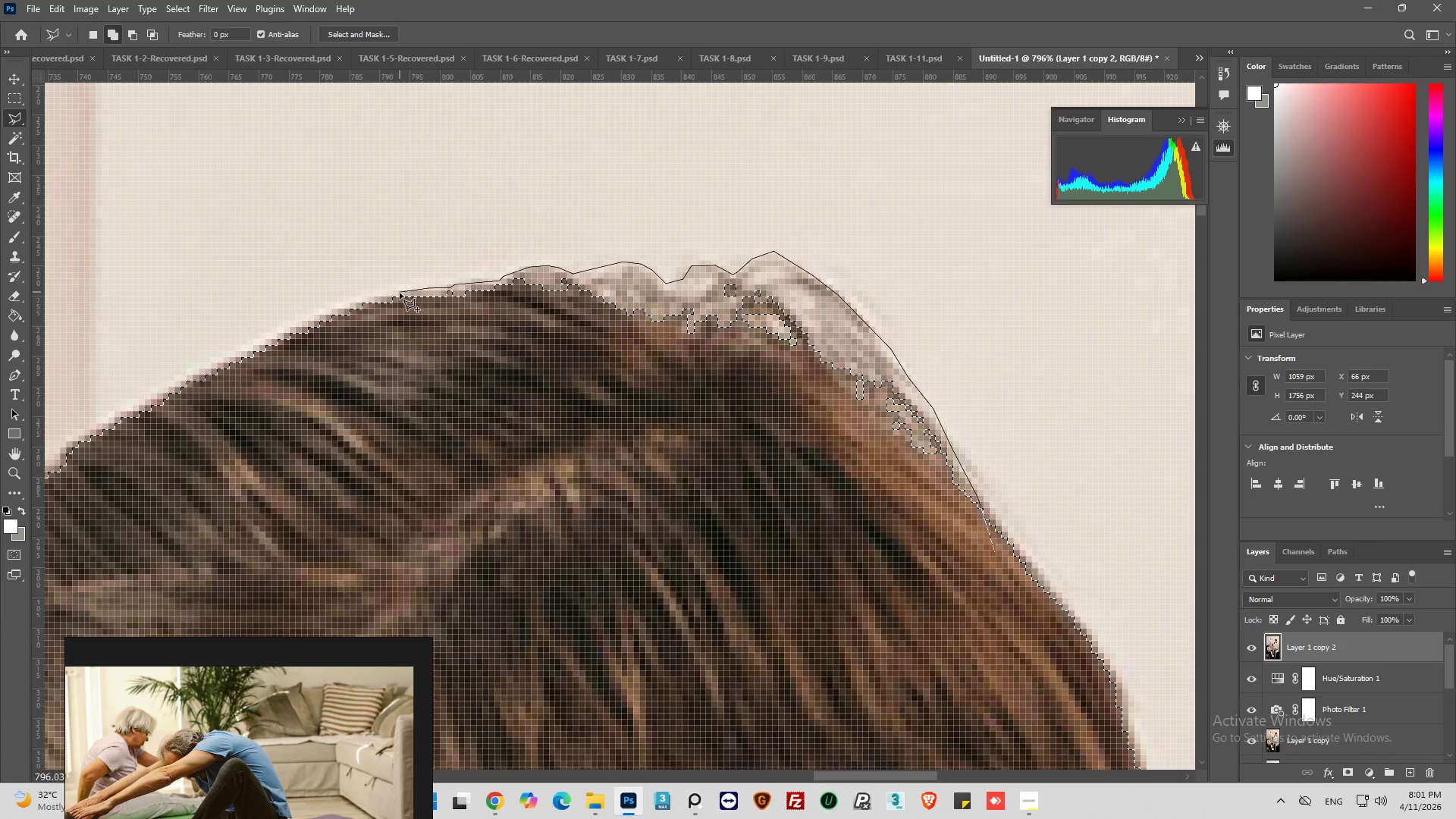 
left_click_drag(start_coordinate=[397, 293], to_coordinate=[384, 296])
 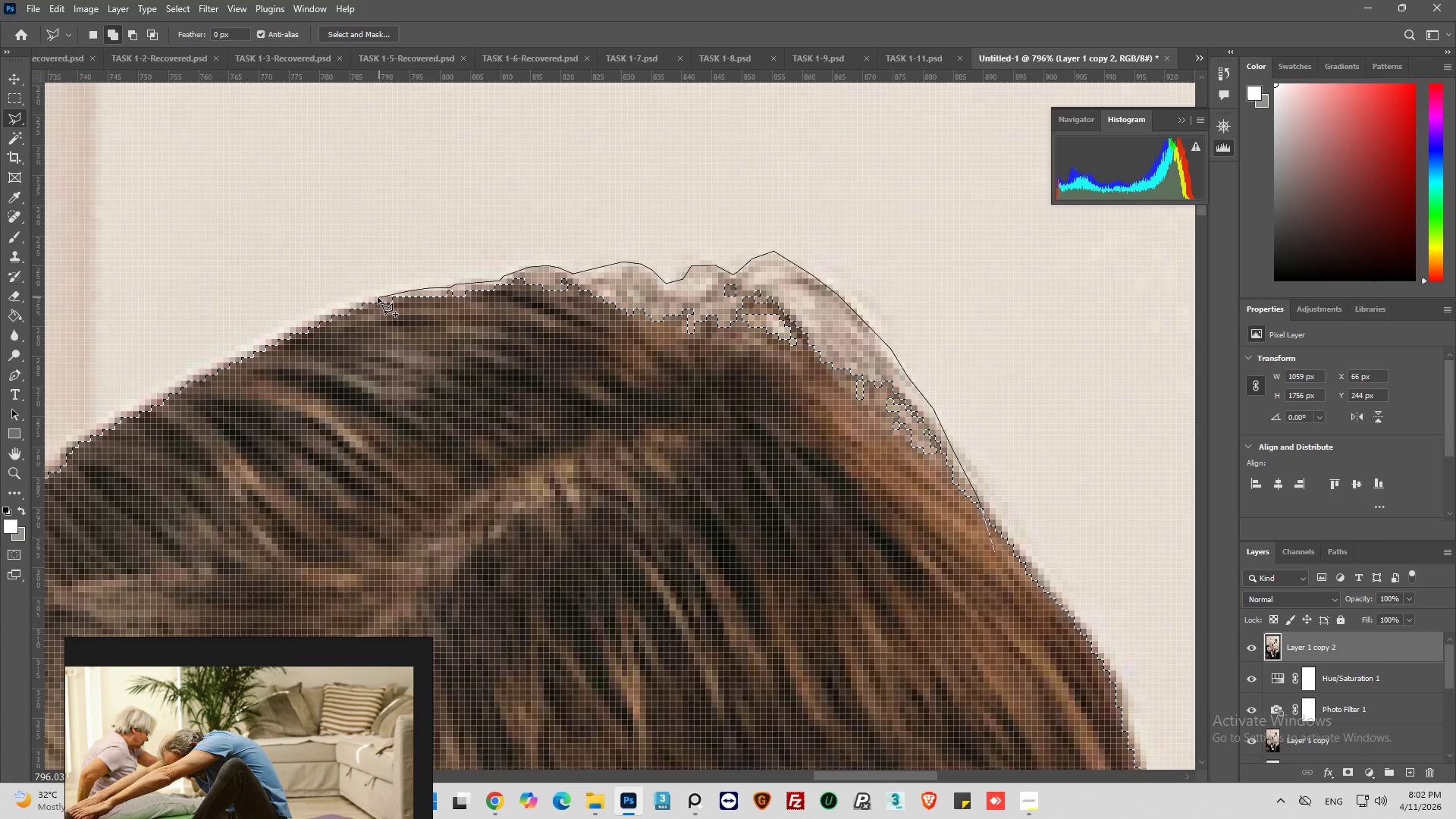 
left_click([376, 298])
 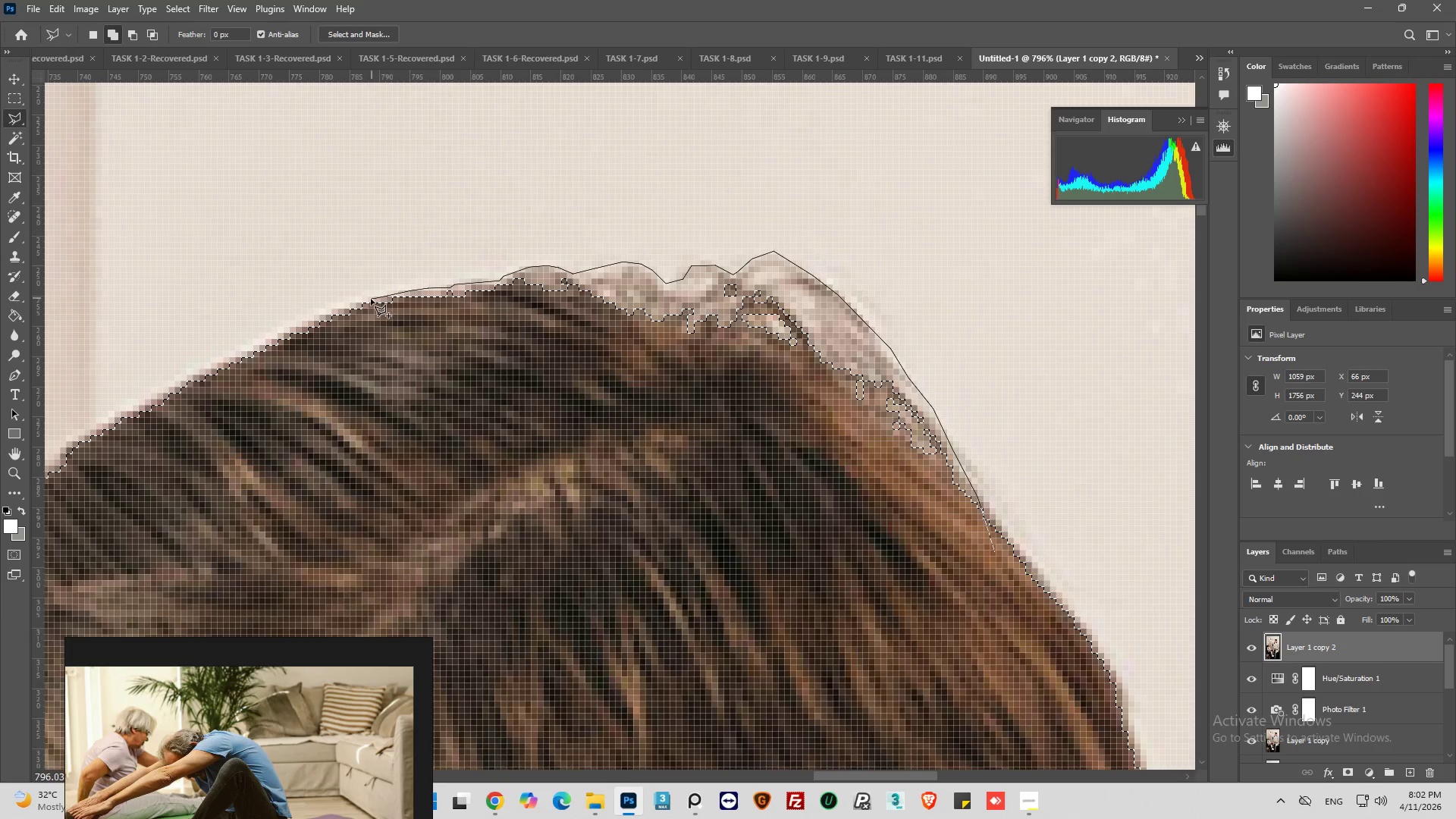 
left_click_drag(start_coordinate=[370, 299], to_coordinate=[366, 300])
 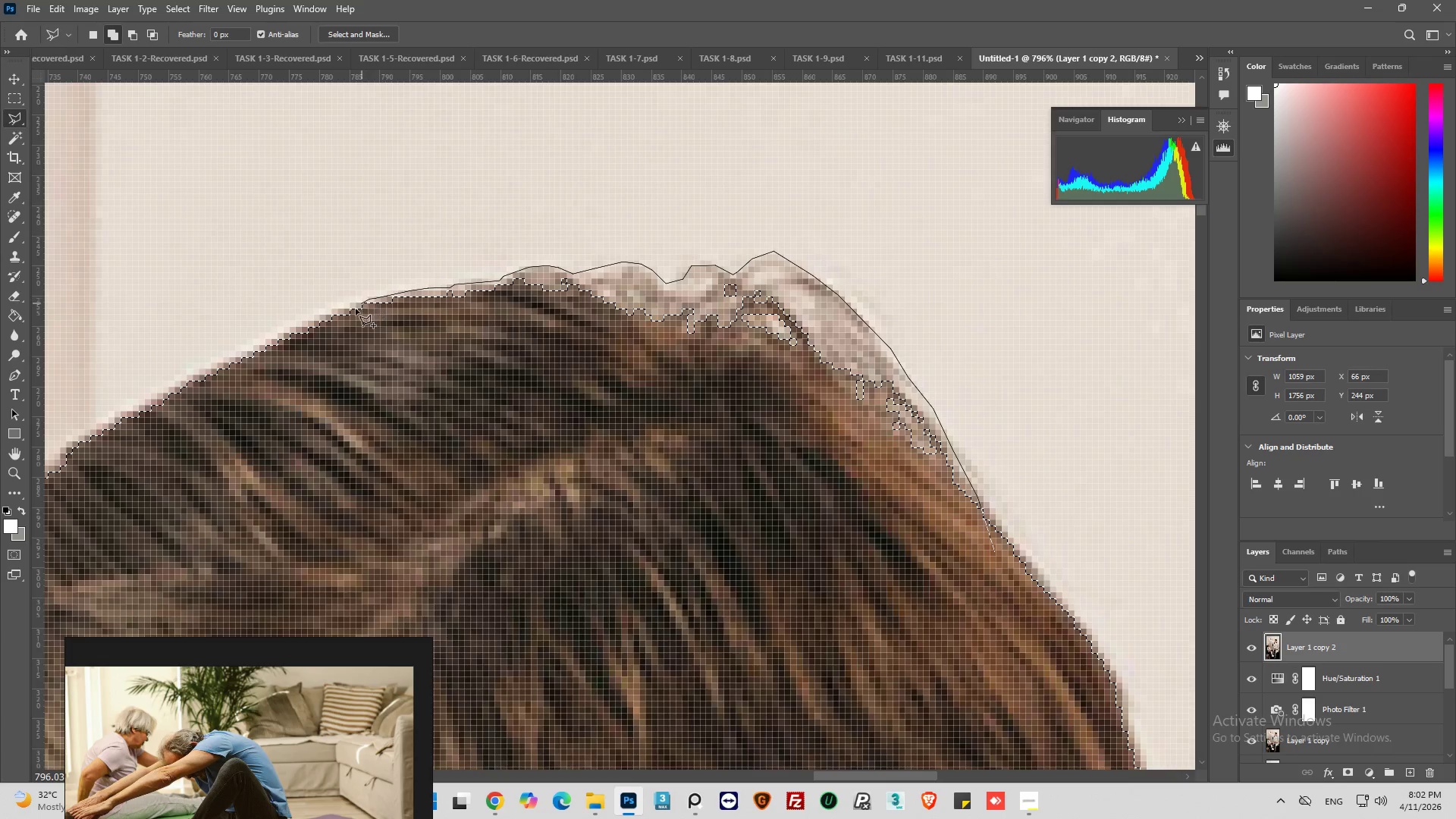 
left_click_drag(start_coordinate=[359, 306], to_coordinate=[353, 314])
 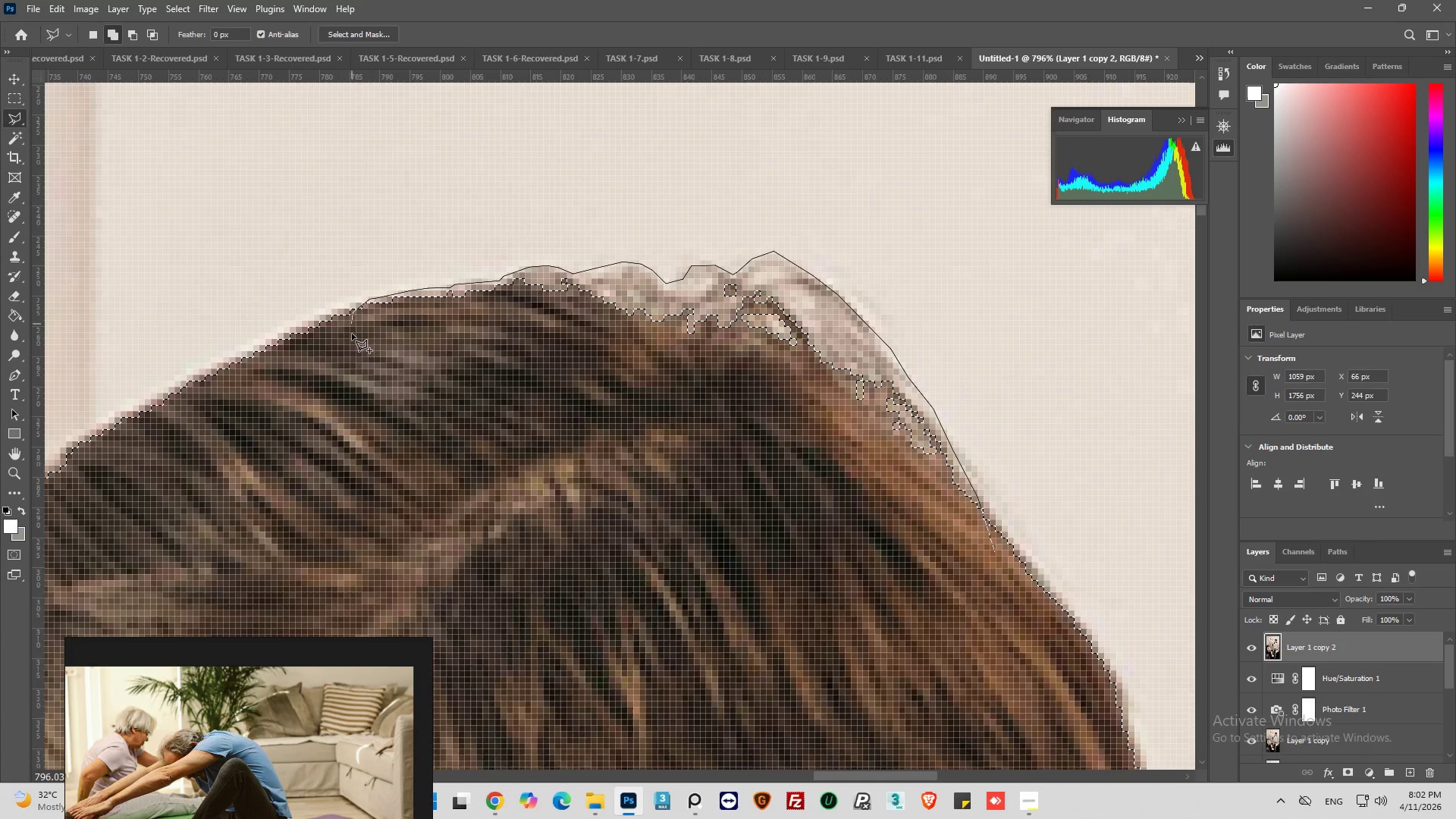 
left_click_drag(start_coordinate=[353, 345], to_coordinate=[370, 391])
 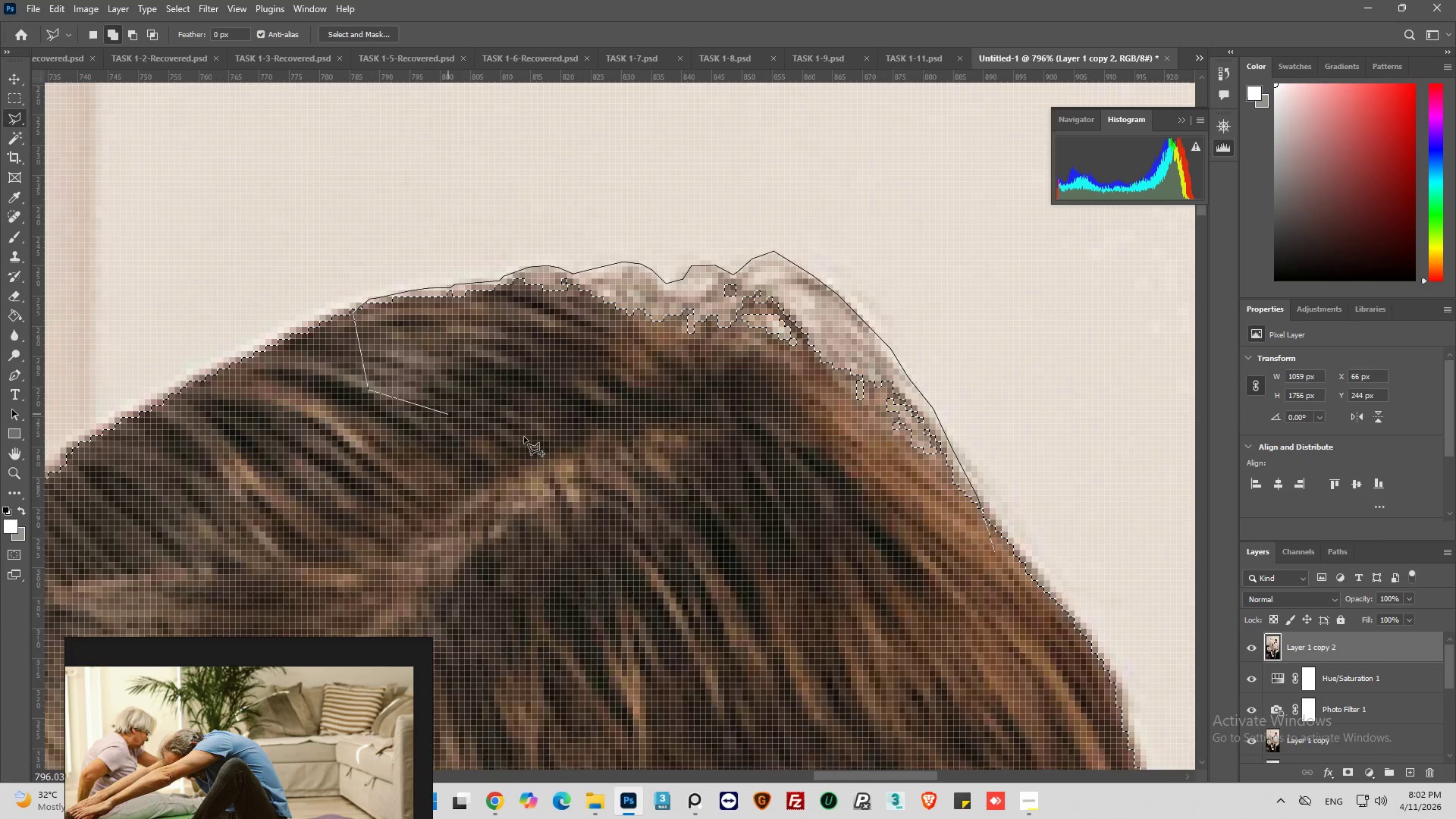 
left_click_drag(start_coordinate=[476, 422], to_coordinate=[579, 454])
 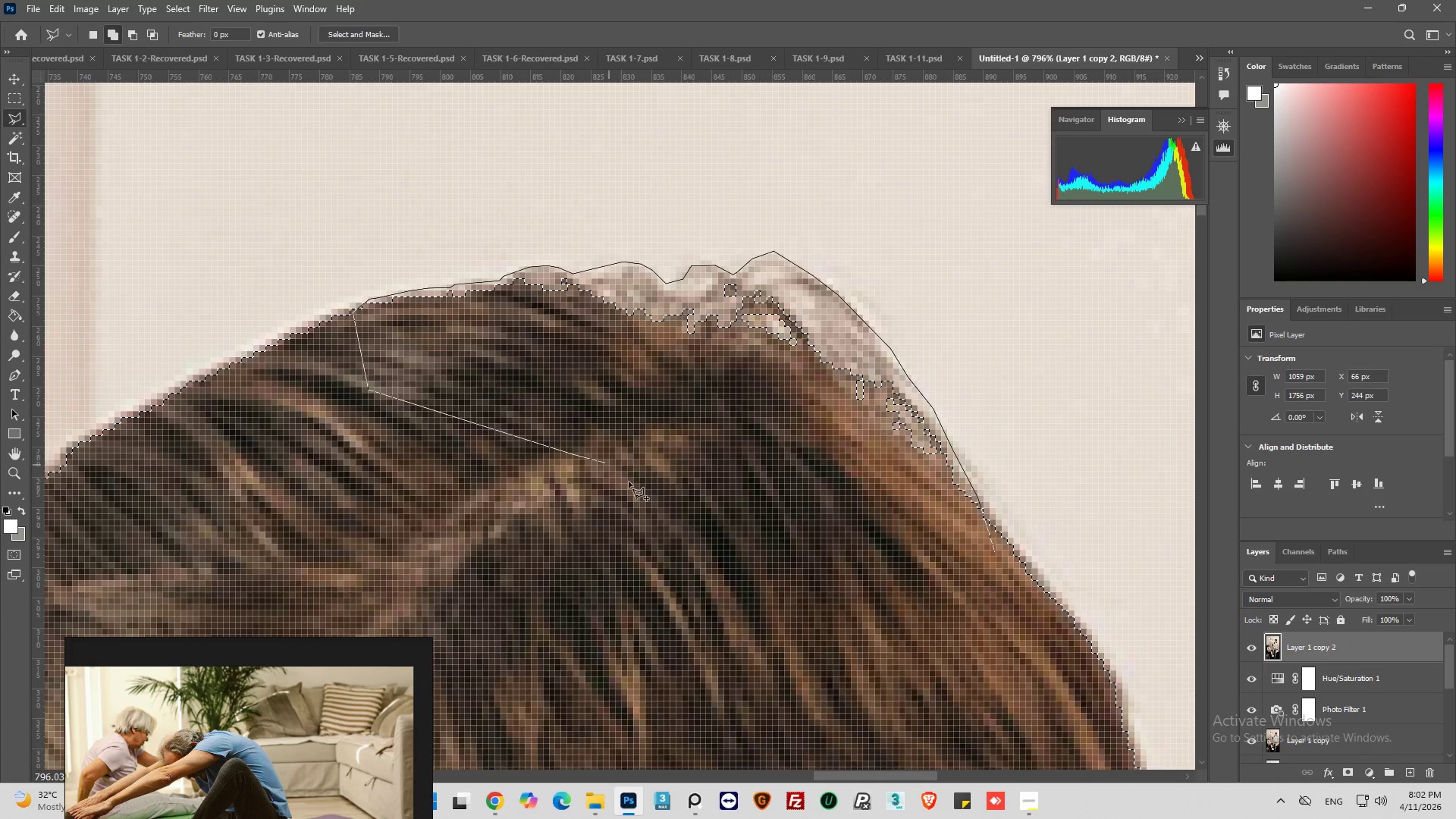 
left_click_drag(start_coordinate=[620, 473], to_coordinate=[707, 588])
 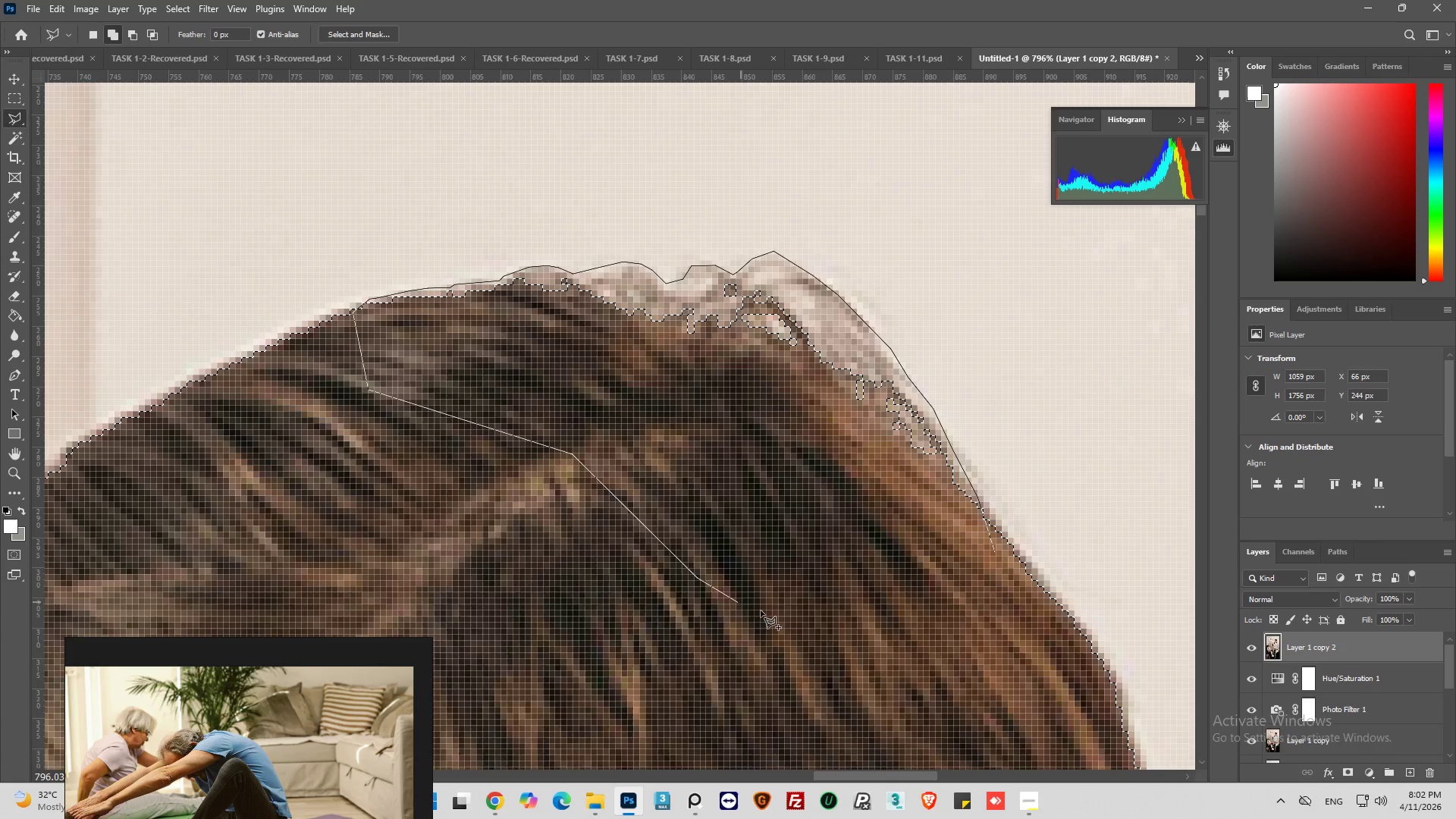 
left_click_drag(start_coordinate=[758, 609], to_coordinate=[827, 609])
 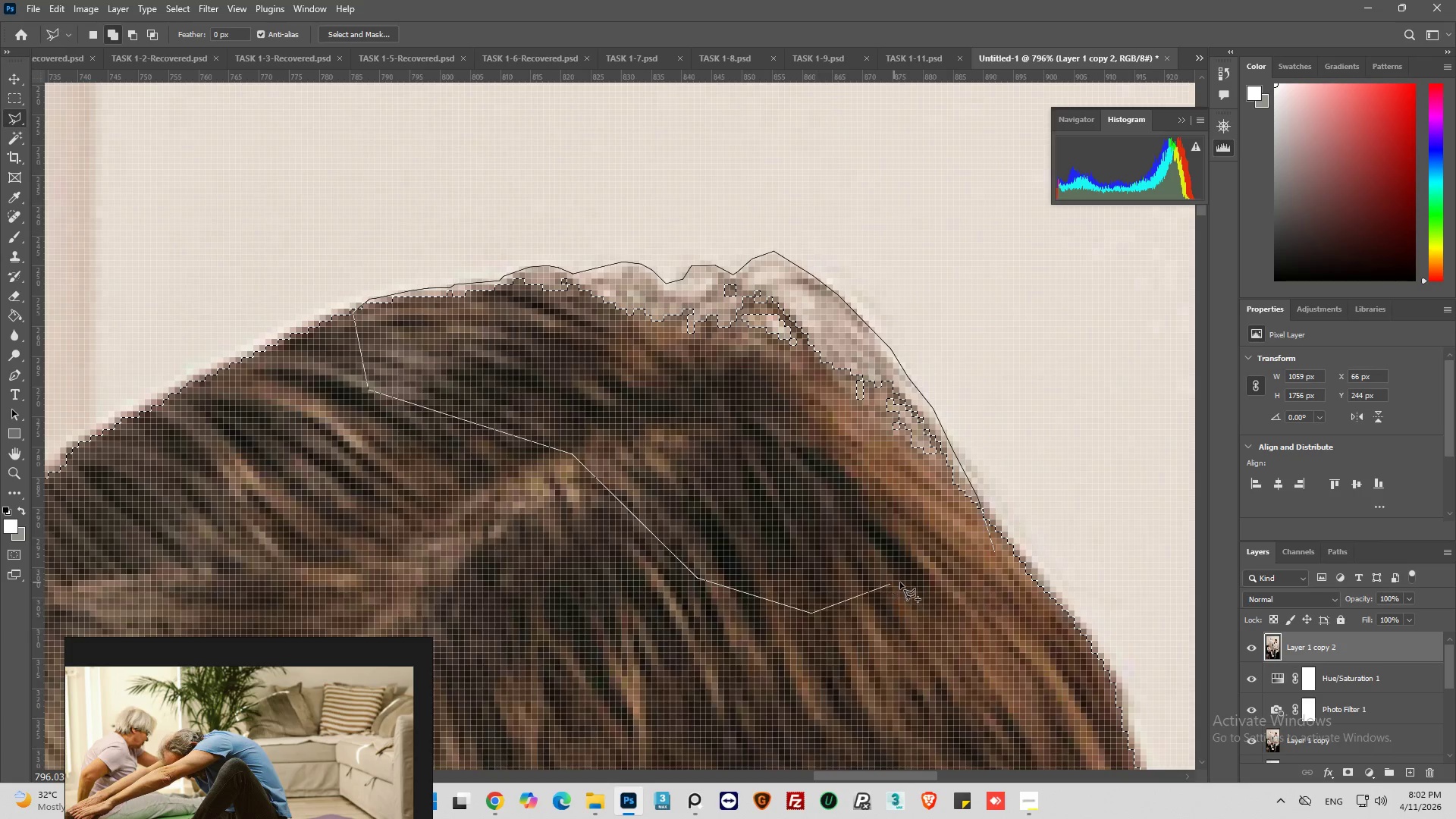 
left_click_drag(start_coordinate=[900, 582], to_coordinate=[965, 589])
 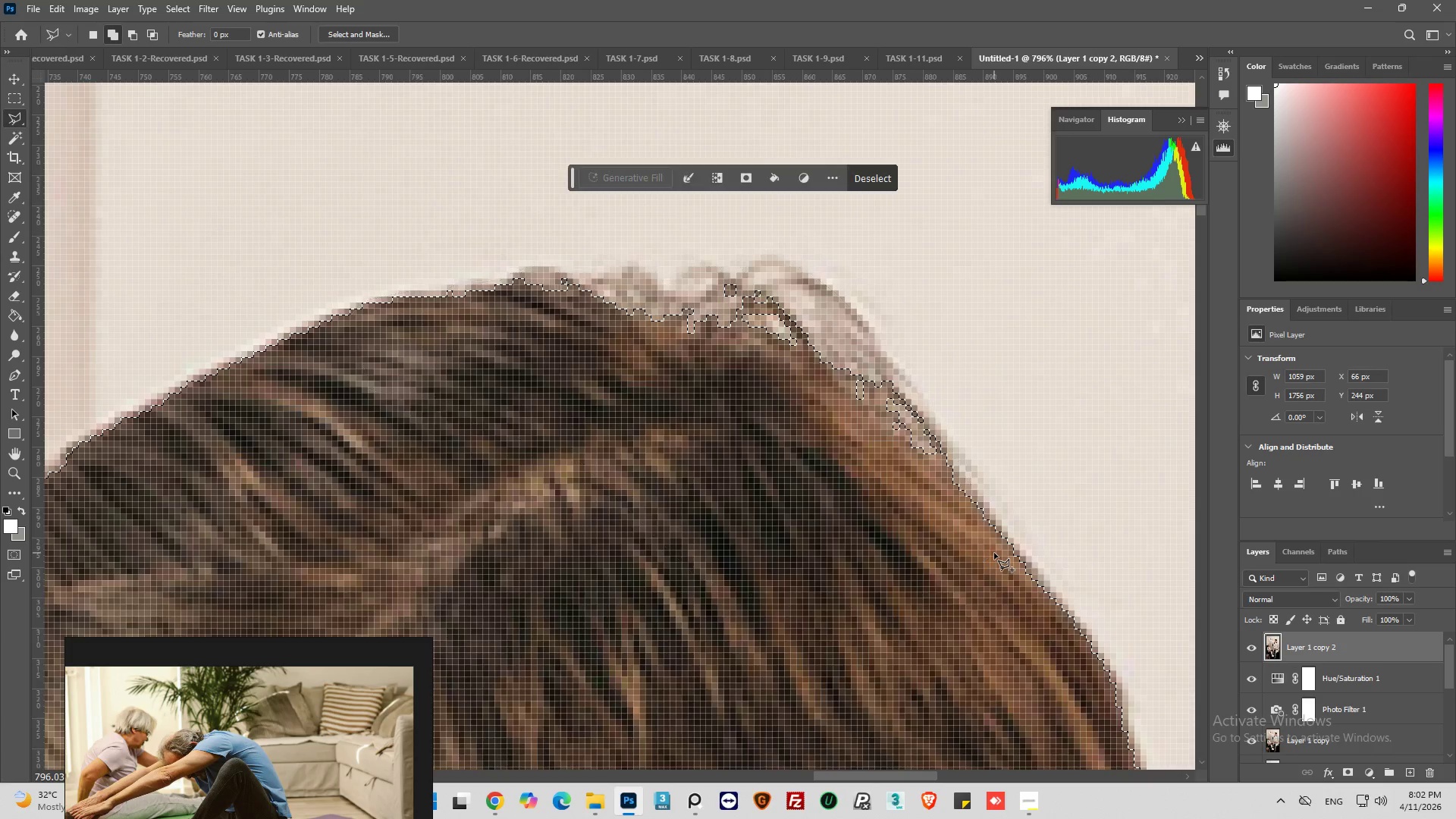 
hold_key(key=AltLeft, duration=0.61)
 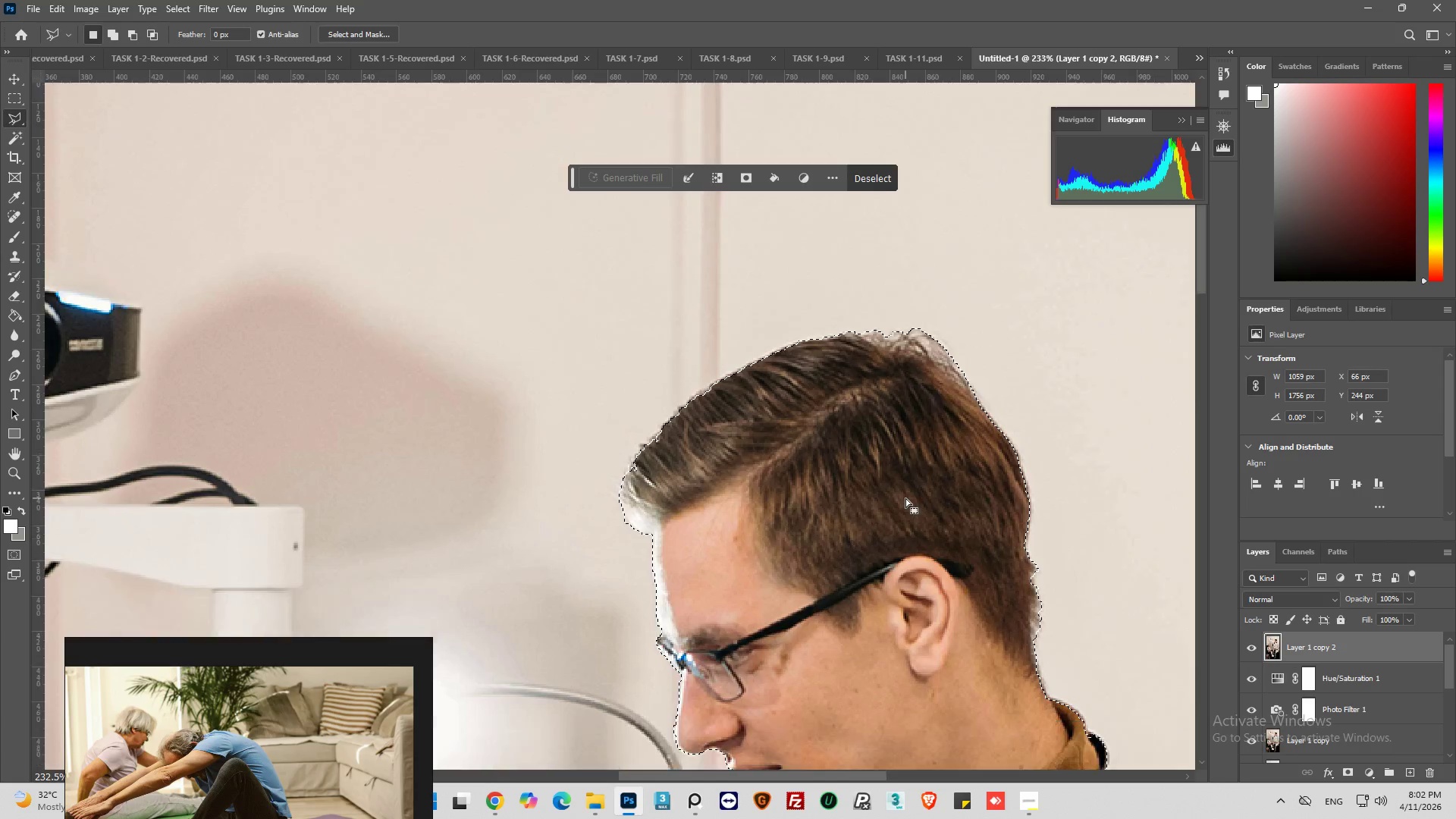 
hold_key(key=AltLeft, duration=0.55)
 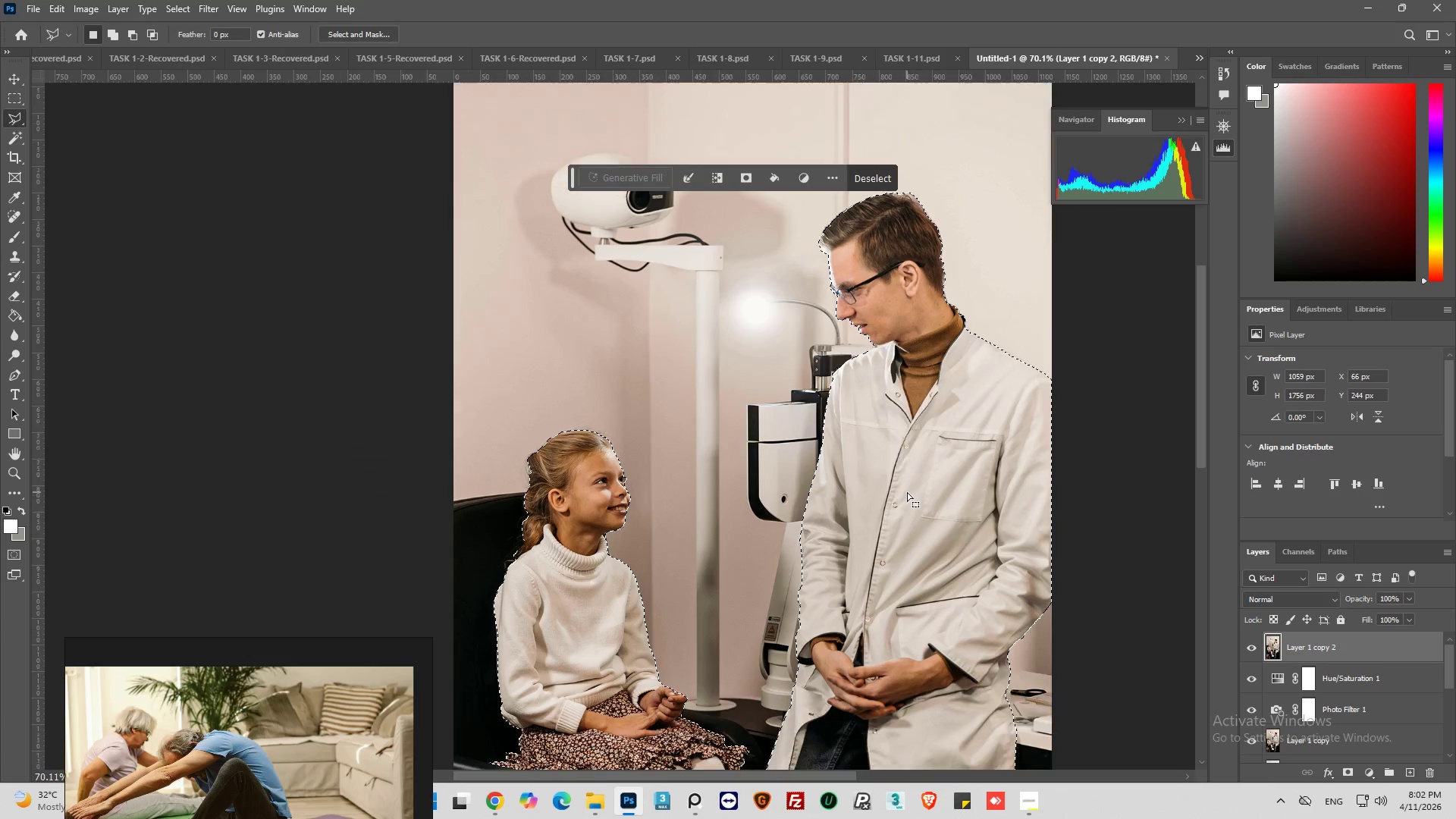 
hold_key(key=AltLeft, duration=0.75)
 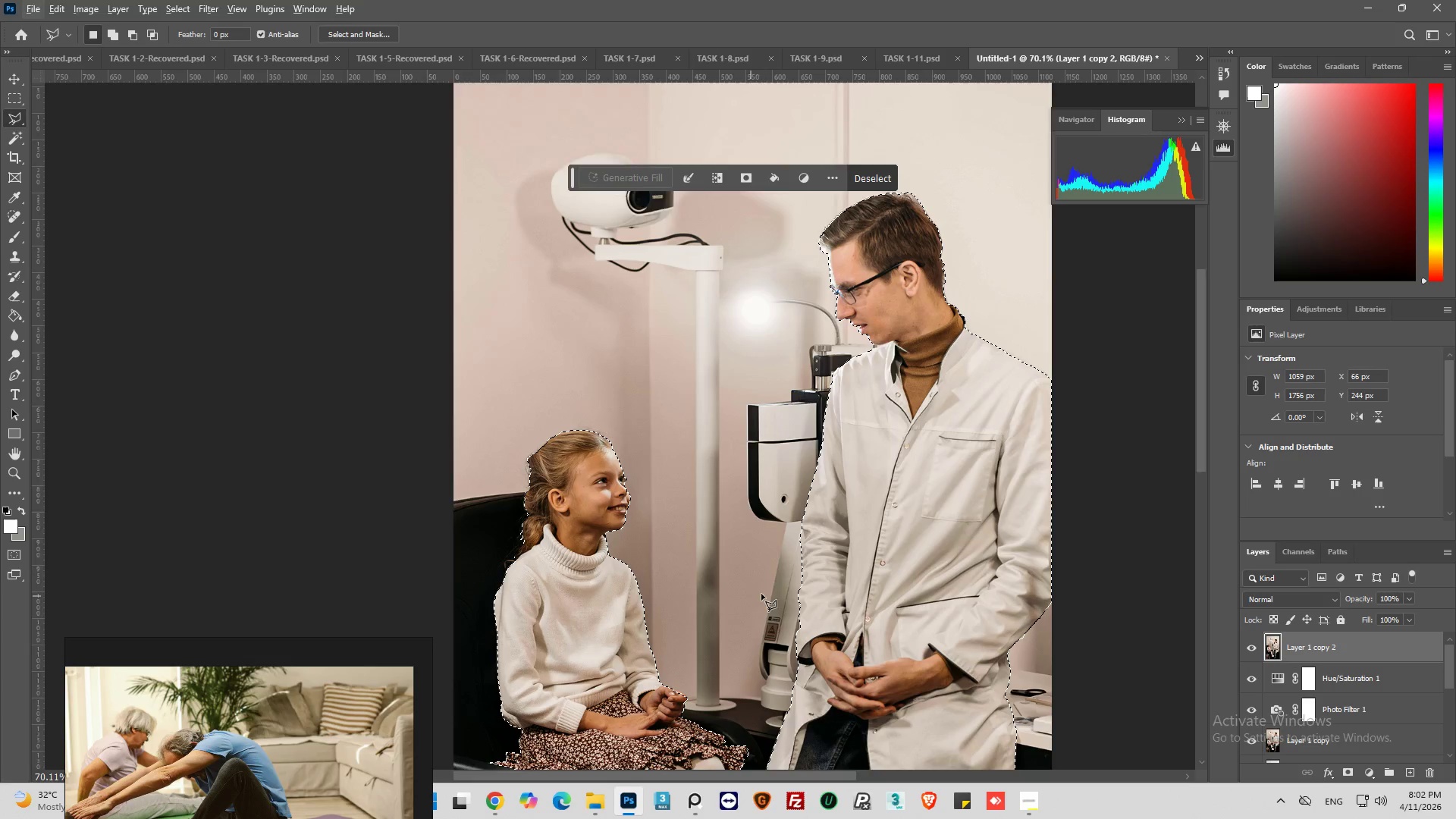 
scroll: coordinate [809, 583], scroll_direction: down, amount: 73.0
 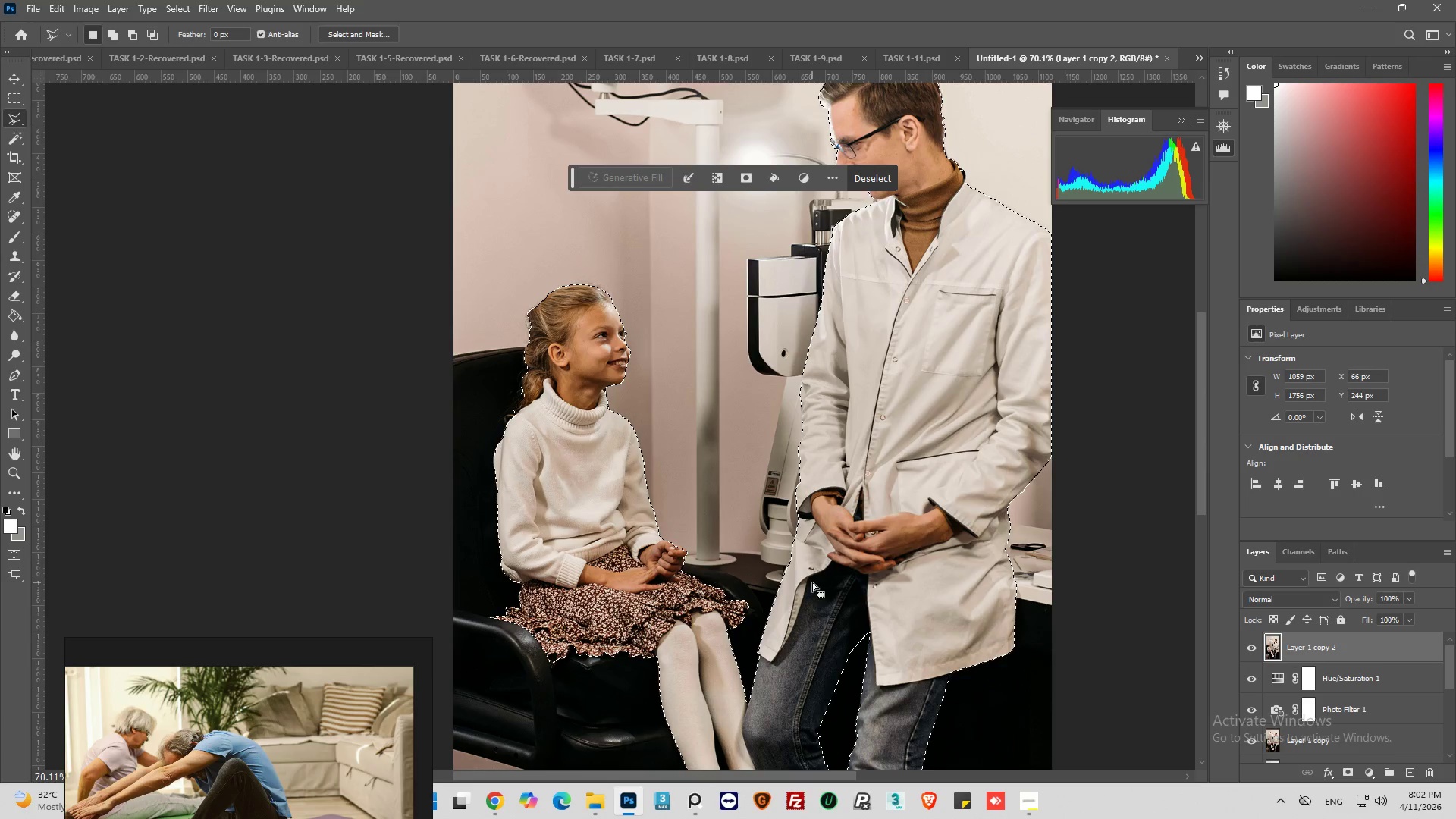 
hold_key(key=AltLeft, duration=0.81)
scroll: coordinate [1055, 568], scroll_direction: up, amount: 11.0
 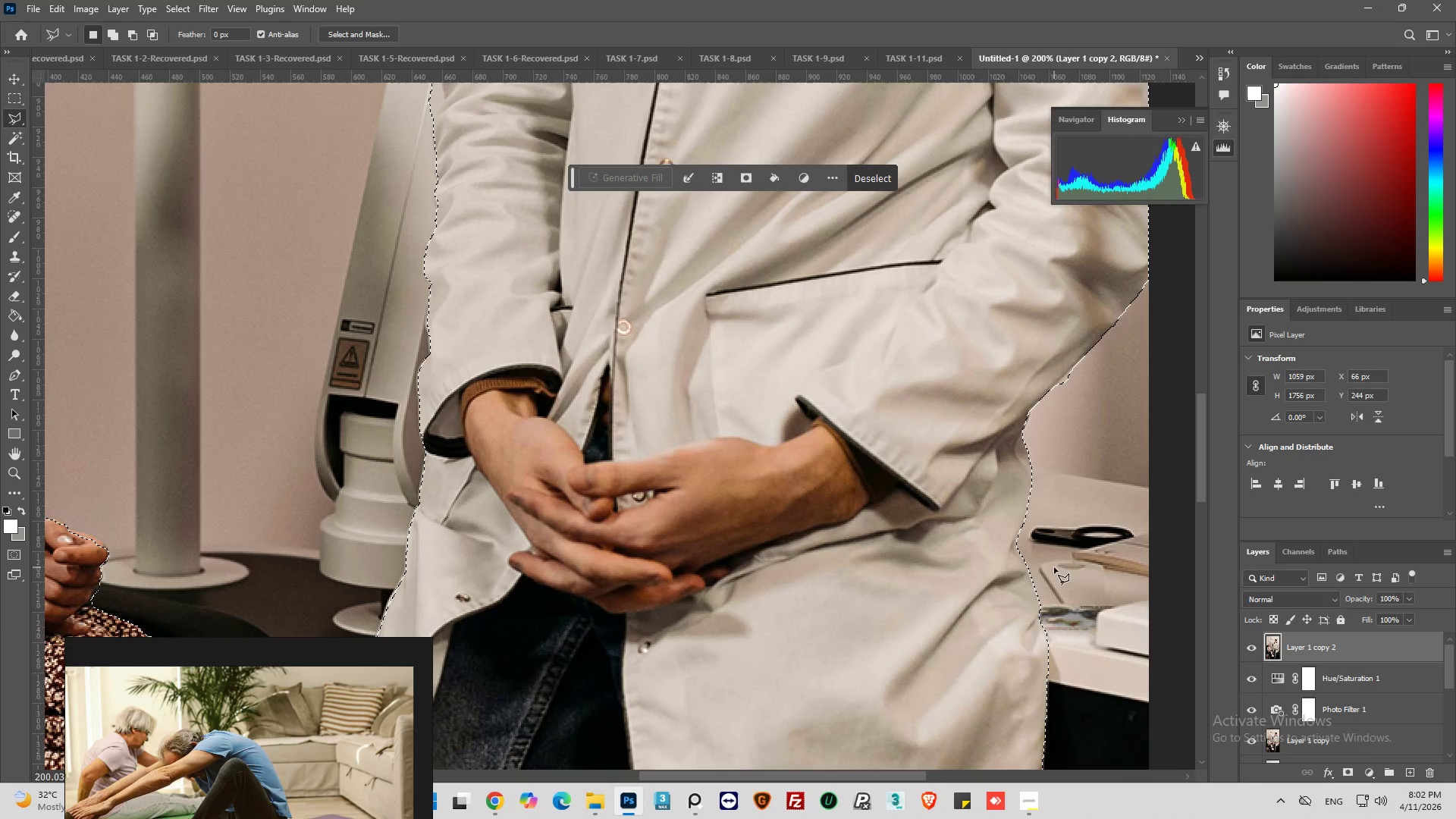 
key(Alt+AltLeft)
 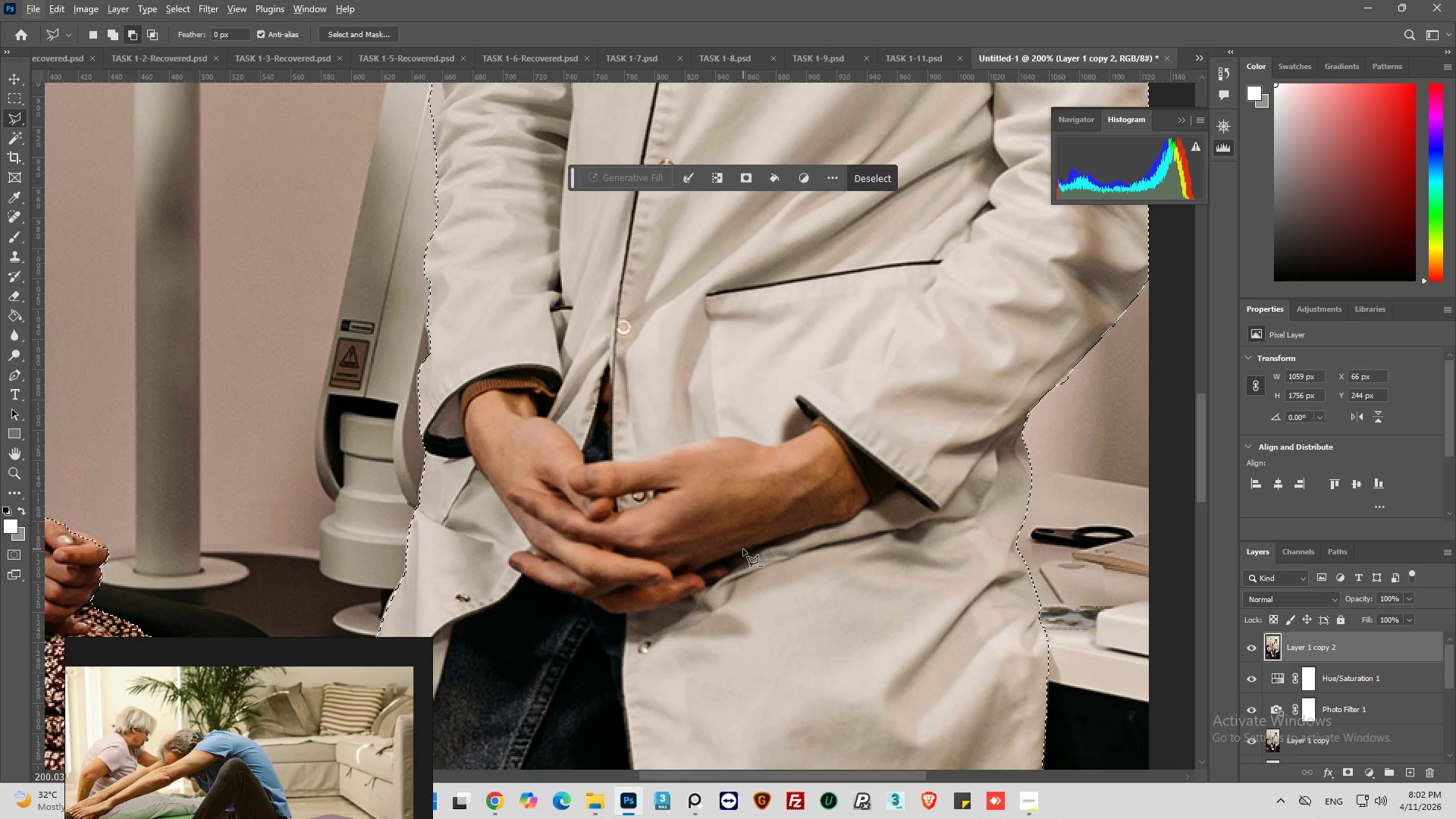 
hold_key(key=AltLeft, duration=0.98)
scroll: coordinate [742, 549], scroll_direction: up, amount: 16.0
 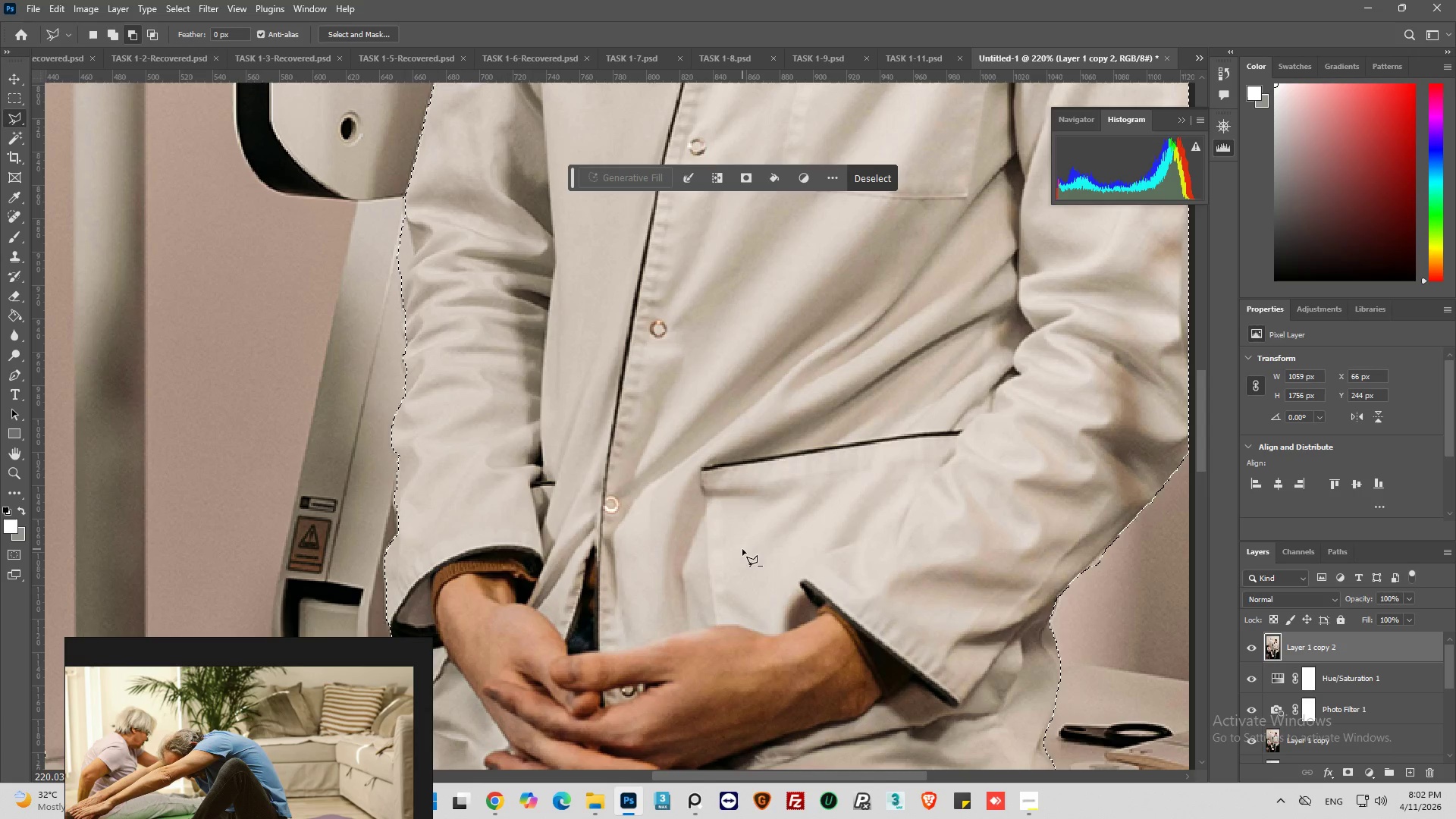 
hold_key(key=AltLeft, duration=0.53)
scroll: coordinate [487, 372], scroll_direction: up, amount: 18.0
 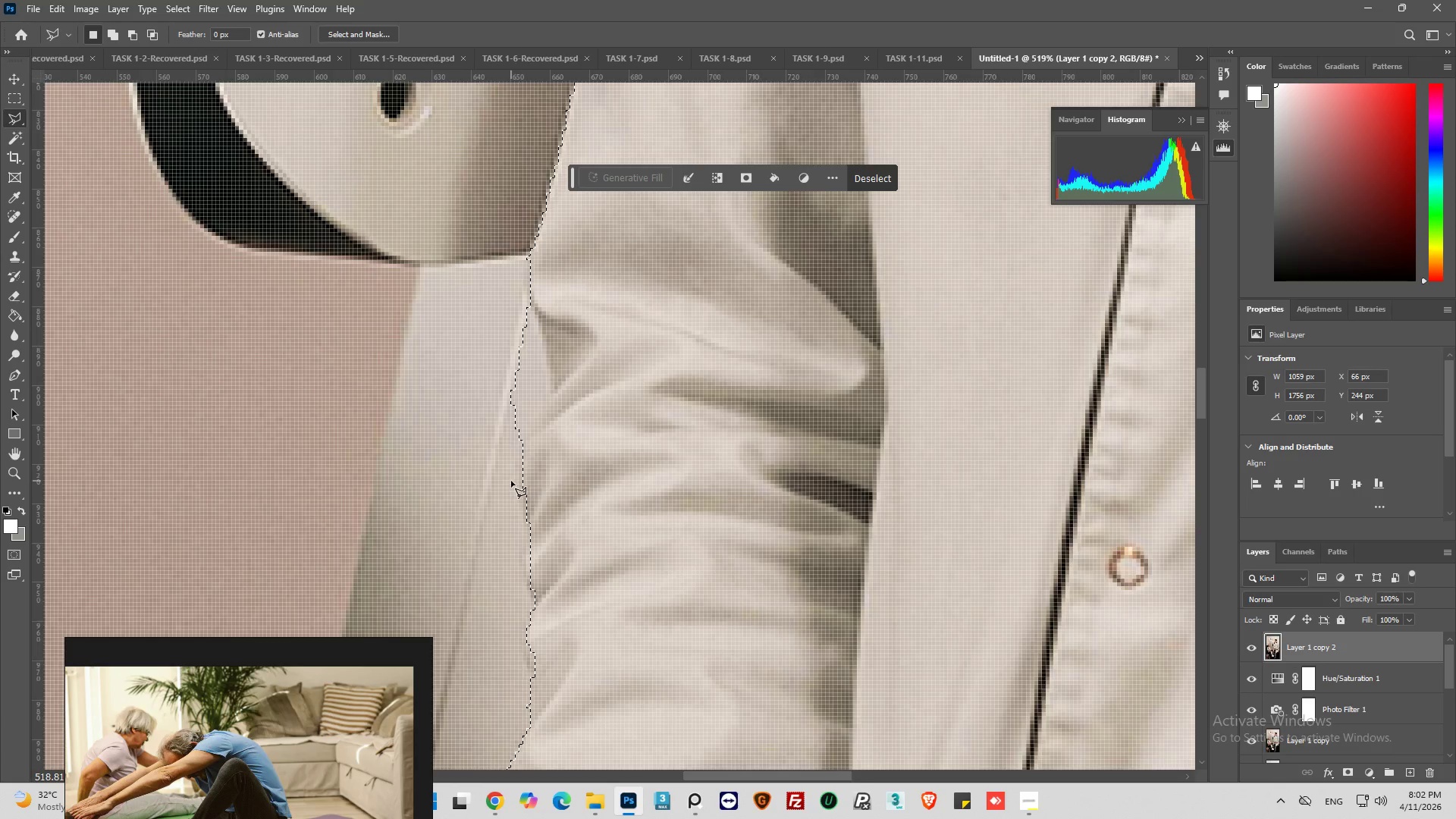 
hold_key(key=AltLeft, duration=0.72)
 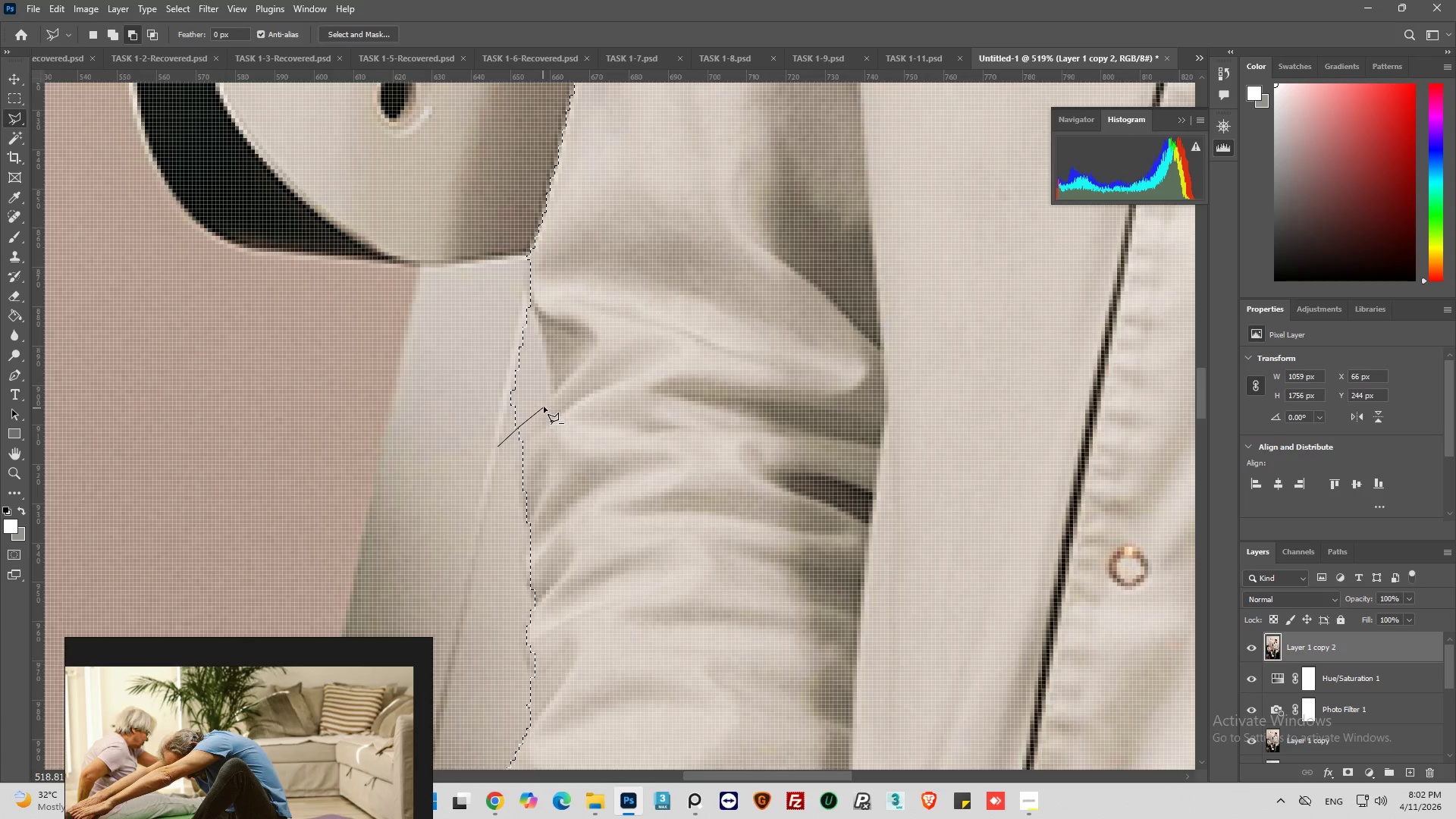 
left_click_drag(start_coordinate=[550, 397], to_coordinate=[552, 390])
 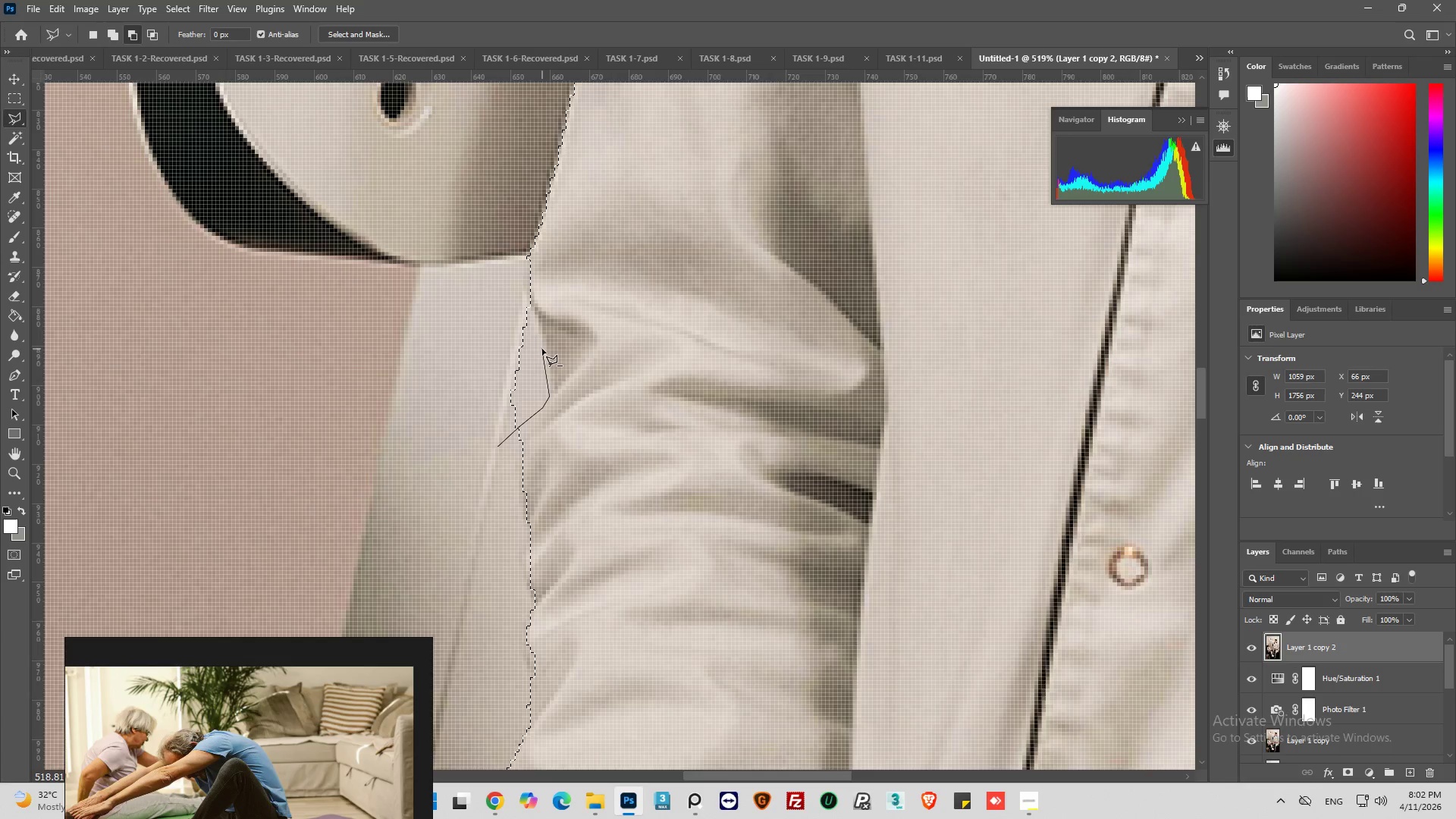 
left_click_drag(start_coordinate=[542, 348], to_coordinate=[542, 343])
 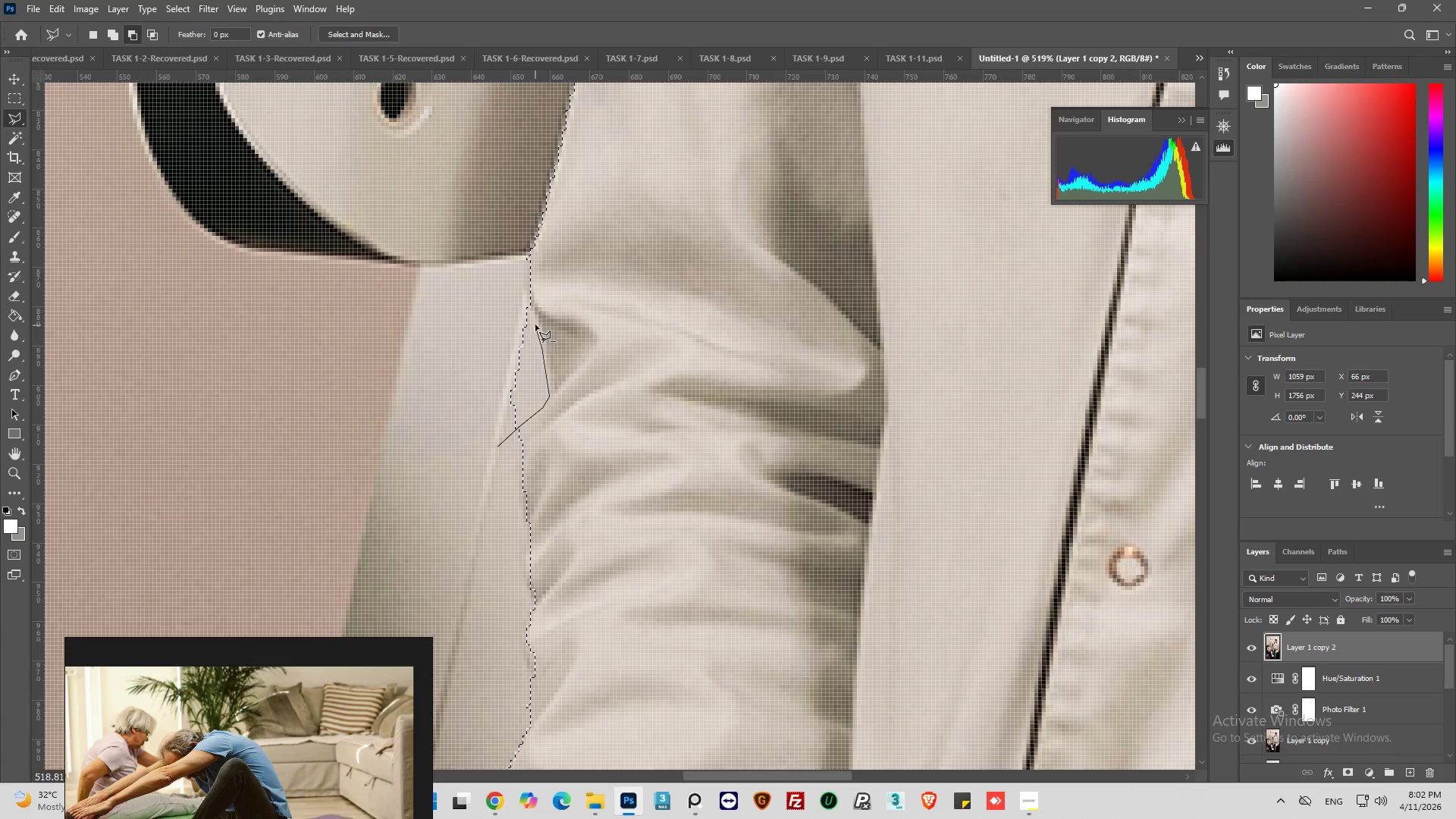 
left_click_drag(start_coordinate=[535, 325], to_coordinate=[533, 320])
 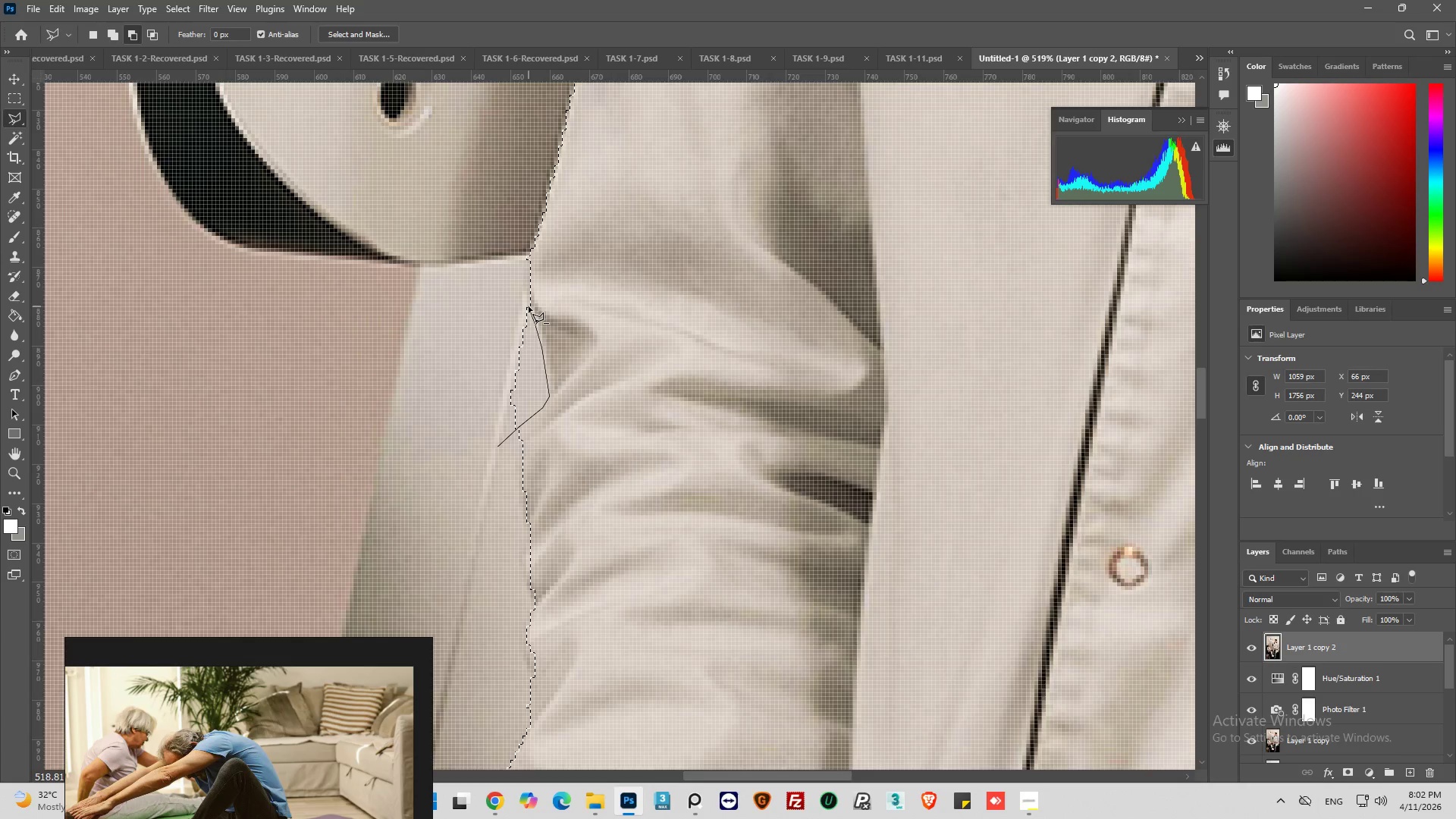 
left_click_drag(start_coordinate=[529, 304], to_coordinate=[526, 297])
 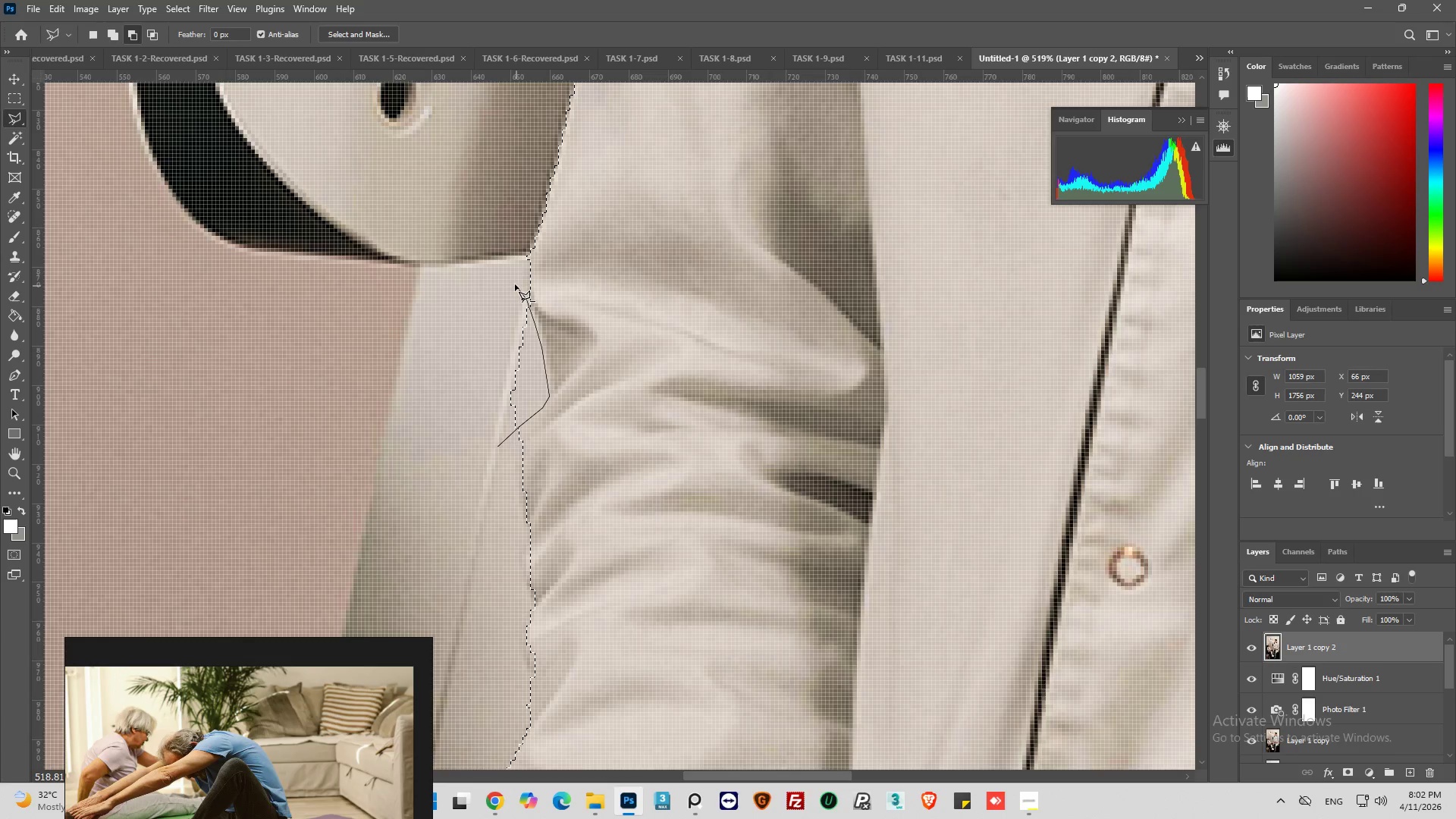 
left_click_drag(start_coordinate=[515, 284], to_coordinate=[500, 284])
 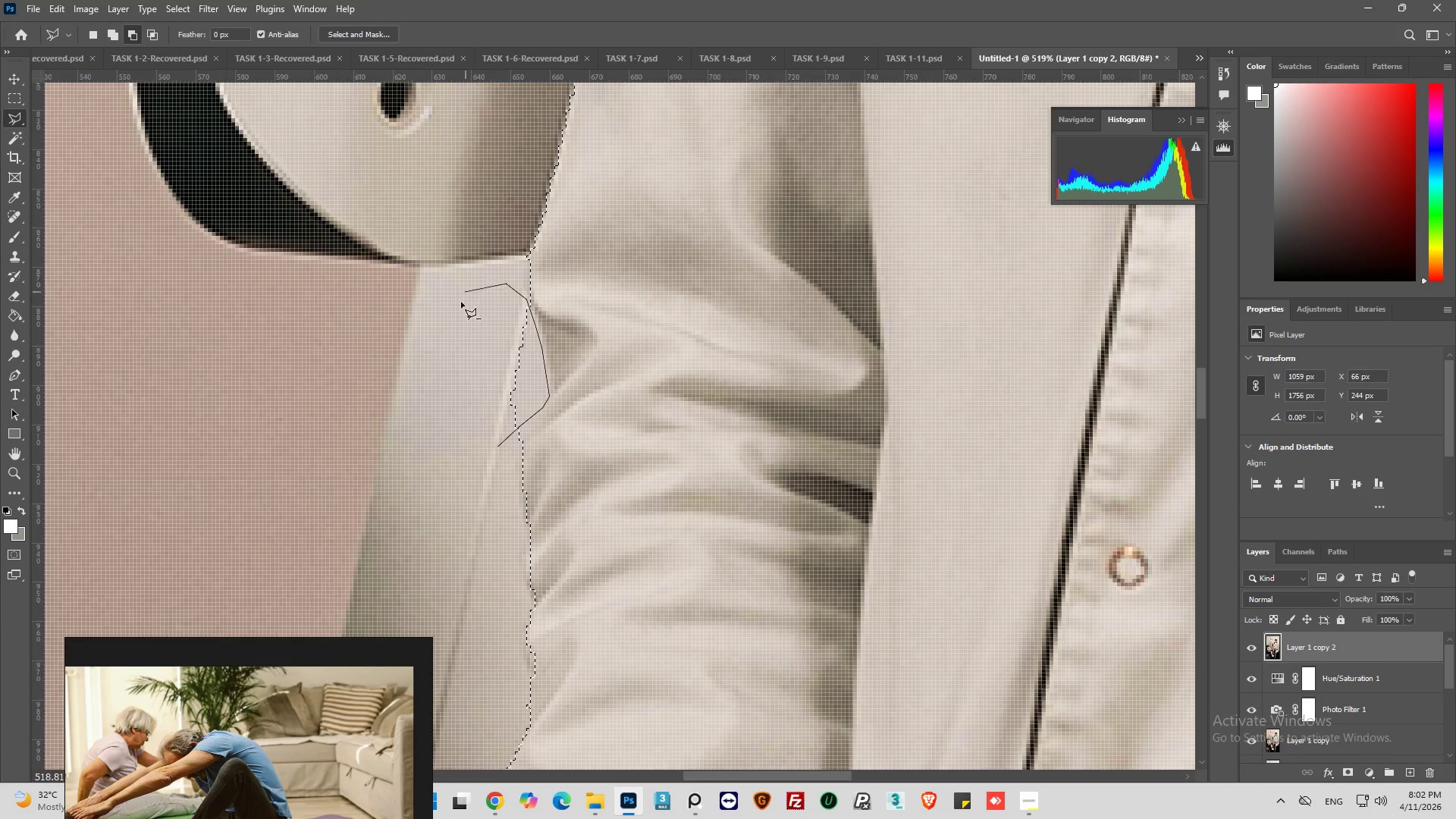 
left_click_drag(start_coordinate=[461, 302], to_coordinate=[447, 334])
 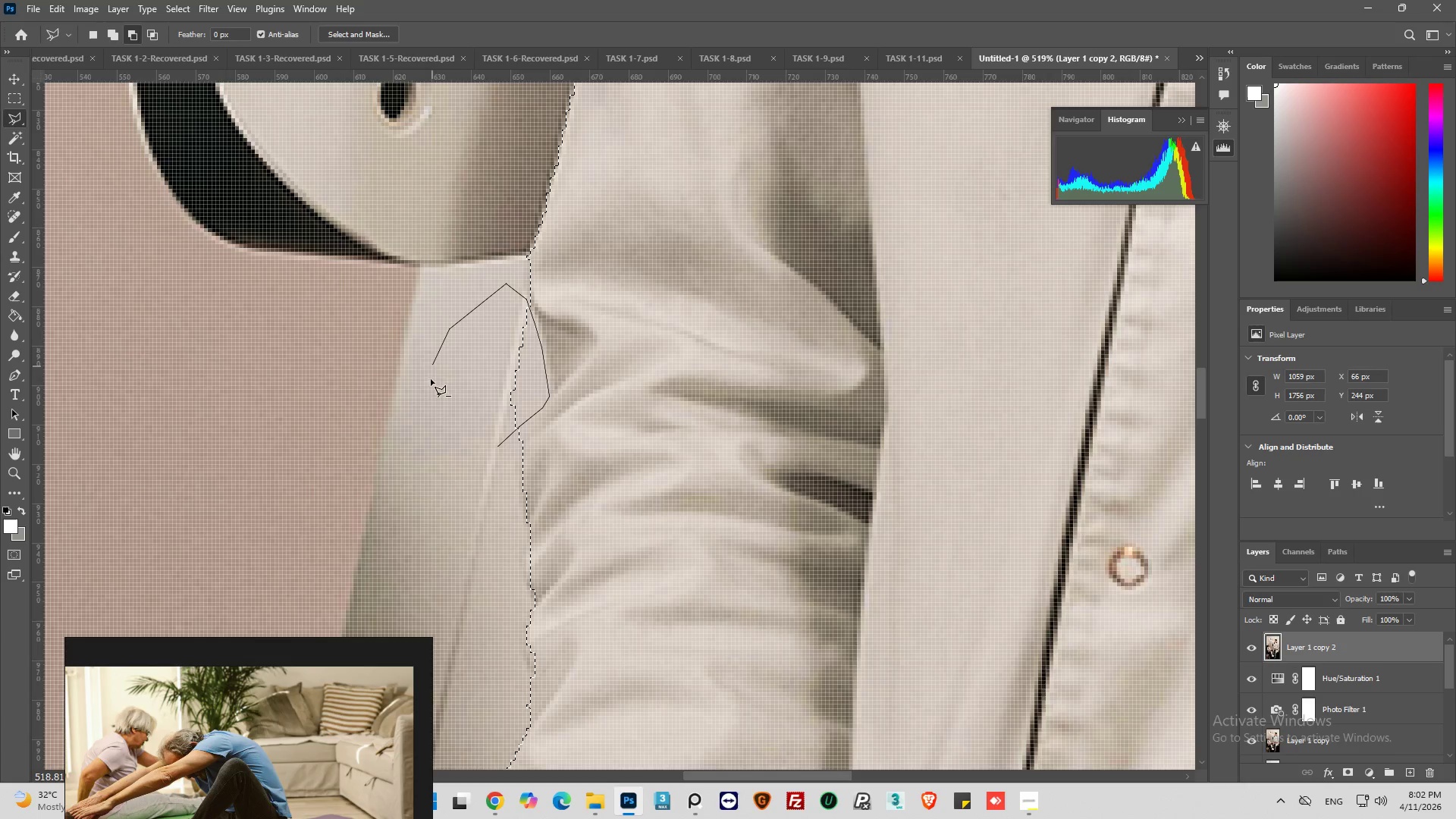 
left_click_drag(start_coordinate=[433, 365], to_coordinate=[429, 400])
 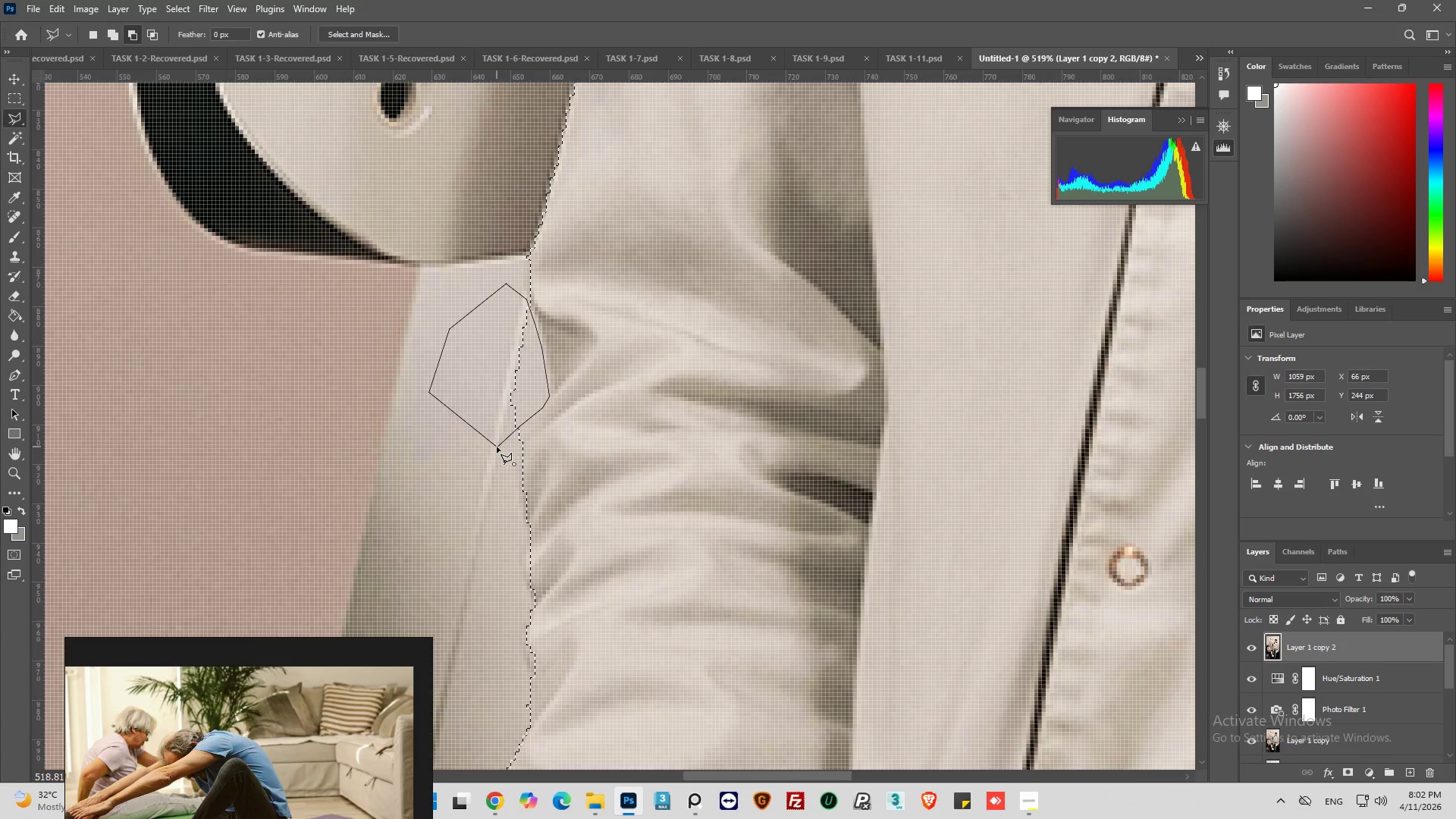 
left_click([497, 447])
 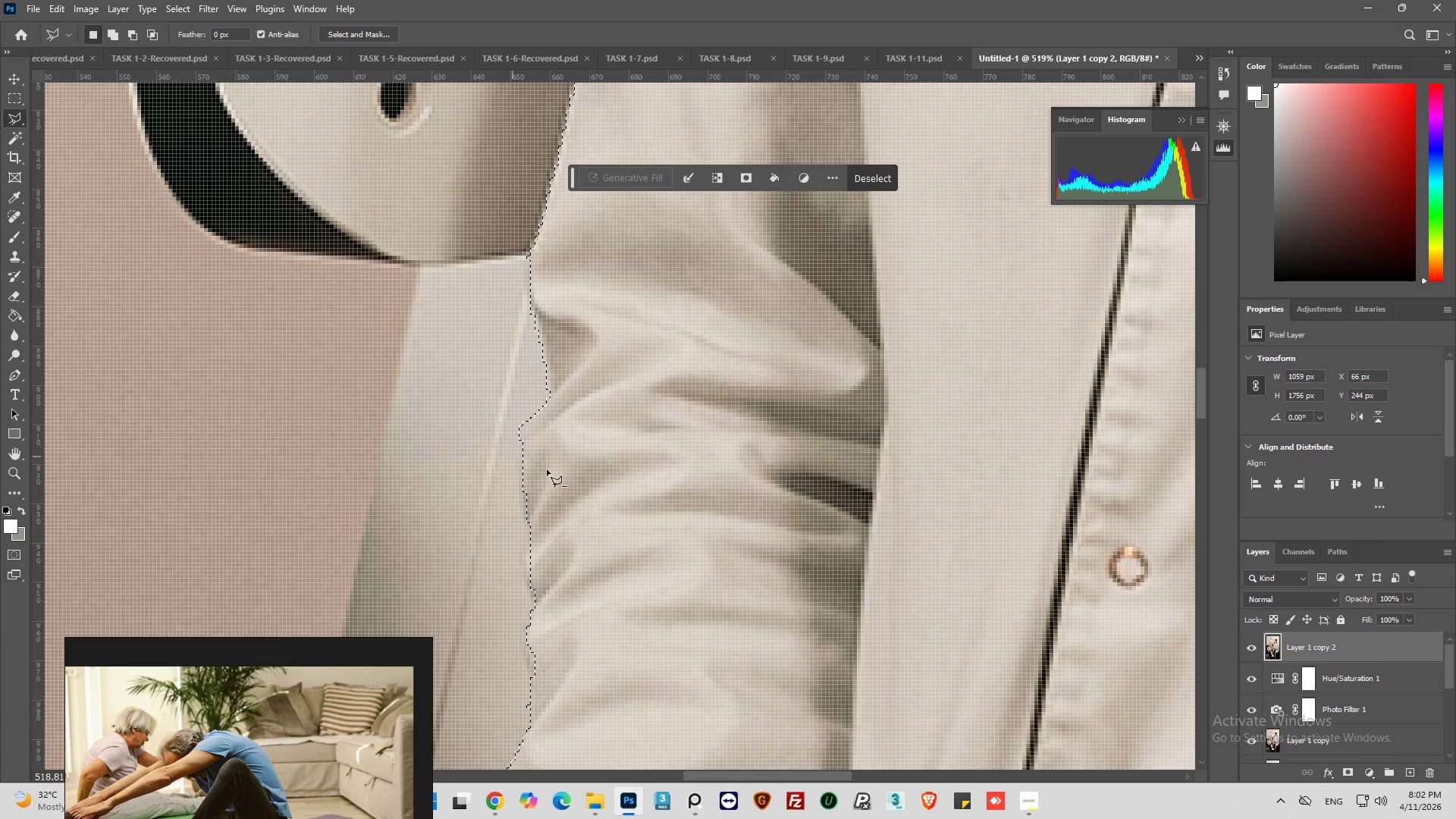 
hold_key(key=AltLeft, duration=0.73)
 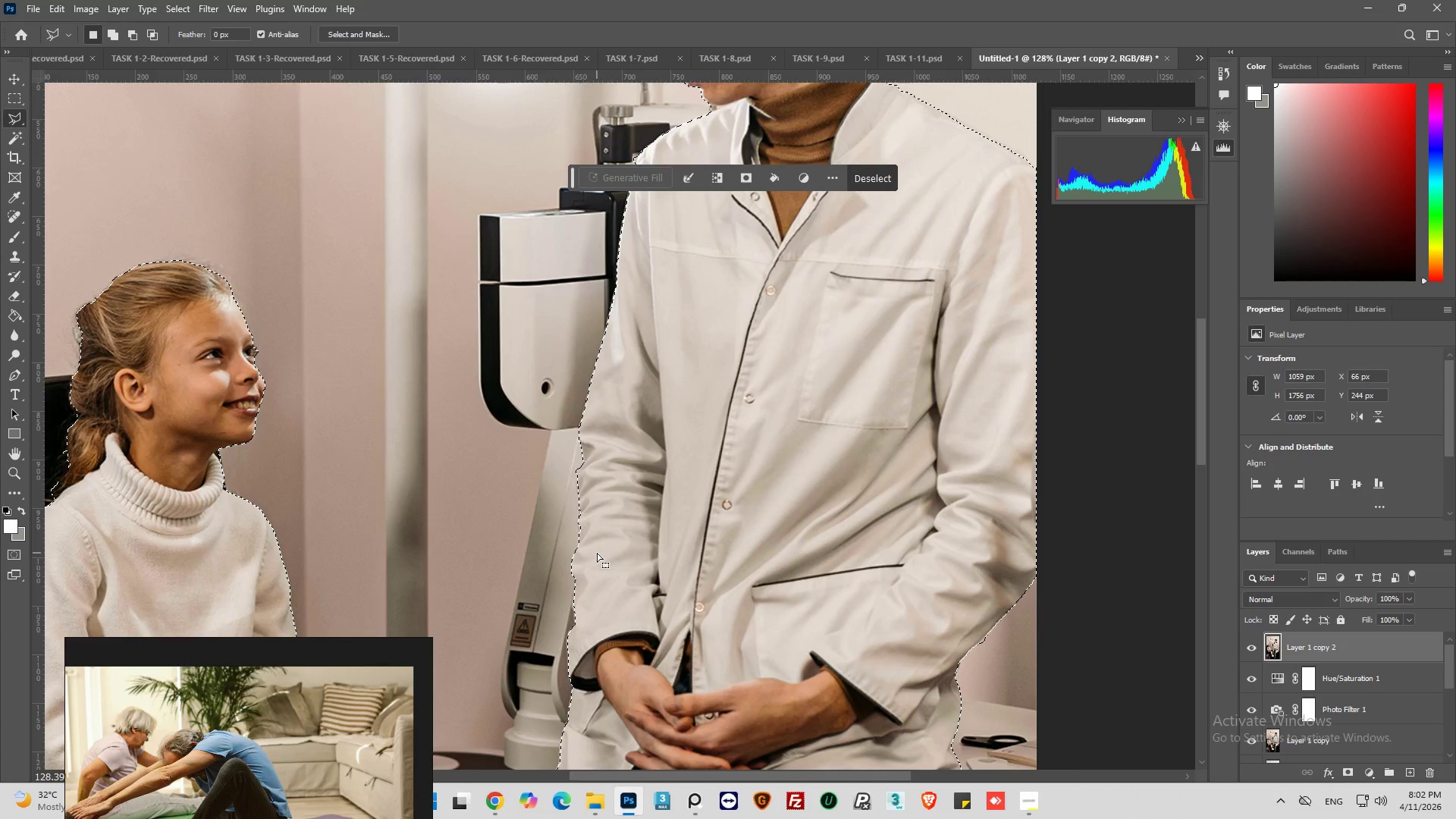 
hold_key(key=AltLeft, duration=2.28)
 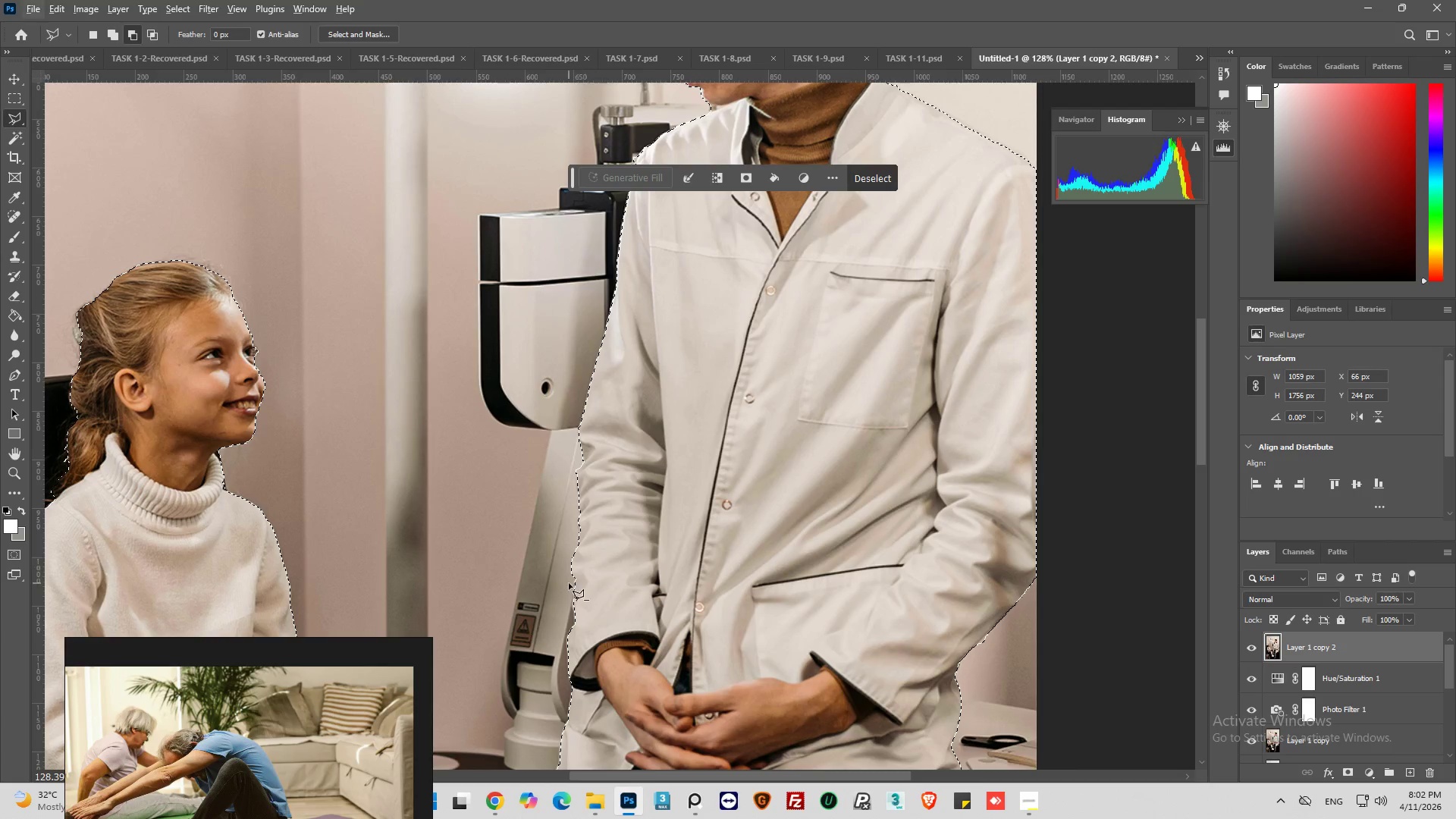 
scroll: coordinate [595, 485], scroll_direction: down, amount: 15.0
 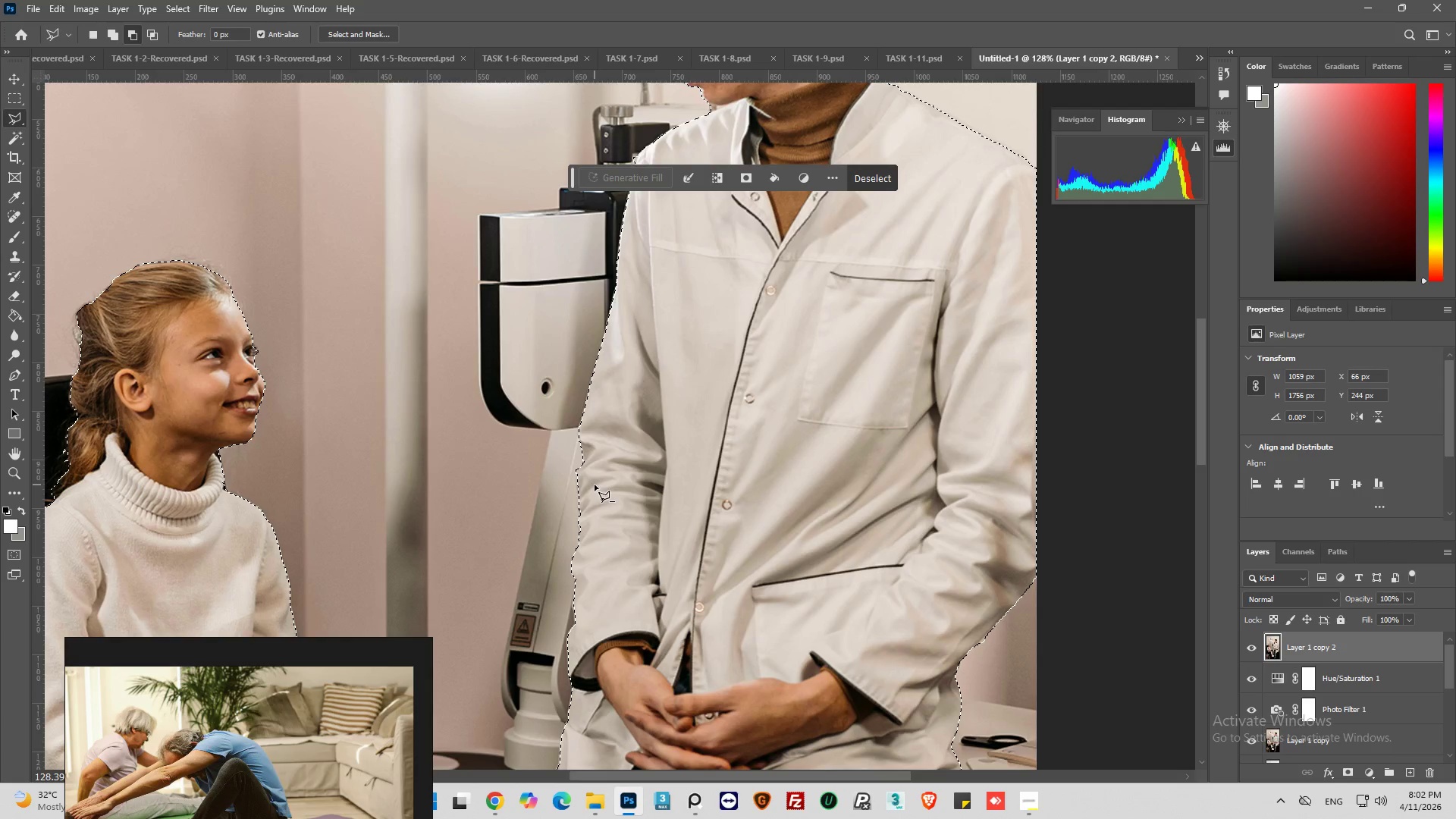 
hold_key(key=AltLeft, duration=1.19)
scroll: coordinate [573, 533], scroll_direction: up, amount: 17.0
 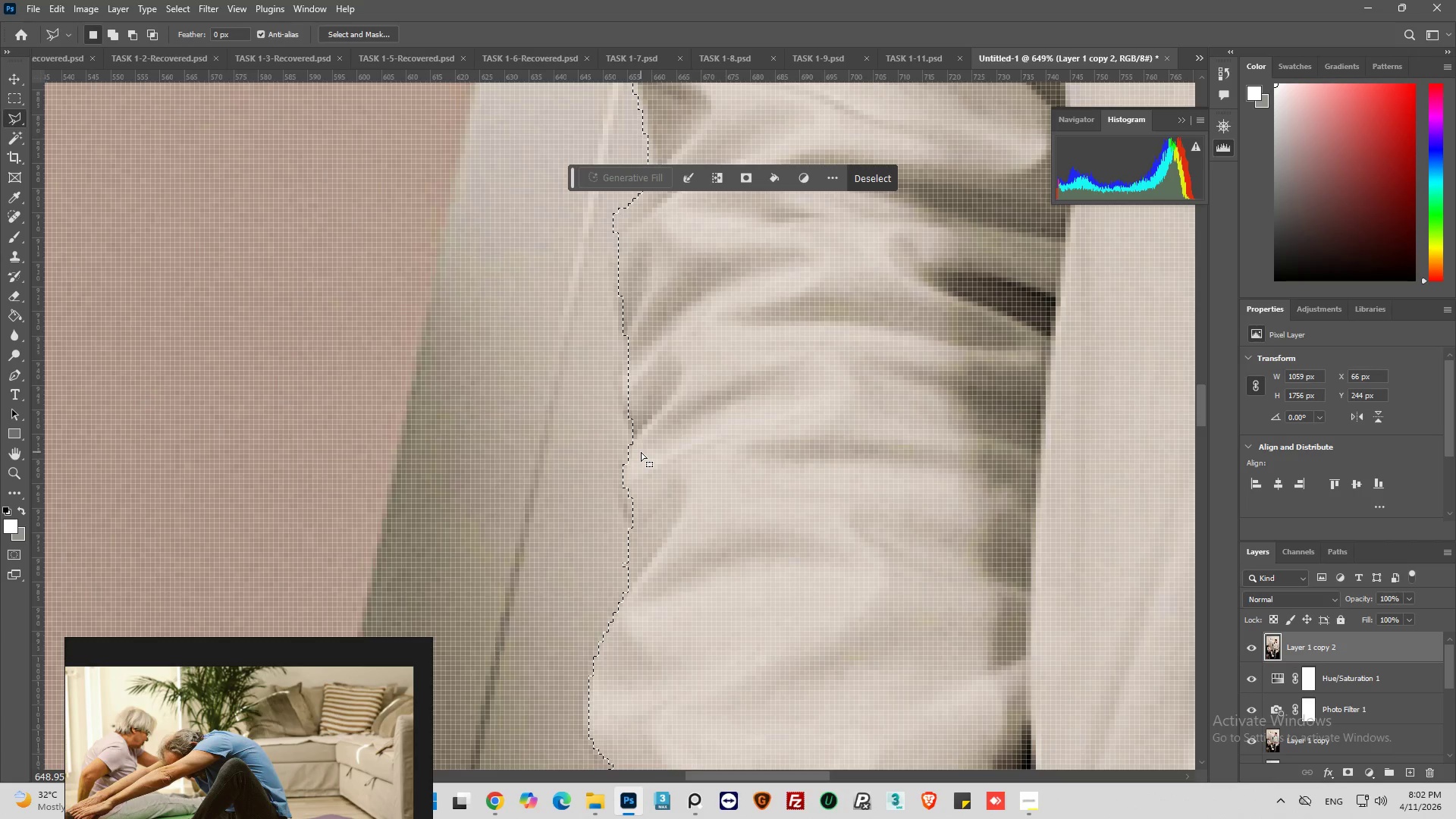 
key(Shift+ShiftLeft)
 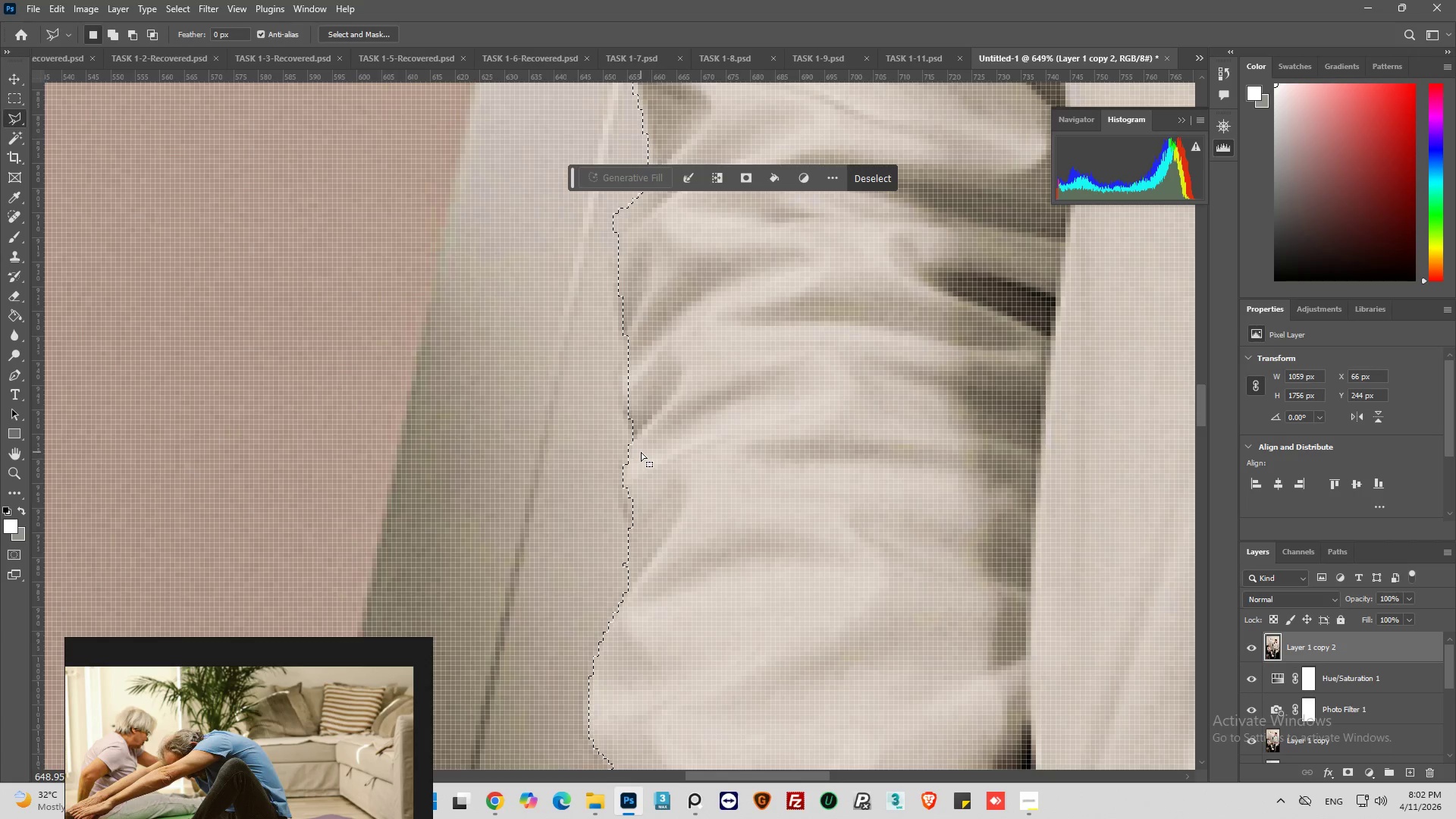 
hold_key(key=ShiftLeft, duration=0.59)
left_click([641, 451])
 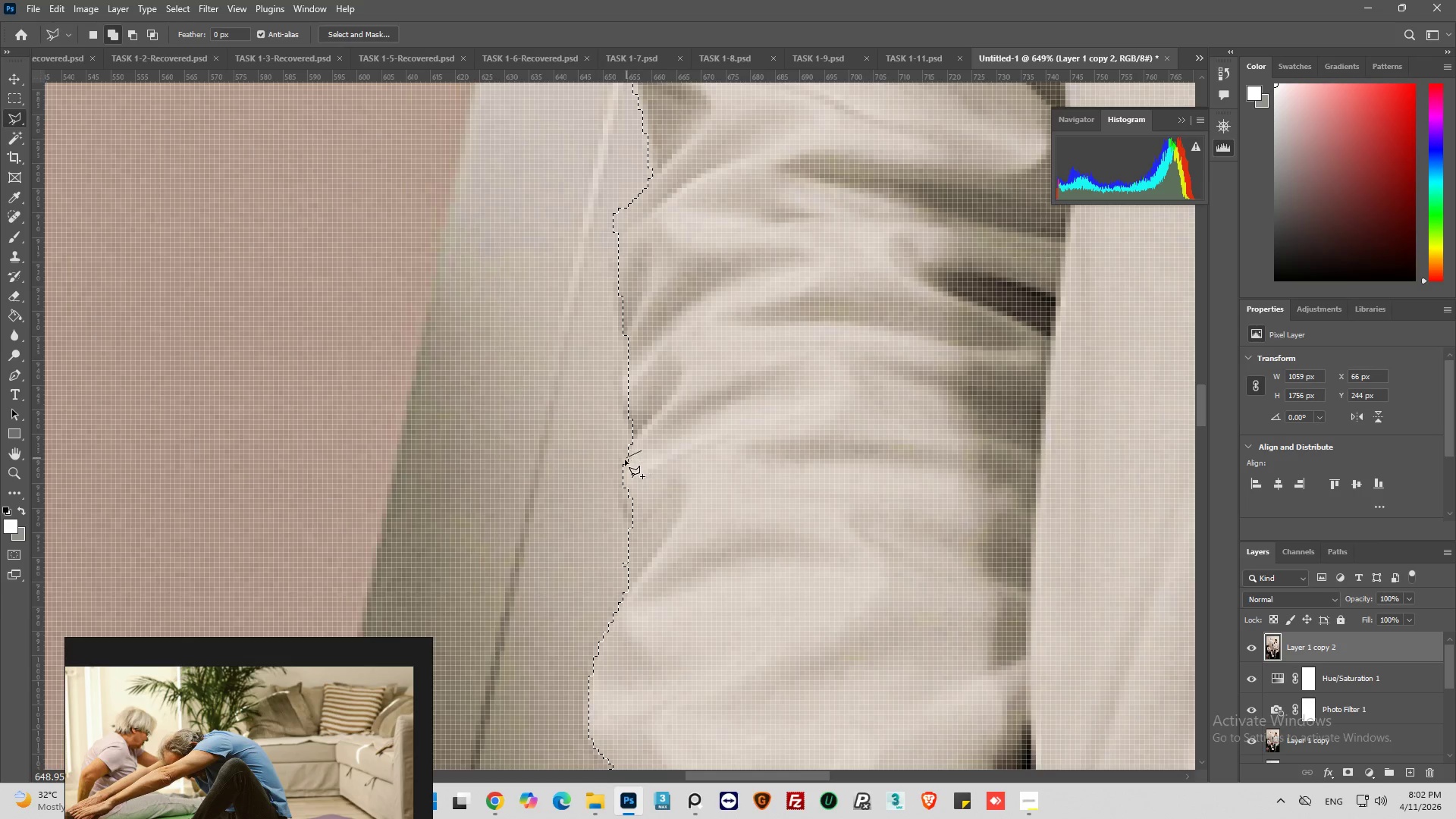 
left_click([623, 460])
 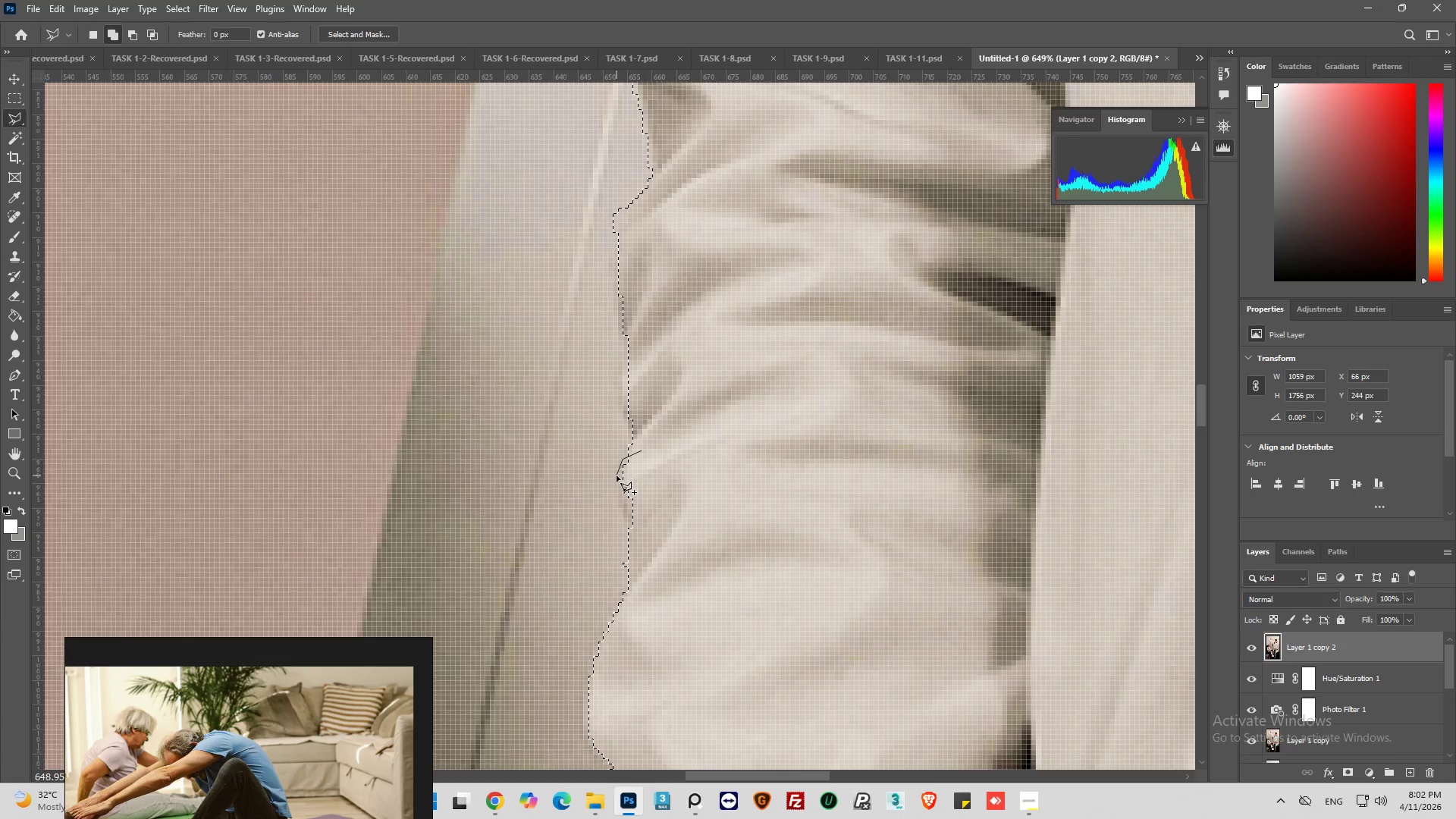 
left_click_drag(start_coordinate=[617, 476], to_coordinate=[615, 481])
 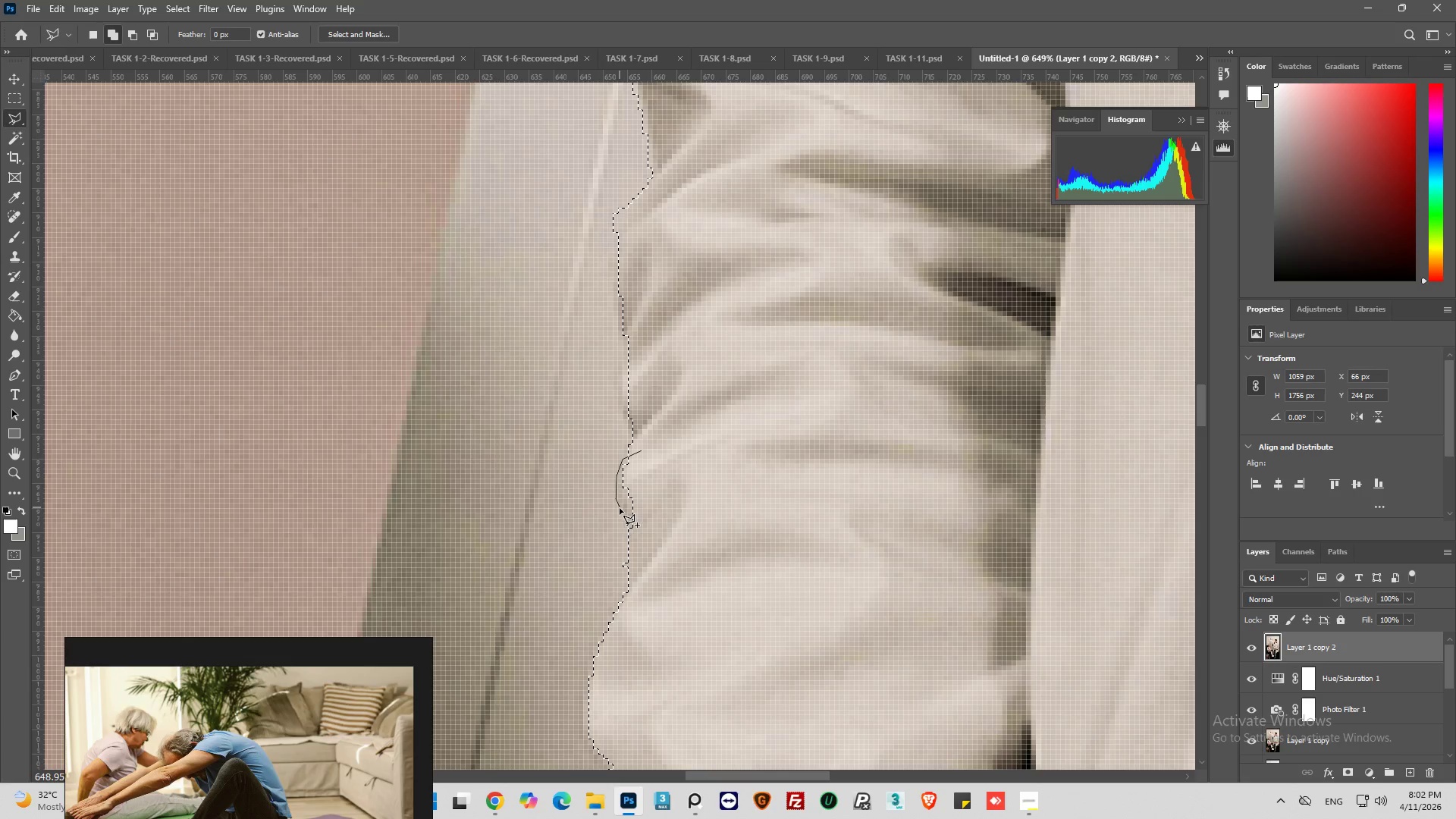 
left_click_drag(start_coordinate=[623, 516], to_coordinate=[626, 522])
 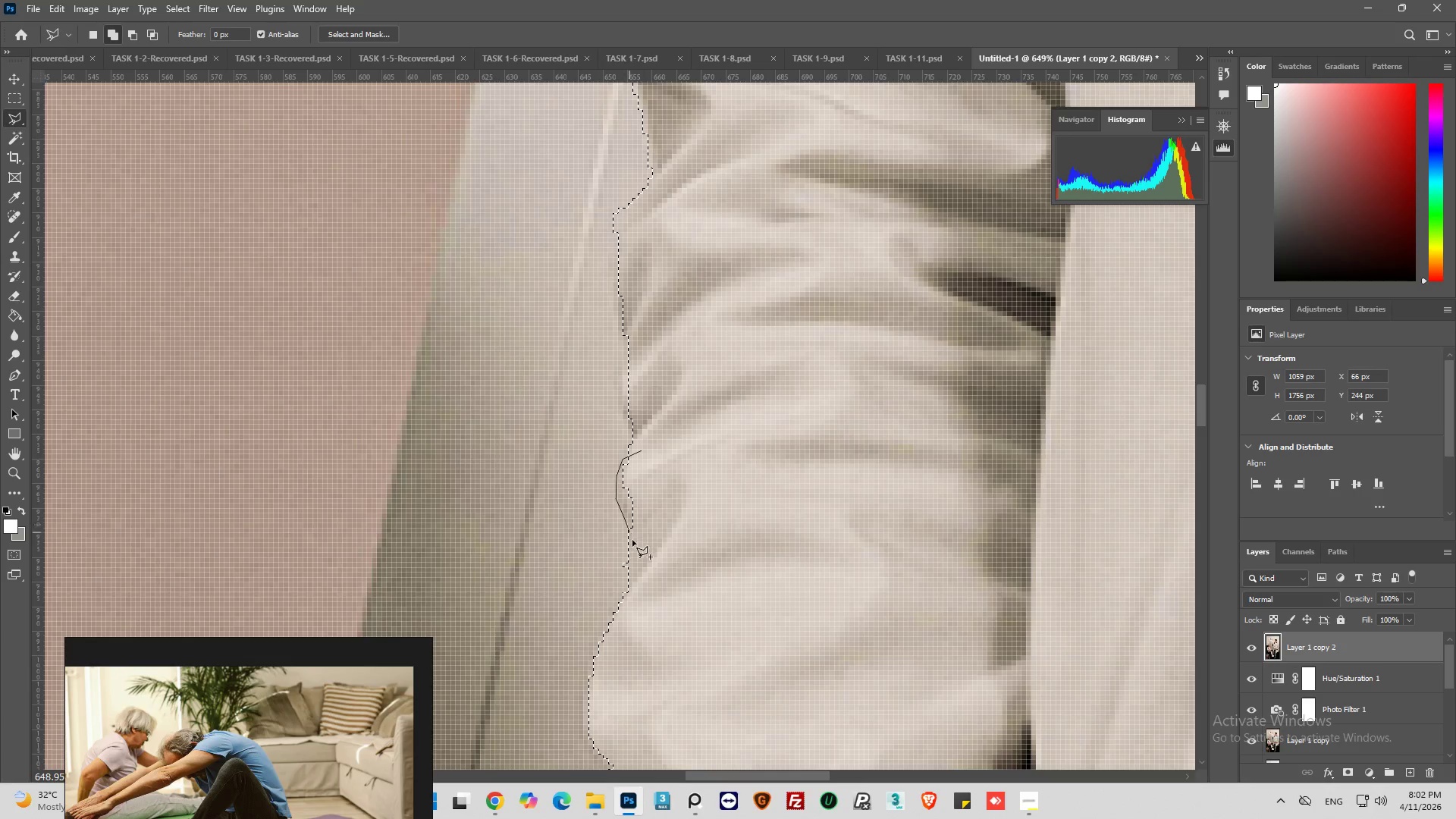 
left_click_drag(start_coordinate=[633, 544], to_coordinate=[635, 548])
 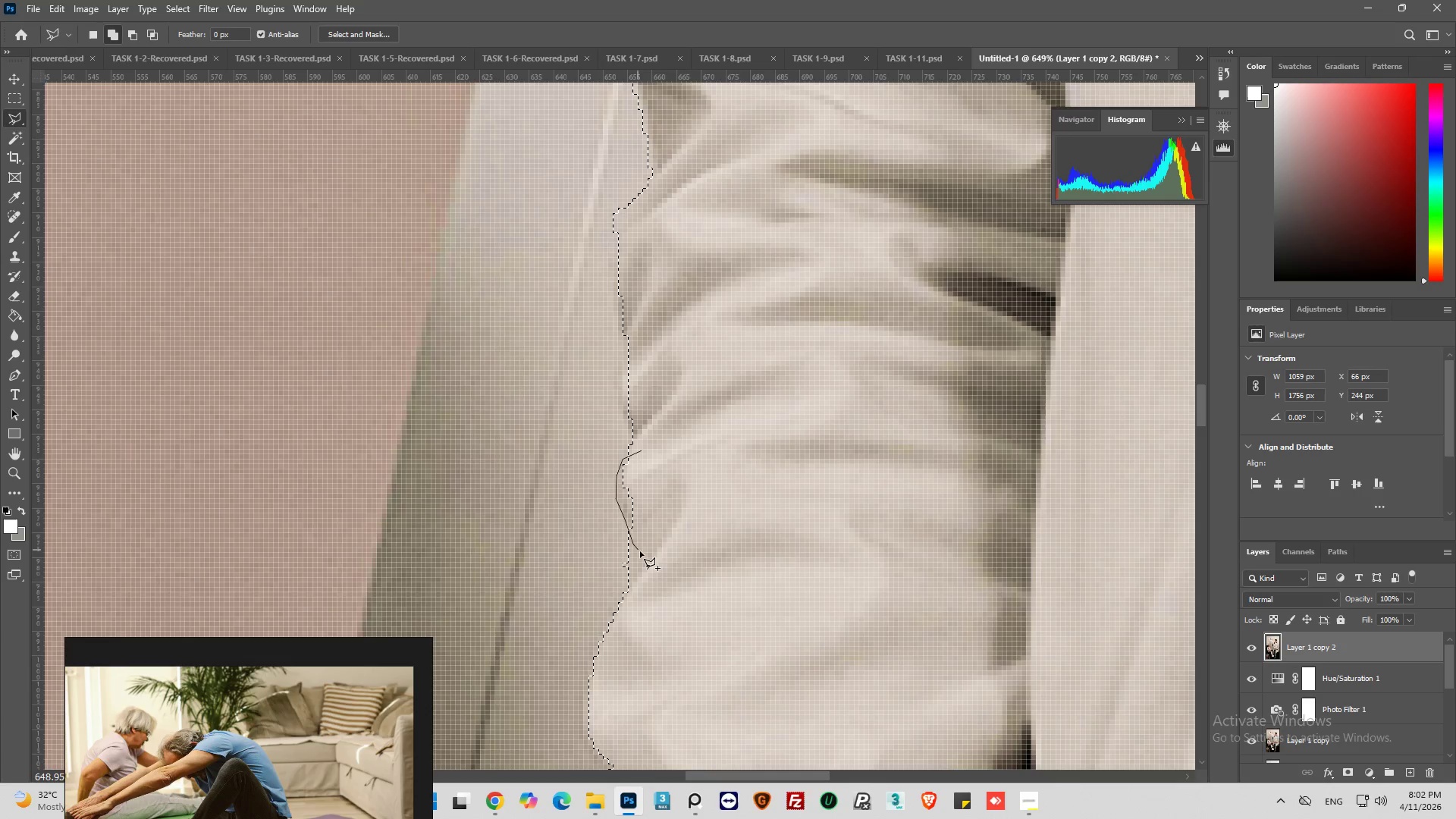 
left_click_drag(start_coordinate=[645, 551], to_coordinate=[660, 509])
 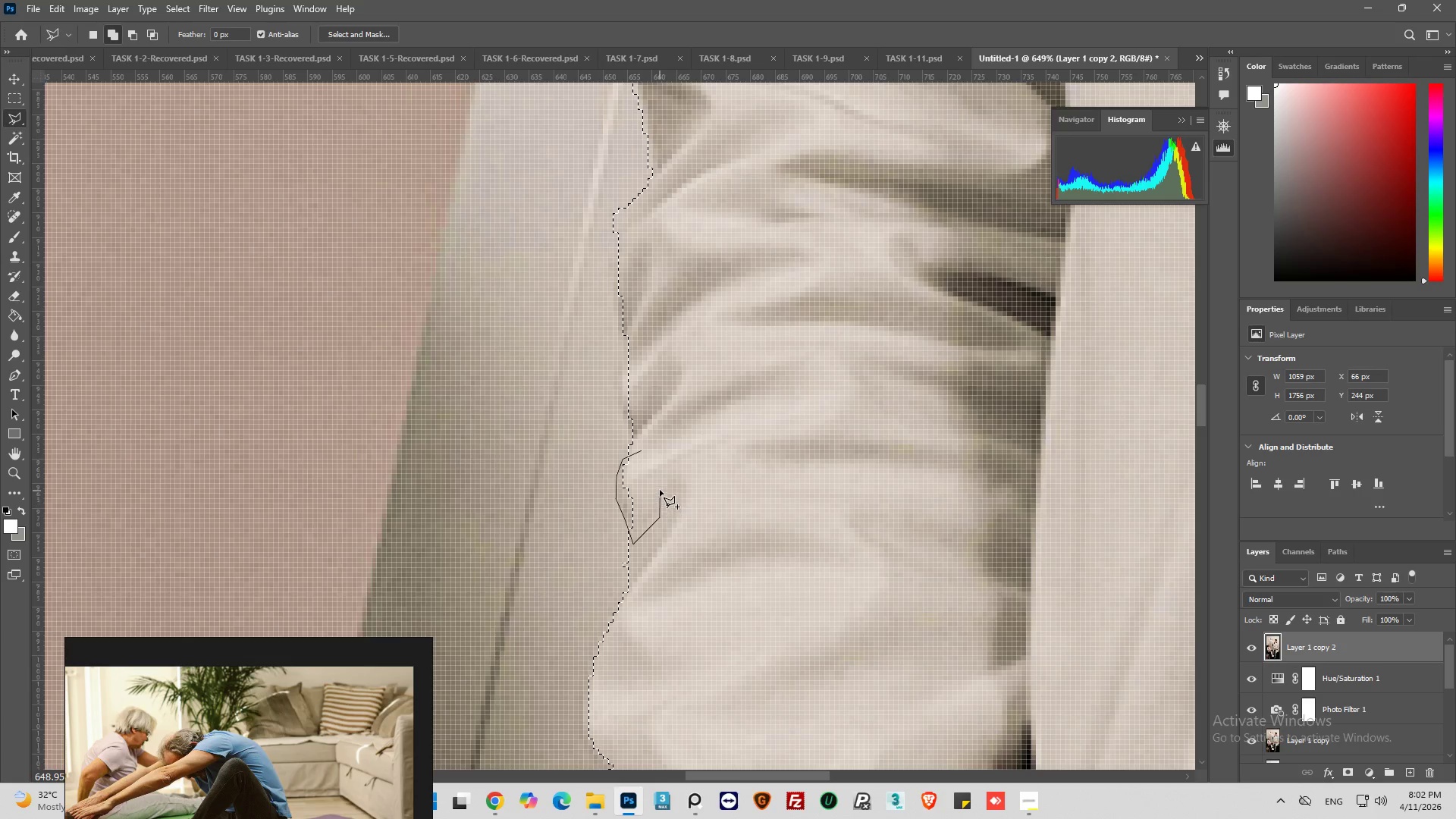 
left_click_drag(start_coordinate=[660, 491], to_coordinate=[657, 482])
 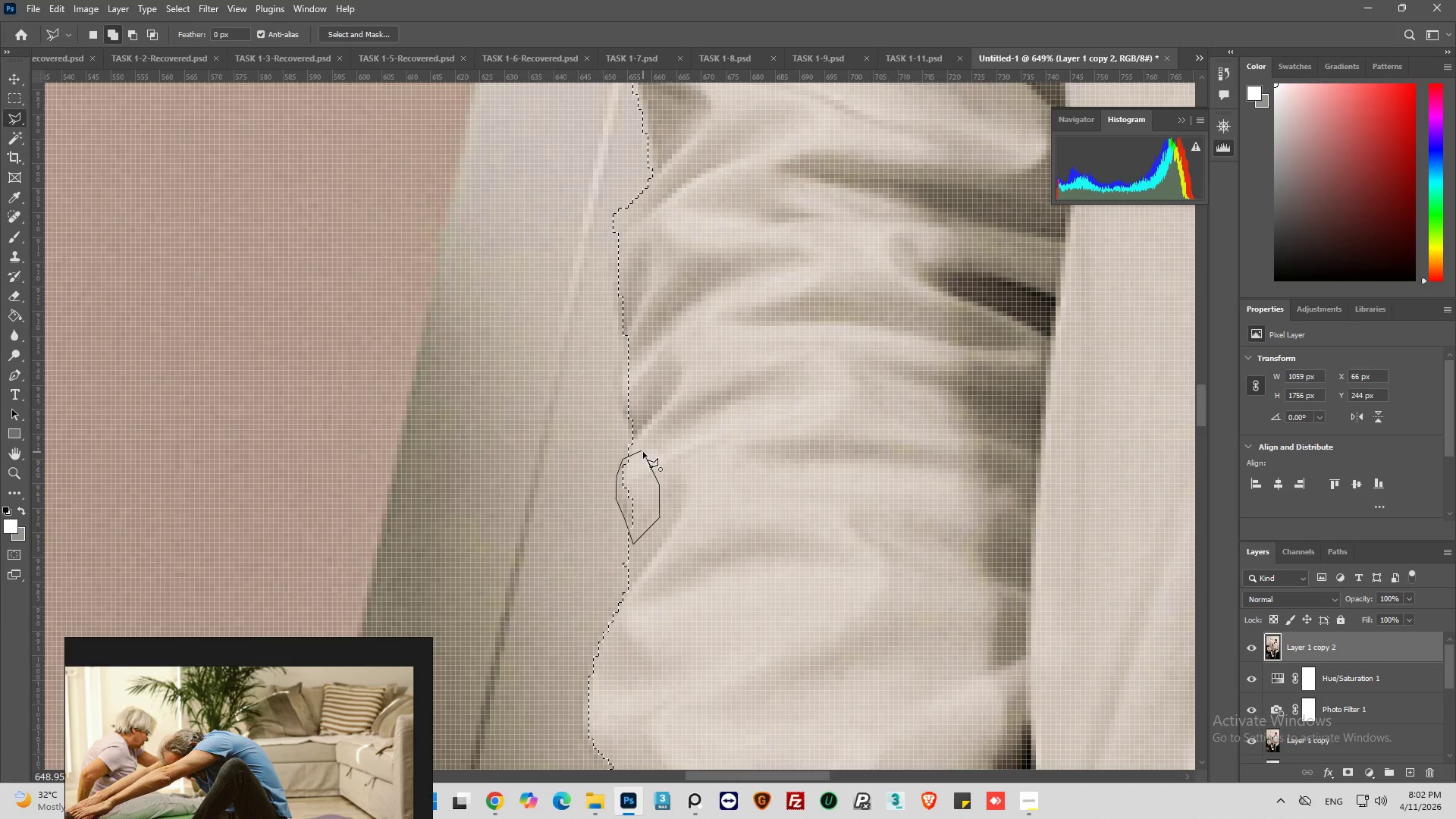 
left_click([643, 452])
 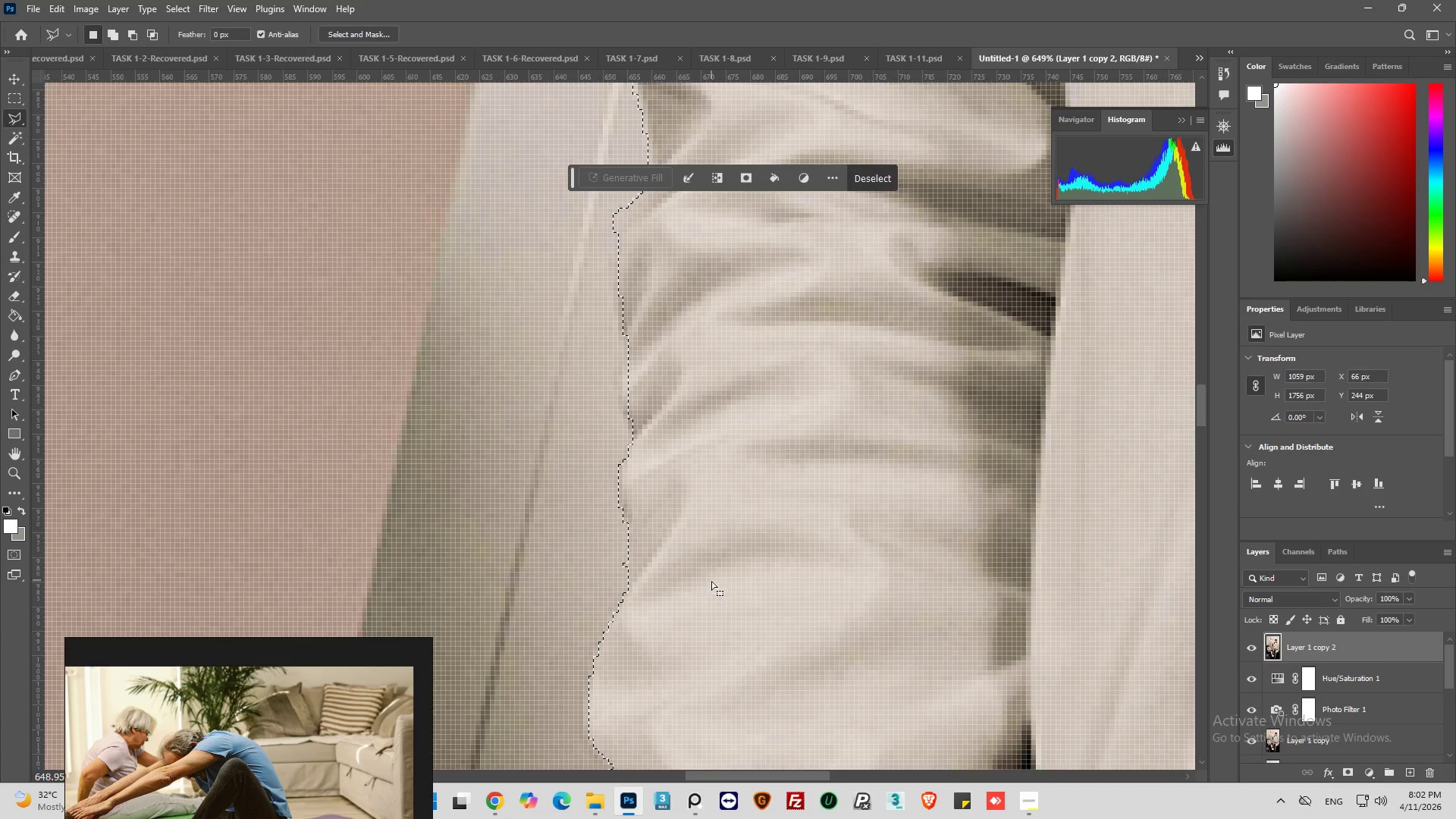 
hold_key(key=AltLeft, duration=0.34)
hold_key(key=AltLeft, duration=0.41)
scroll: coordinate [676, 541], scroll_direction: down, amount: 24.0
 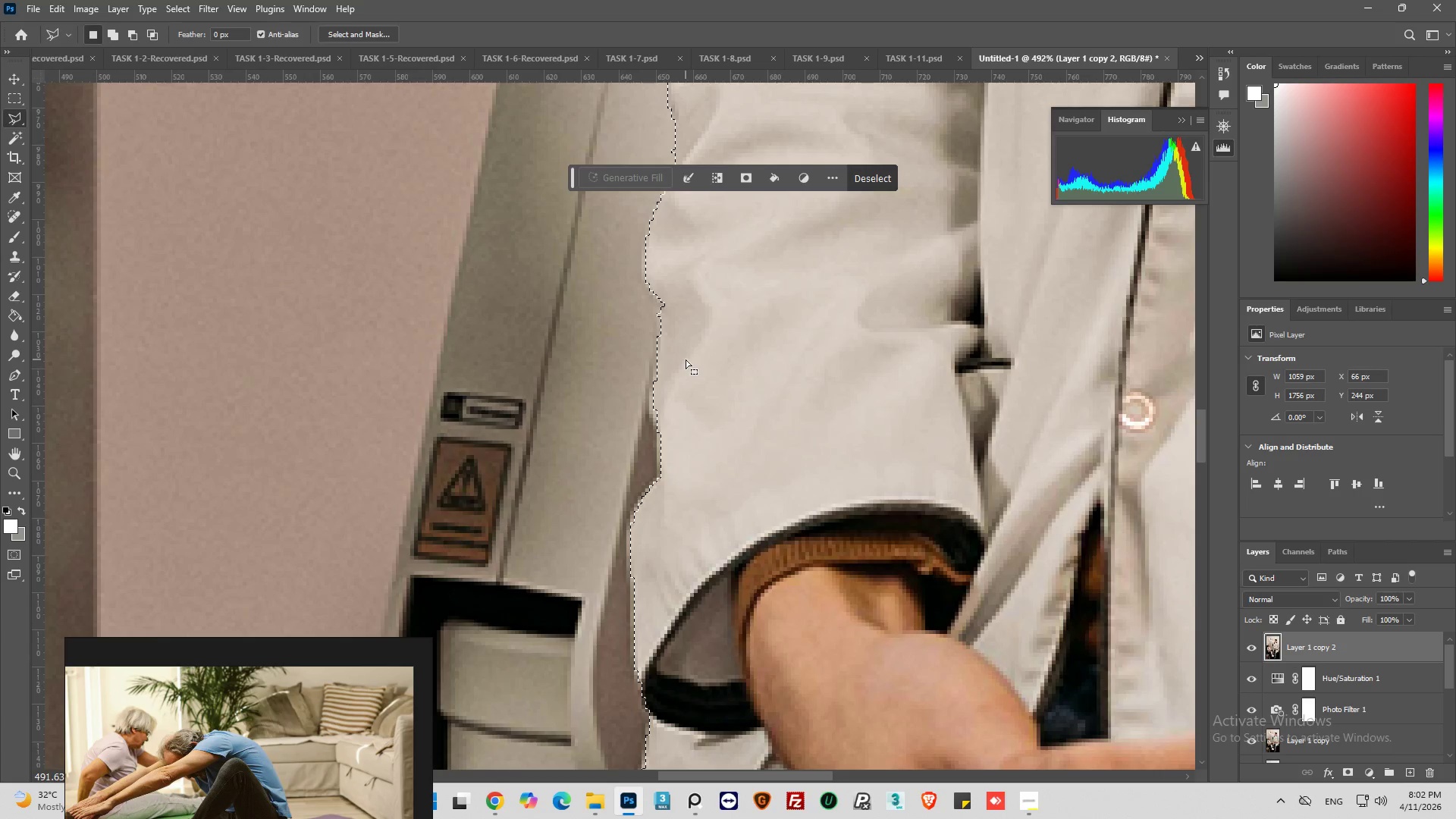 
hold_key(key=ShiftLeft, duration=0.62)
left_click([682, 340])
 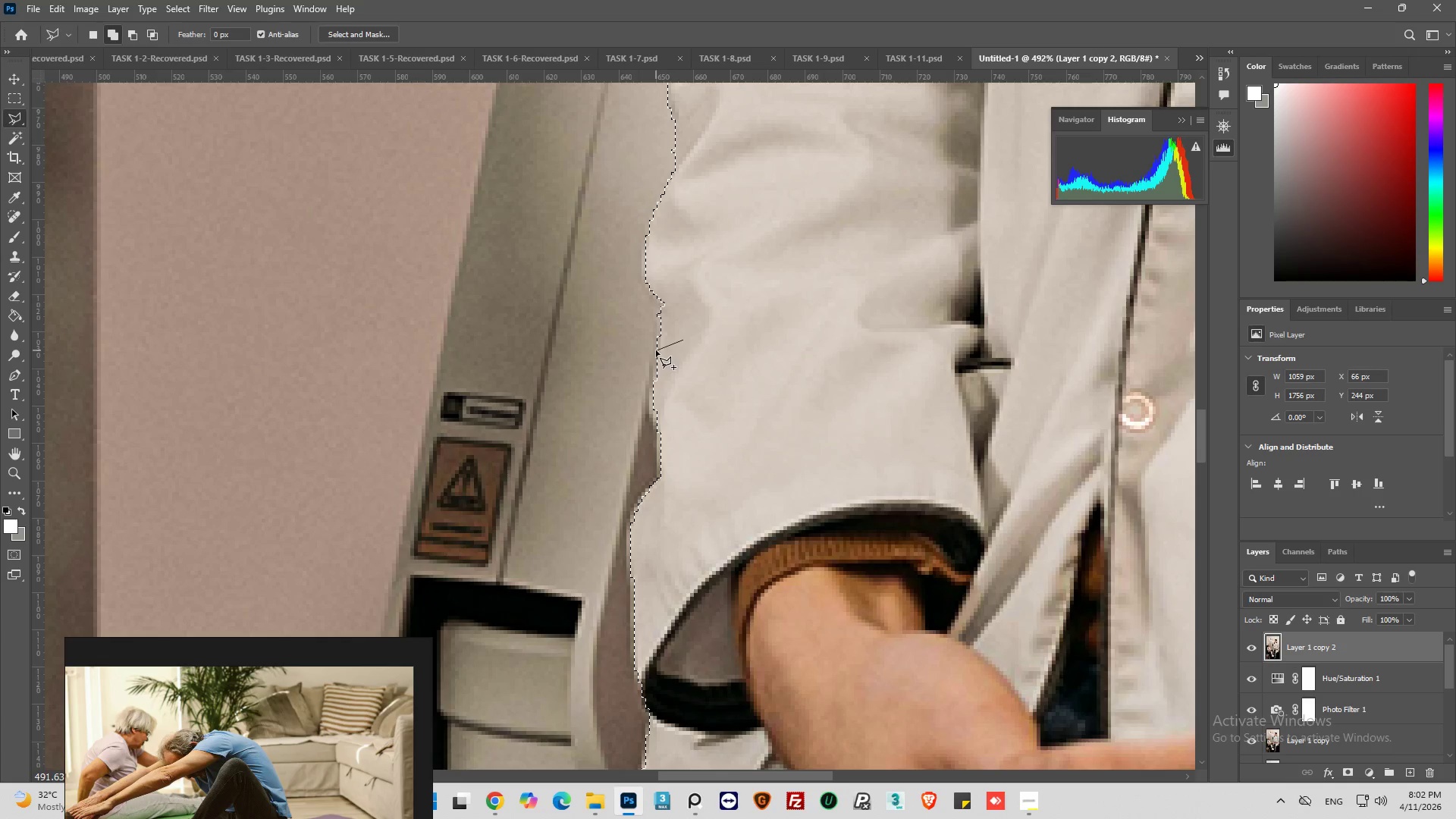 
left_click_drag(start_coordinate=[657, 352], to_coordinate=[658, 362])
 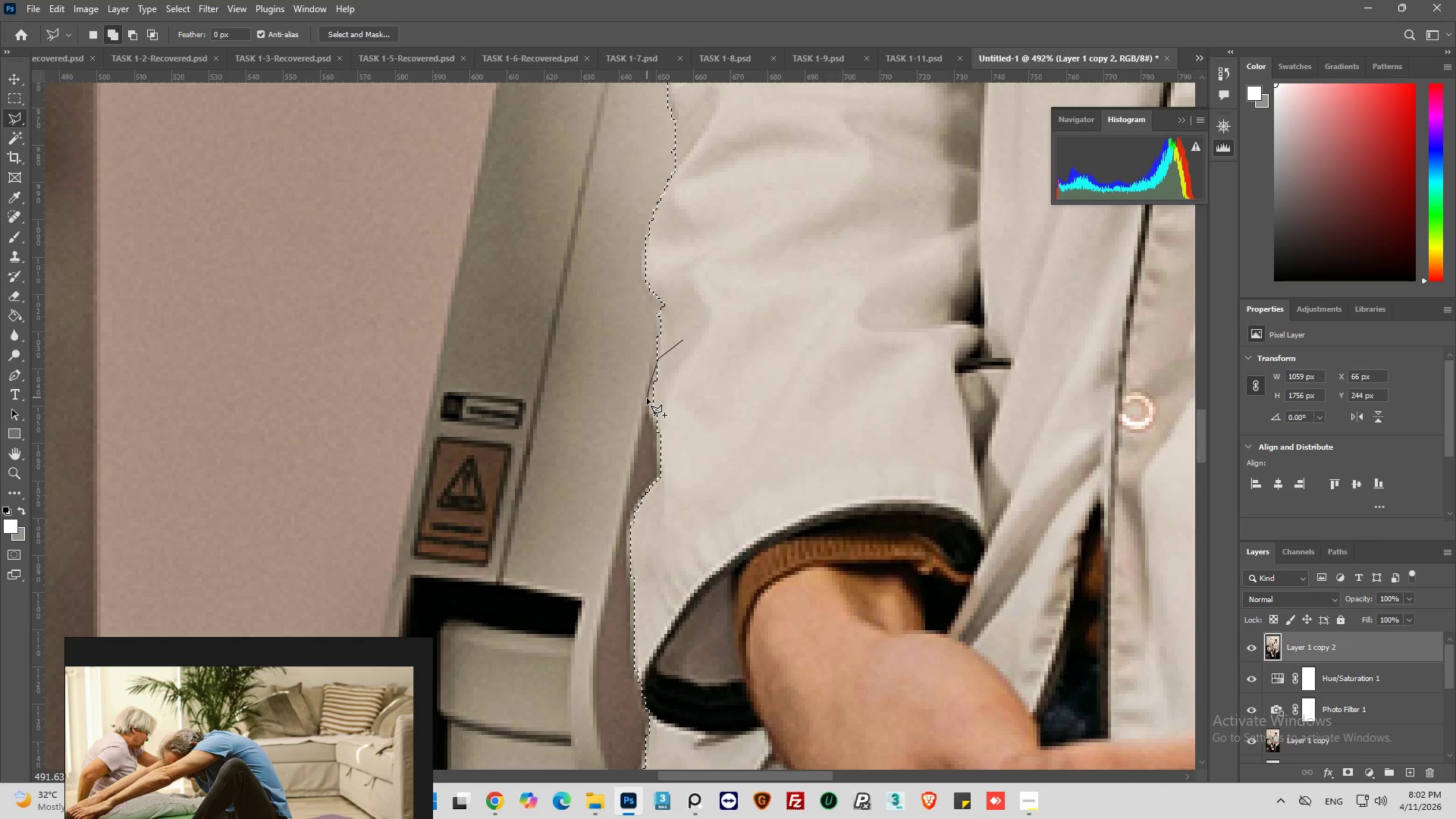 
left_click_drag(start_coordinate=[647, 405], to_coordinate=[648, 409])
 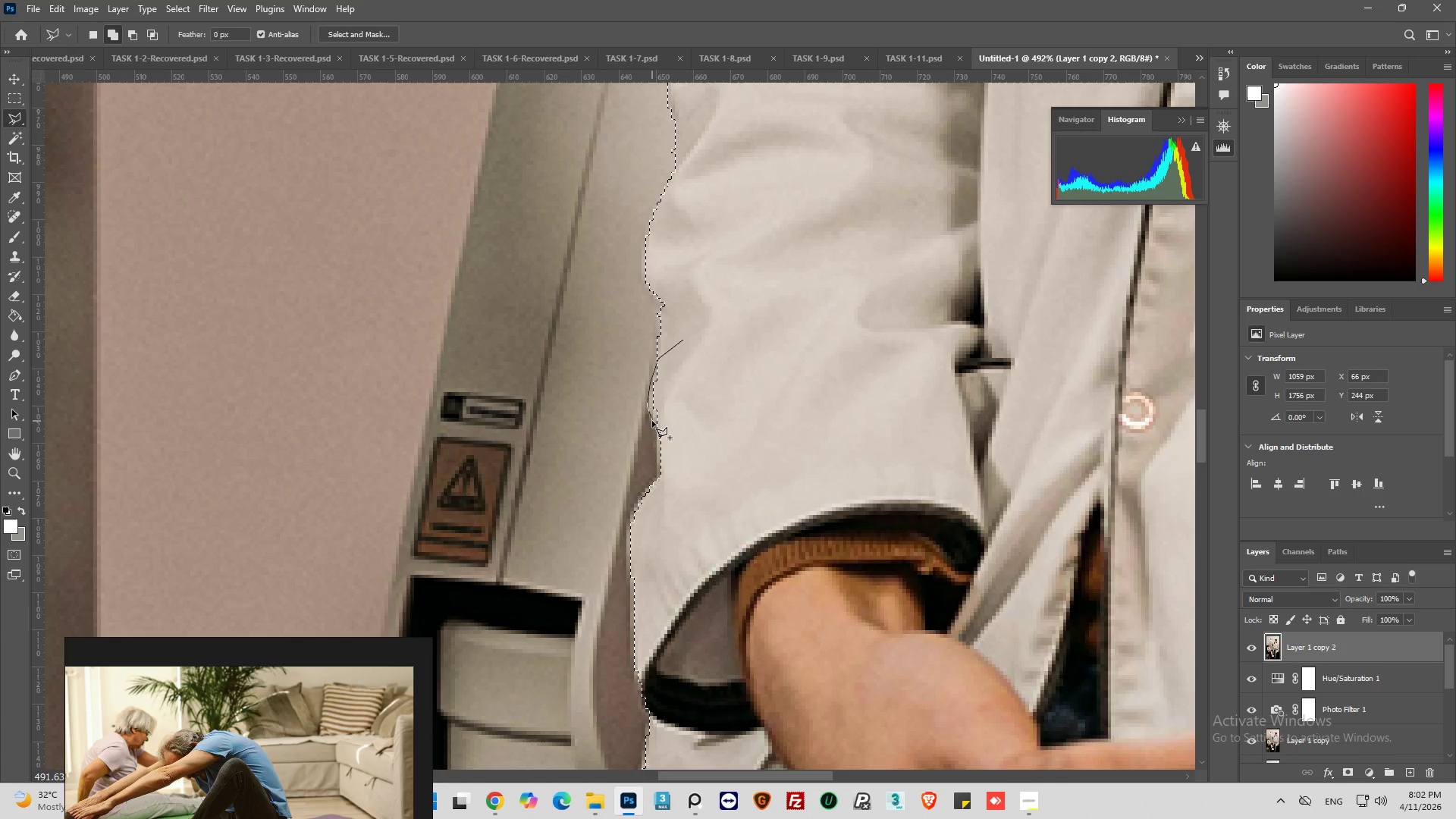 
left_click_drag(start_coordinate=[653, 422], to_coordinate=[654, 428])
 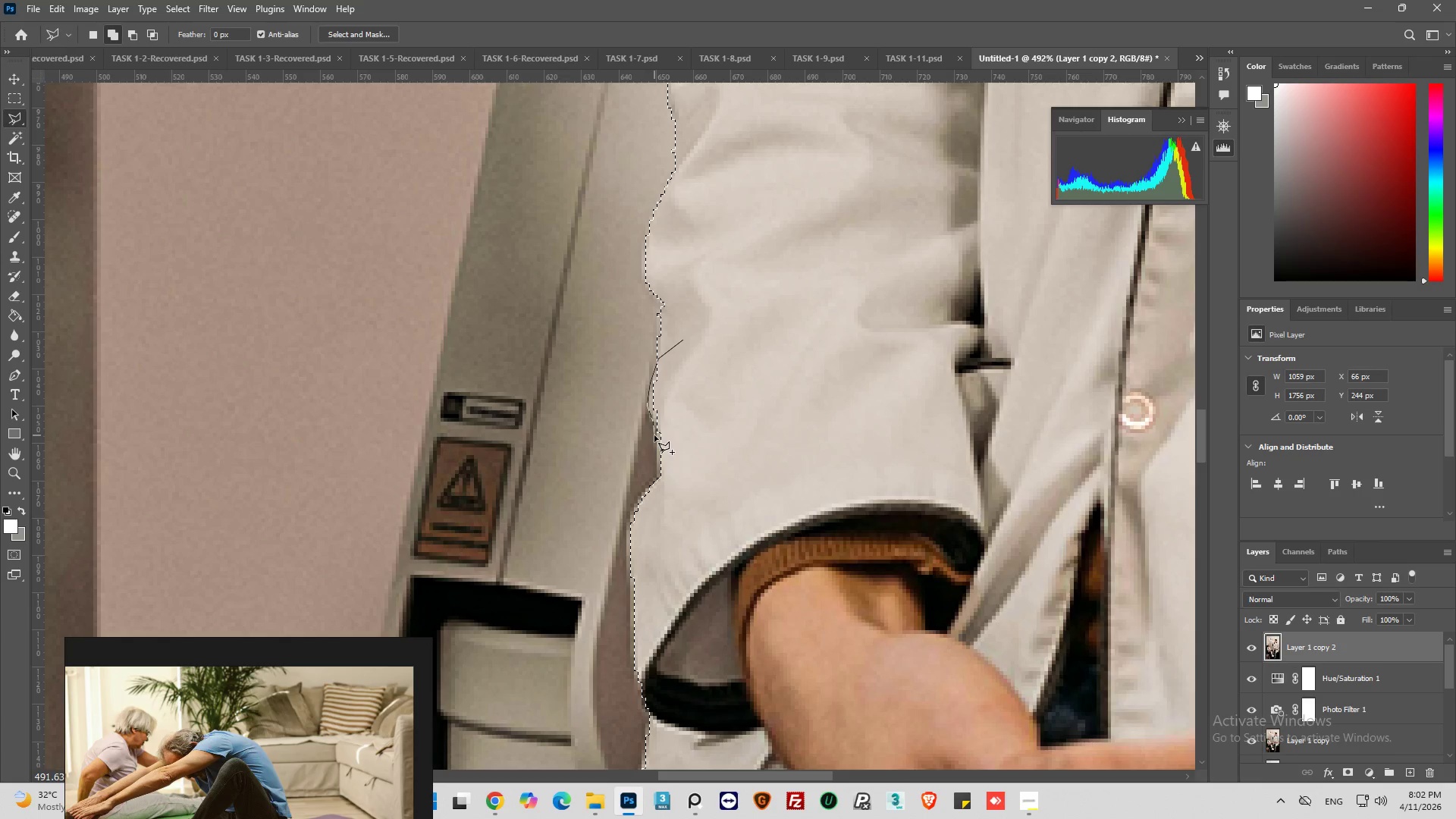 
left_click_drag(start_coordinate=[654, 435], to_coordinate=[654, 444])
 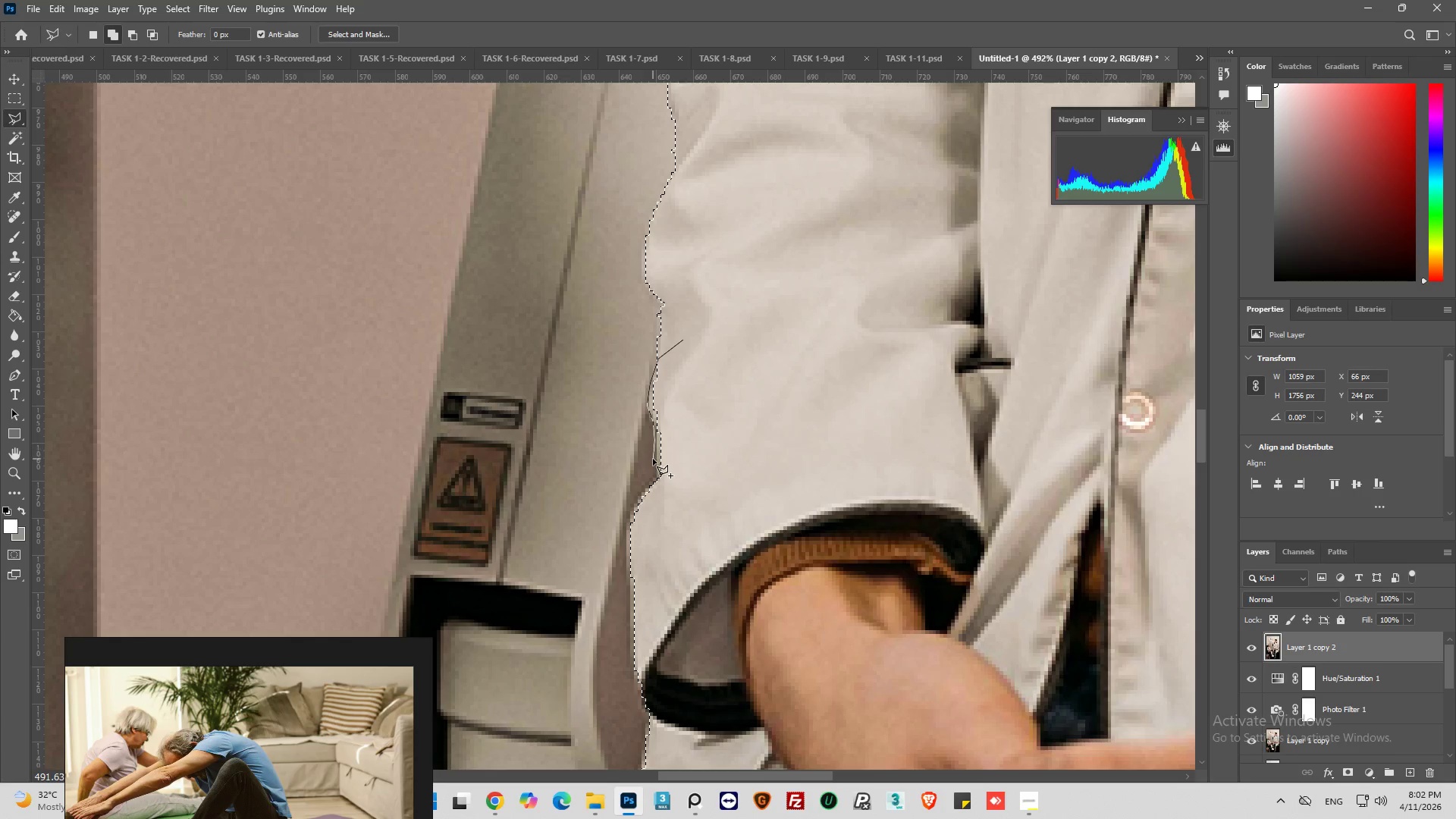 
left_click_drag(start_coordinate=[653, 459], to_coordinate=[653, 469])
 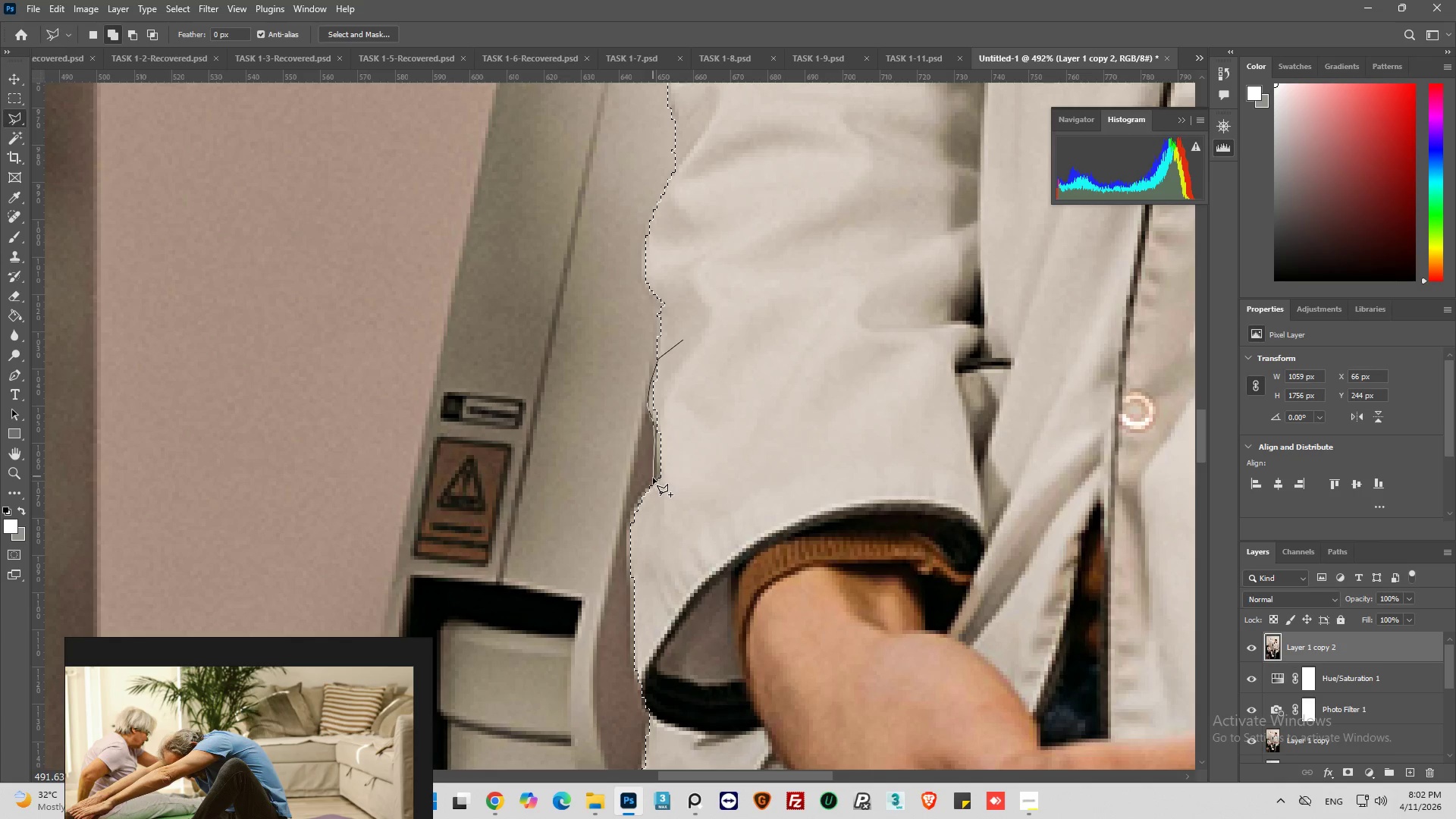 
left_click_drag(start_coordinate=[653, 480], to_coordinate=[653, 486])
 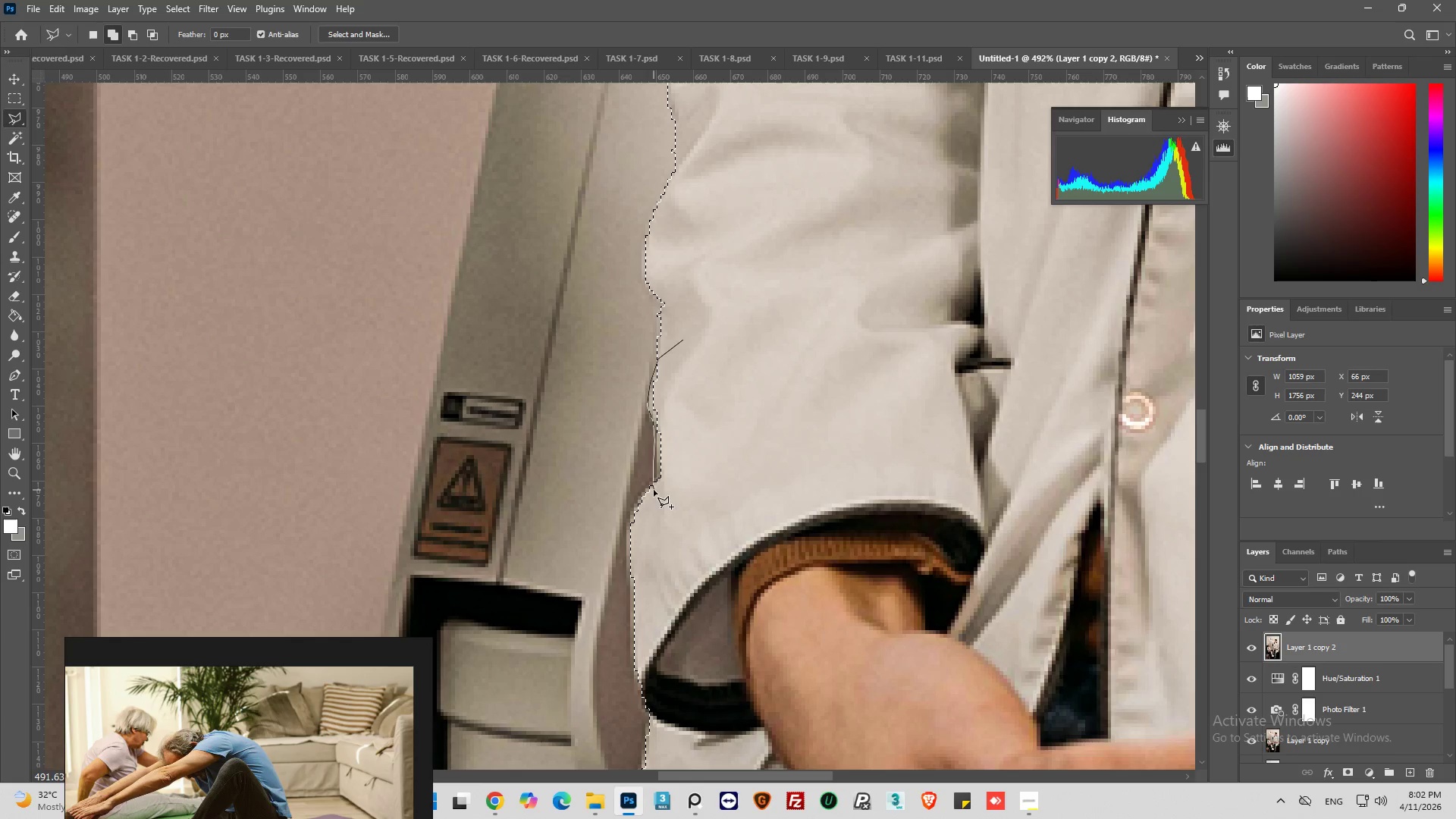 
left_click_drag(start_coordinate=[654, 490], to_coordinate=[669, 494])
 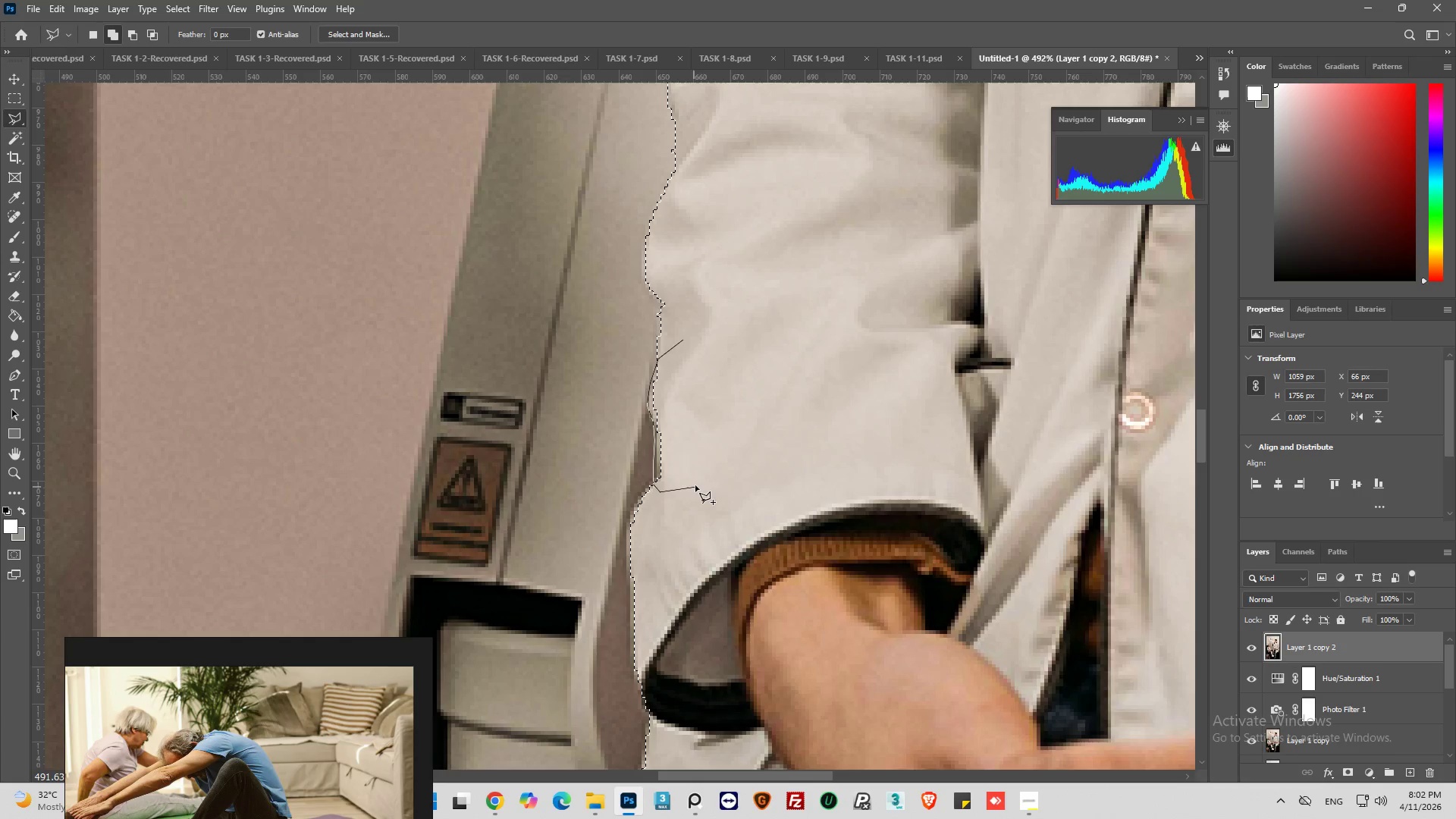 
left_click_drag(start_coordinate=[695, 485], to_coordinate=[707, 469])
 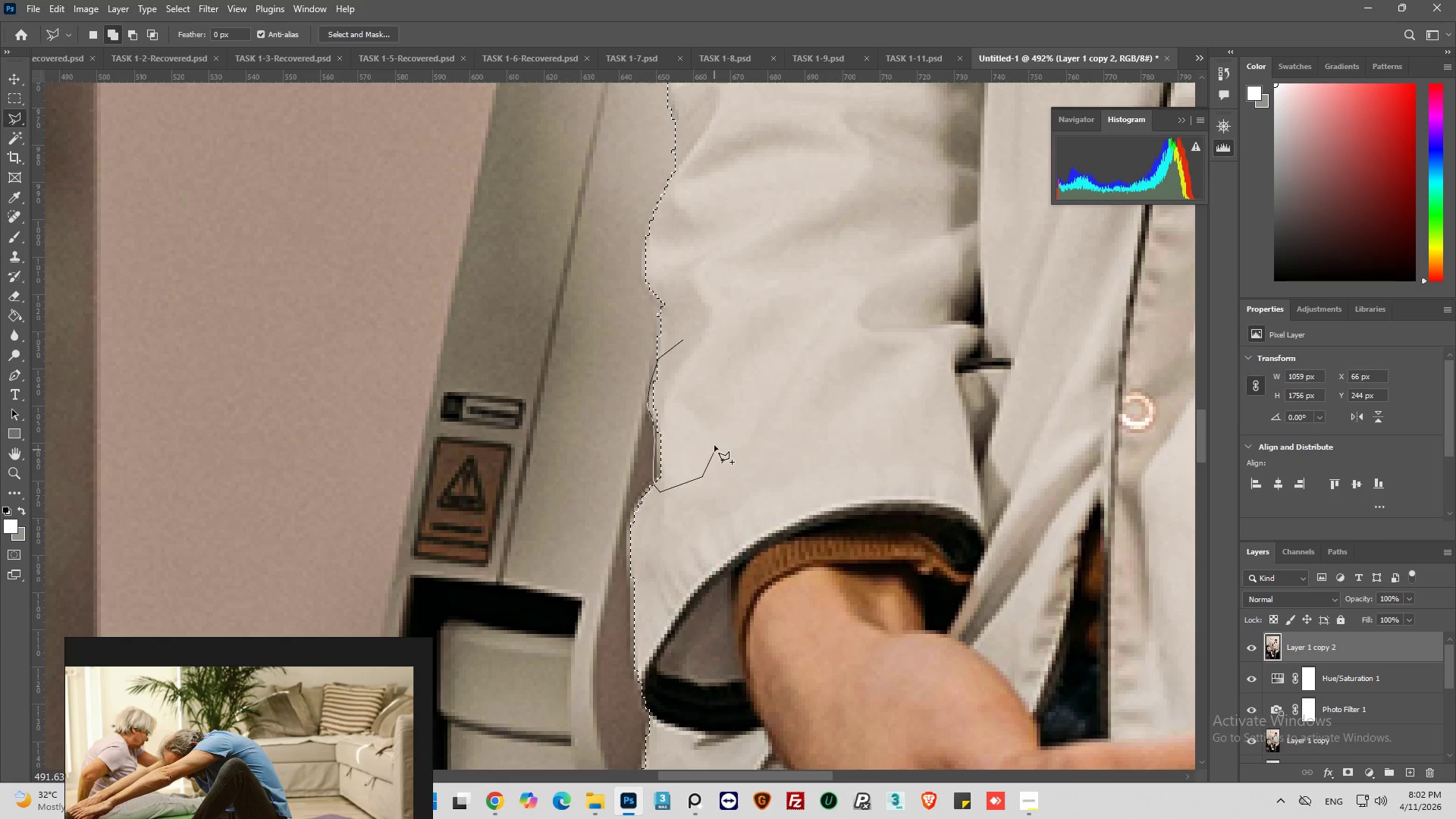 
left_click_drag(start_coordinate=[714, 444], to_coordinate=[706, 418])
 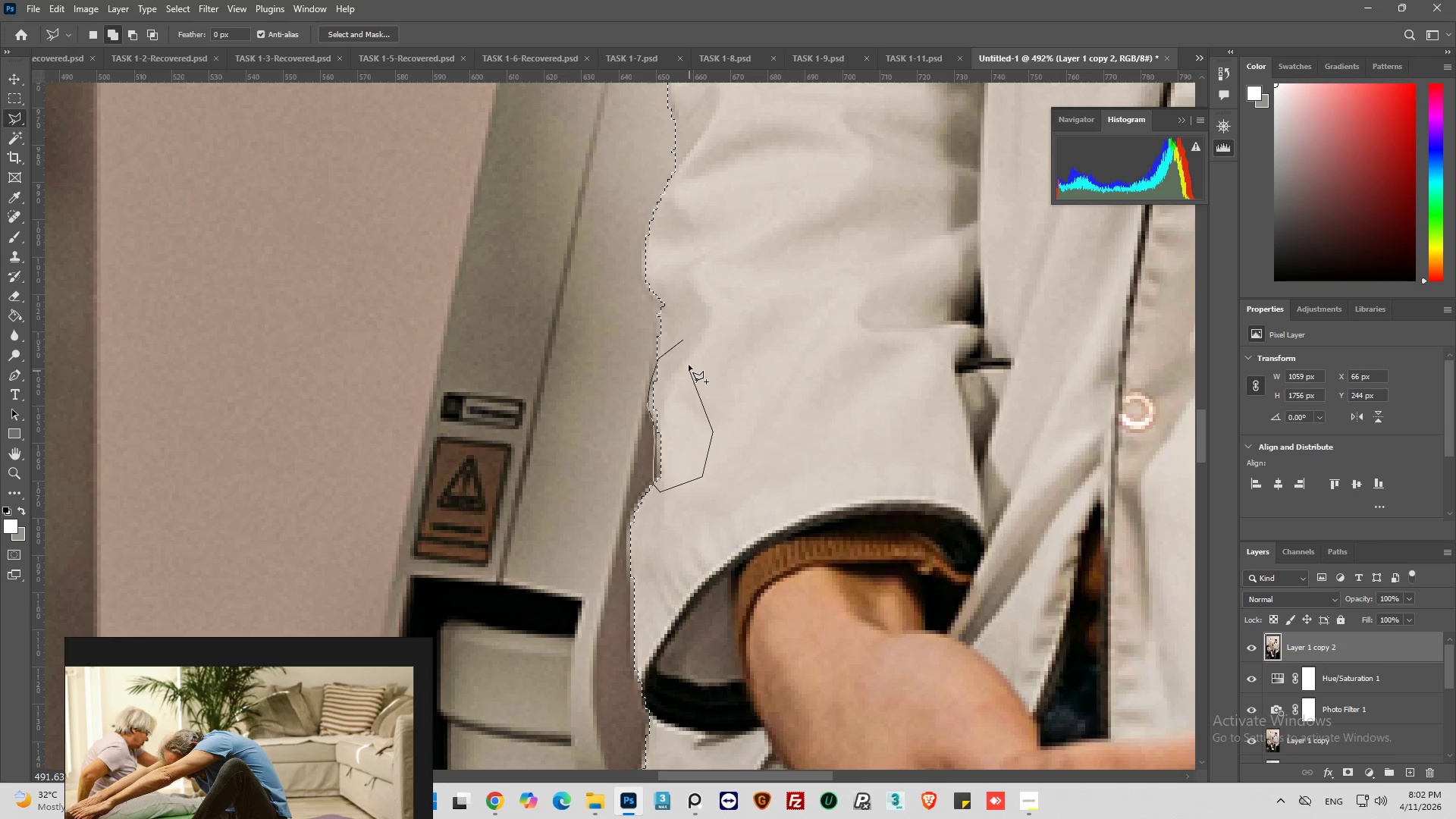 
left_click_drag(start_coordinate=[689, 365], to_coordinate=[686, 347])
 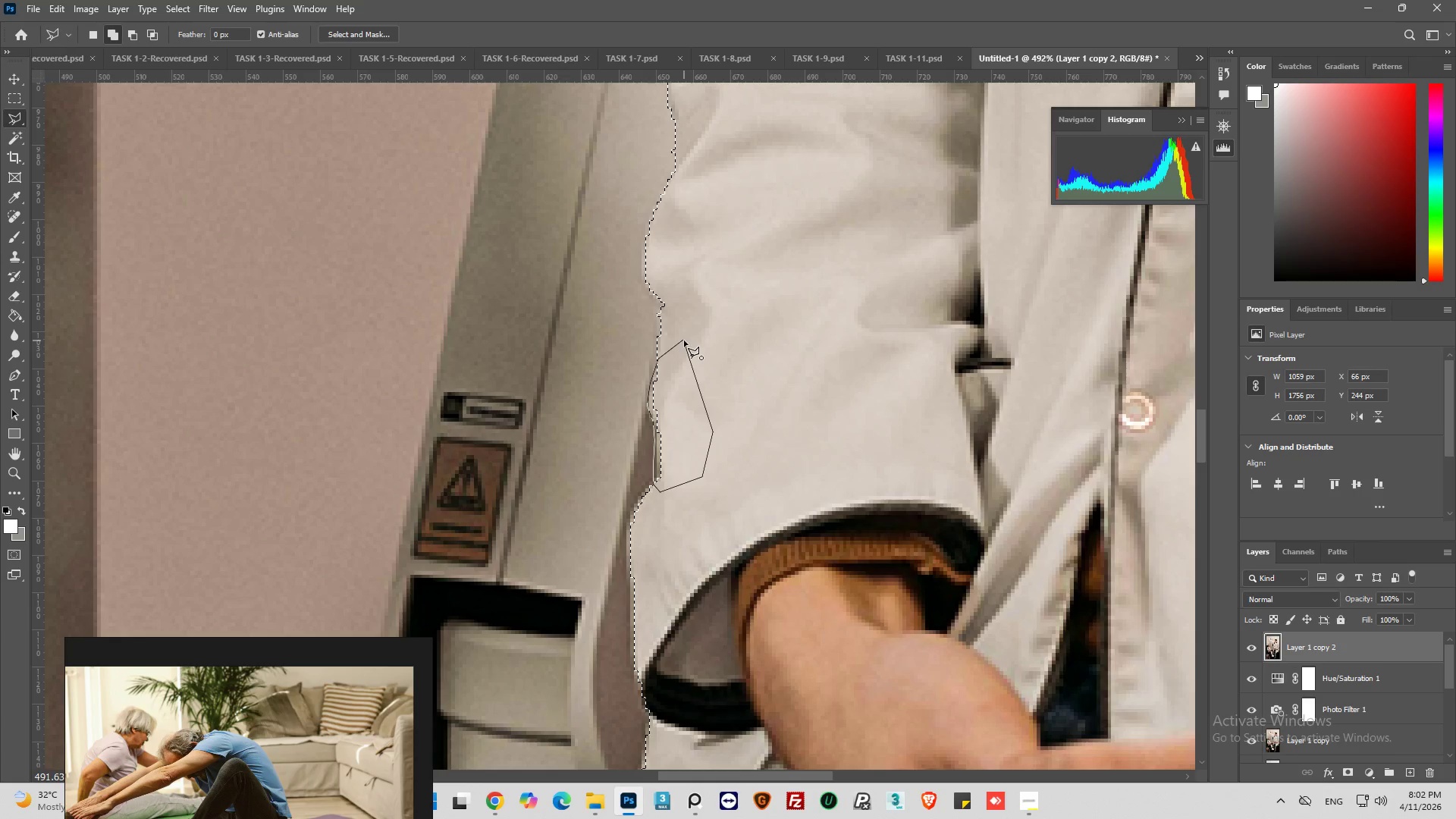 
left_click([684, 340])
 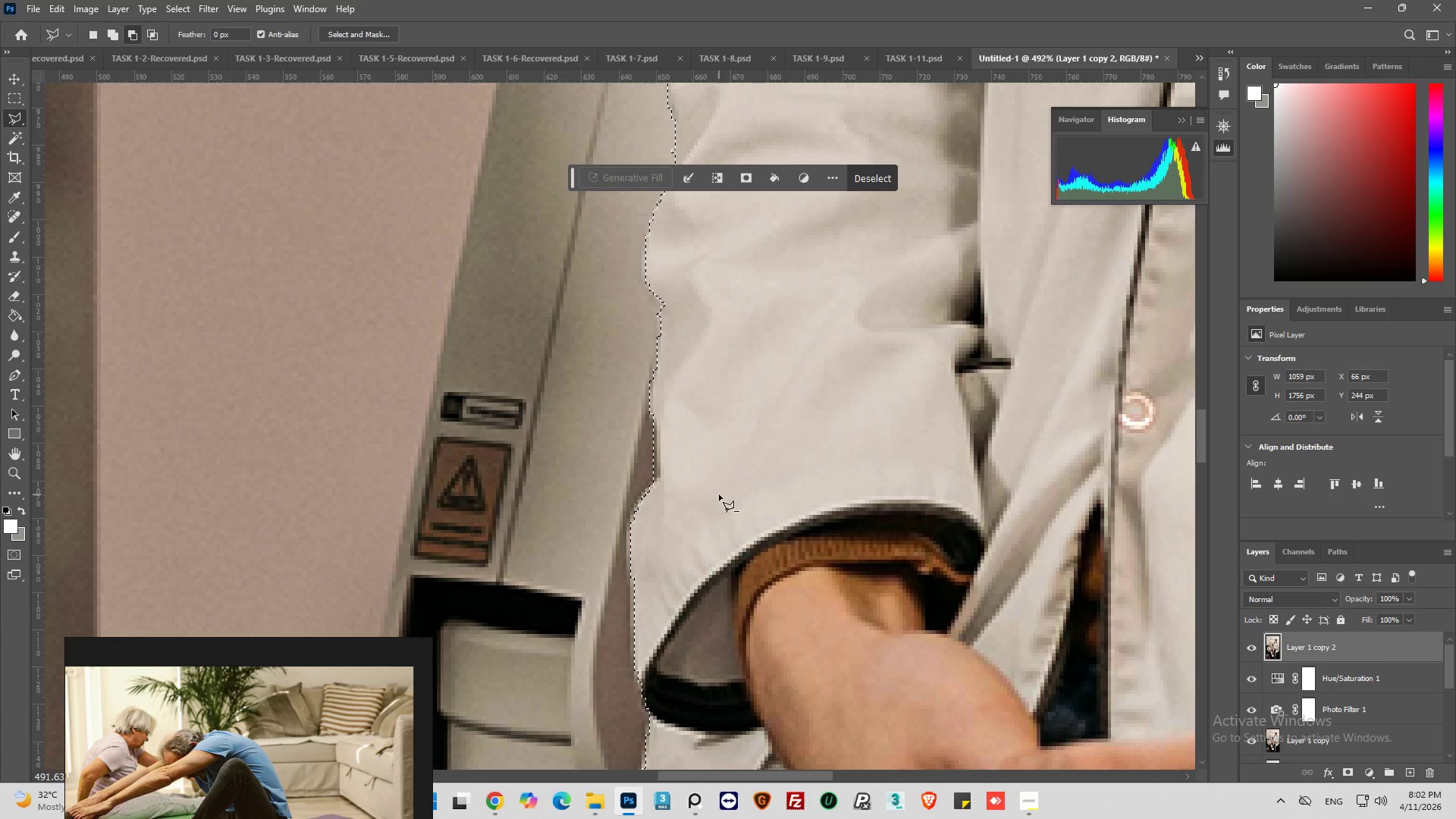 
hold_key(key=AltLeft, duration=0.45)
 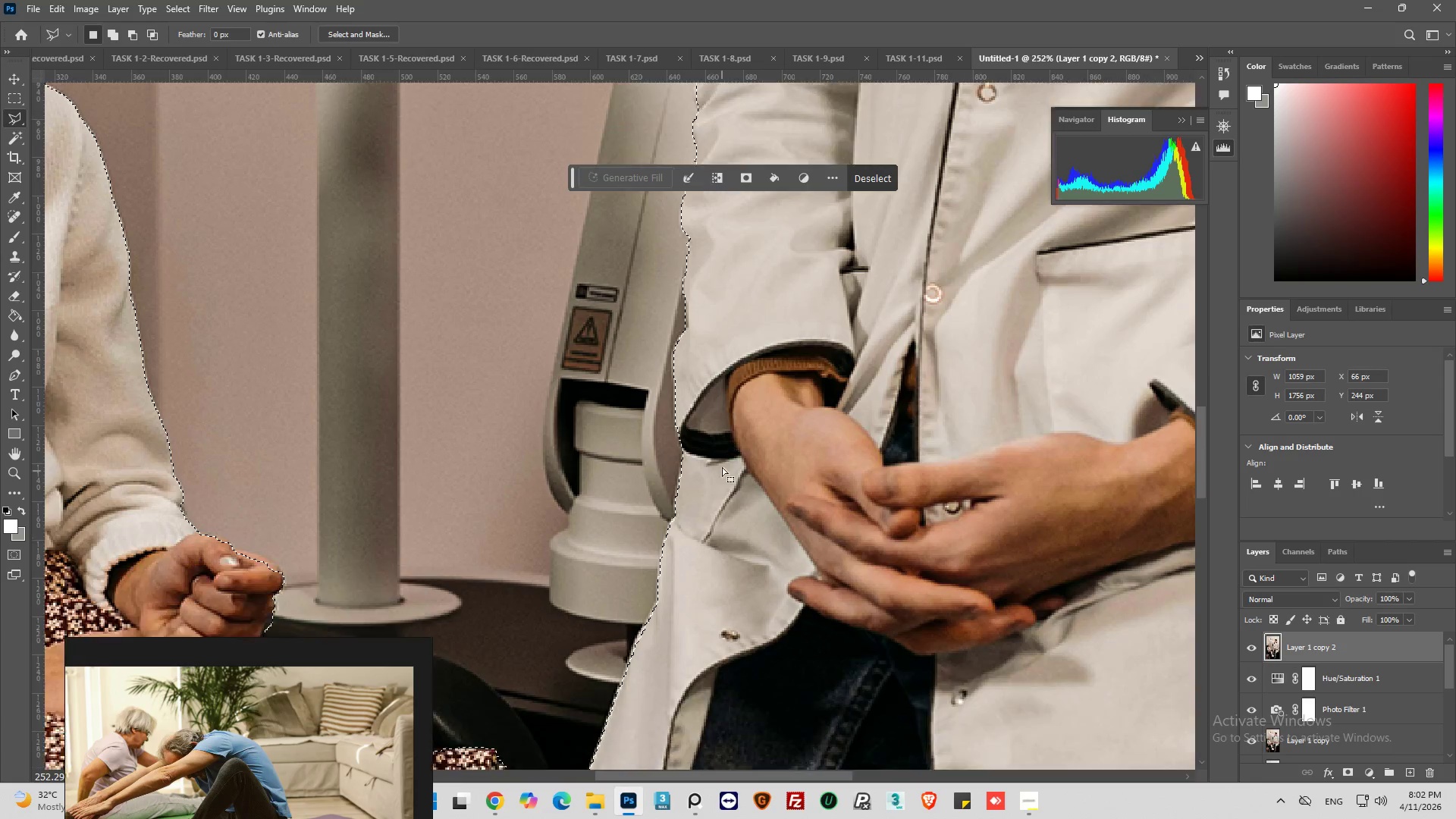 
hold_key(key=AltLeft, duration=0.59)
 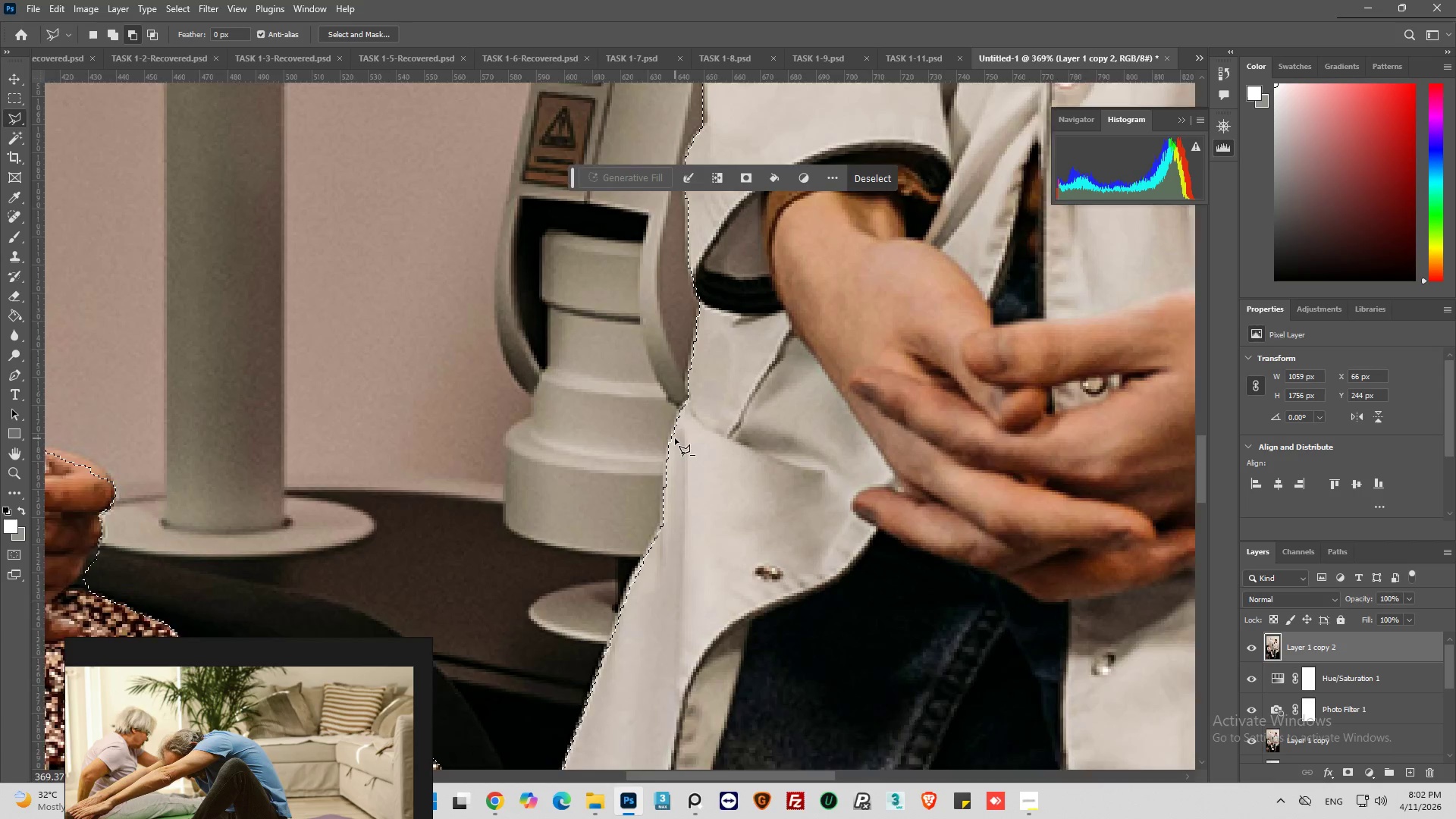 
scroll: coordinate [719, 460], scroll_direction: down, amount: 29.0
 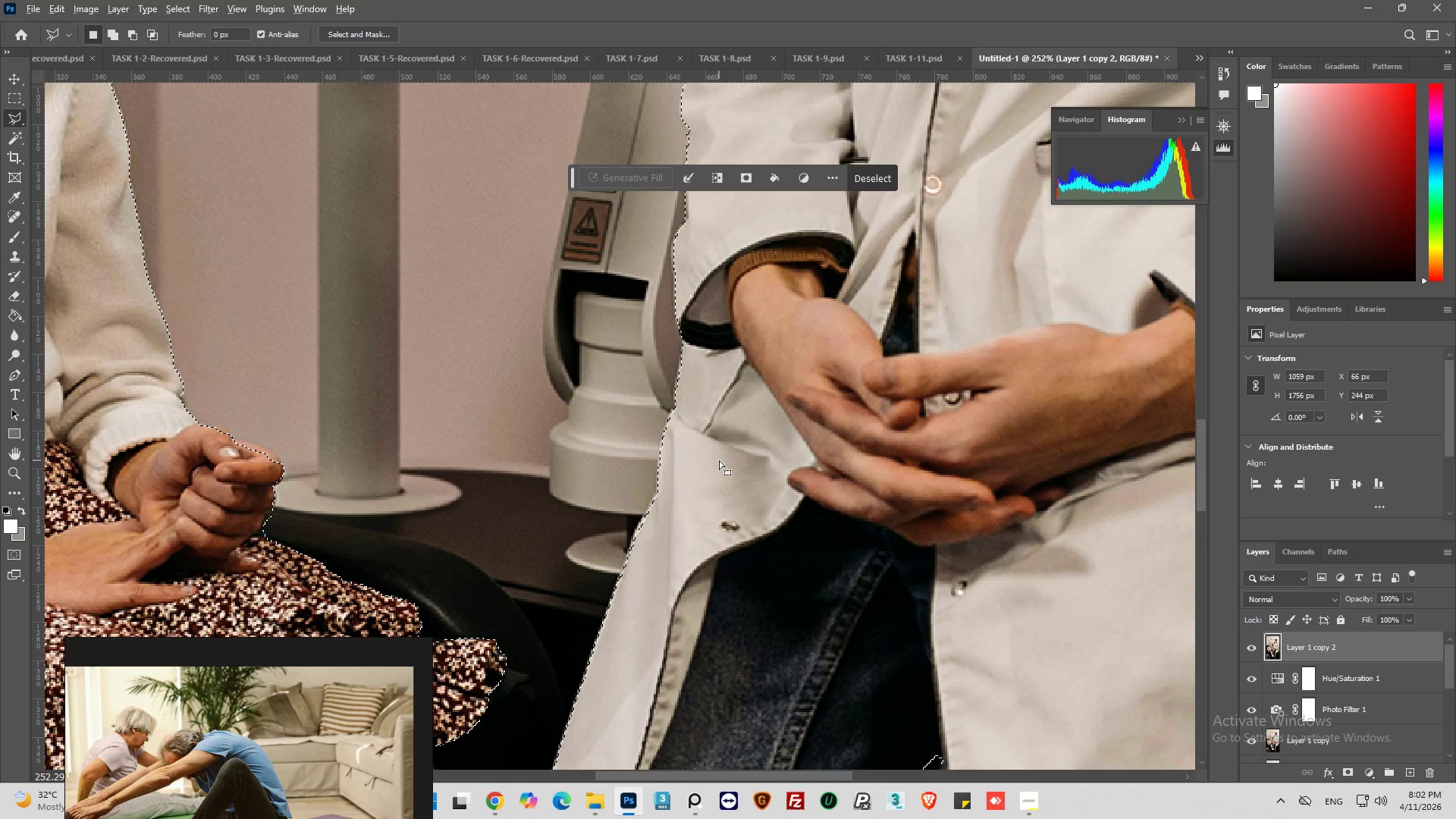 
hold_key(key=AltLeft, duration=0.5)
scroll: coordinate [675, 438], scroll_direction: up, amount: 5.0
 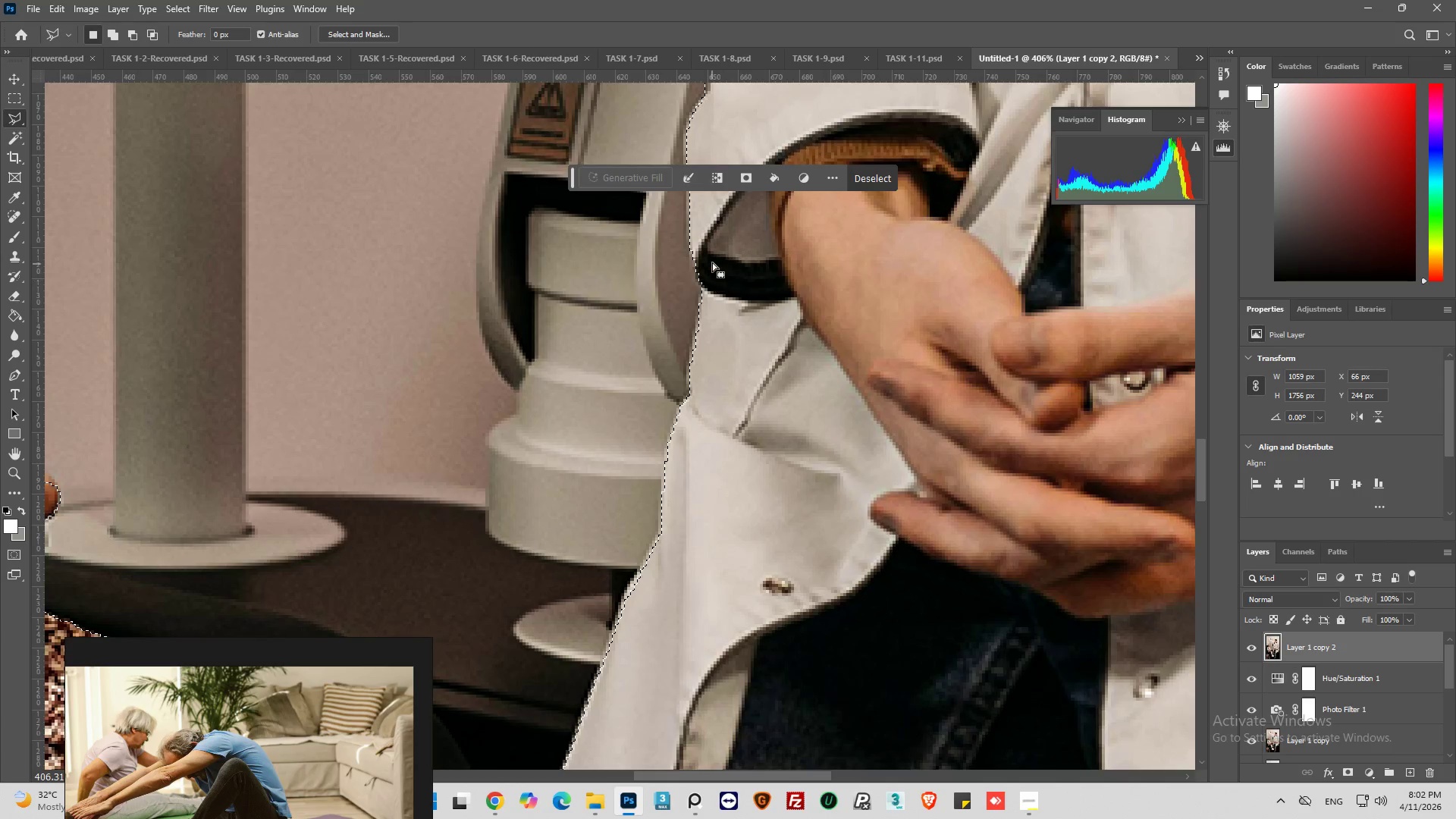 
hold_key(key=ShiftLeft, duration=0.41)
 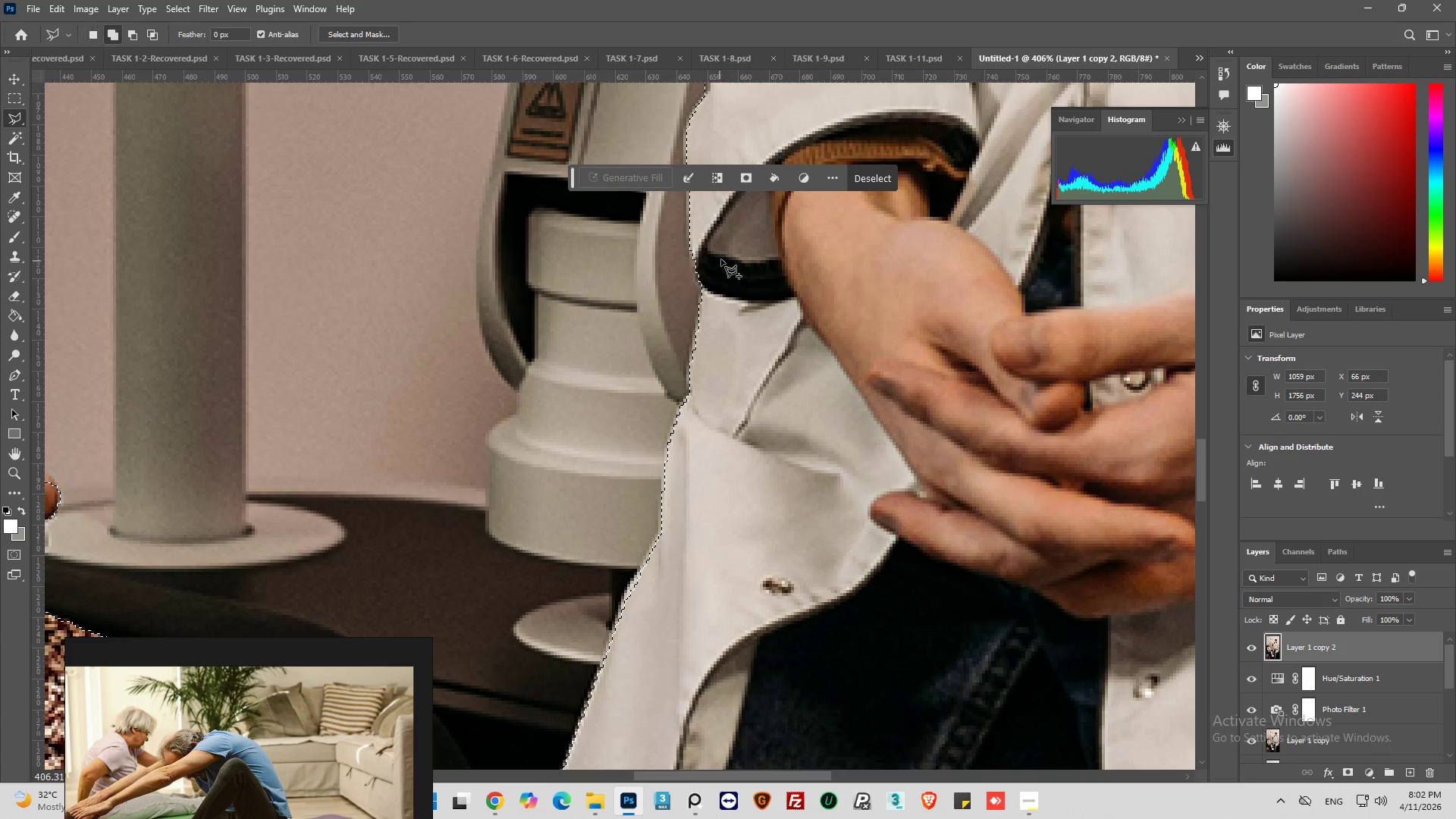 
hold_key(key=ShiftLeft, duration=0.62)
left_click([727, 255])
 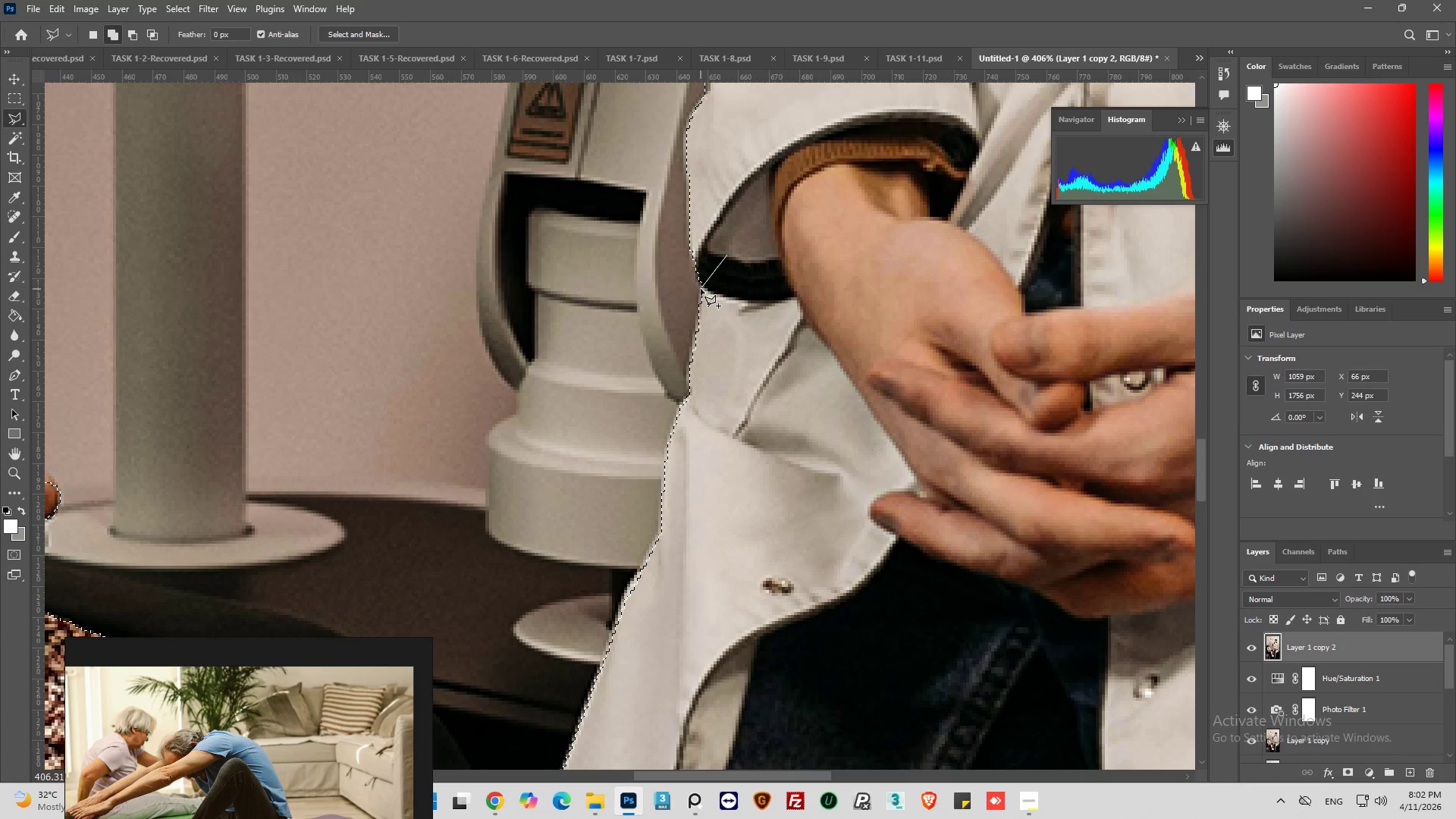 
left_click_drag(start_coordinate=[700, 289], to_coordinate=[699, 298])
 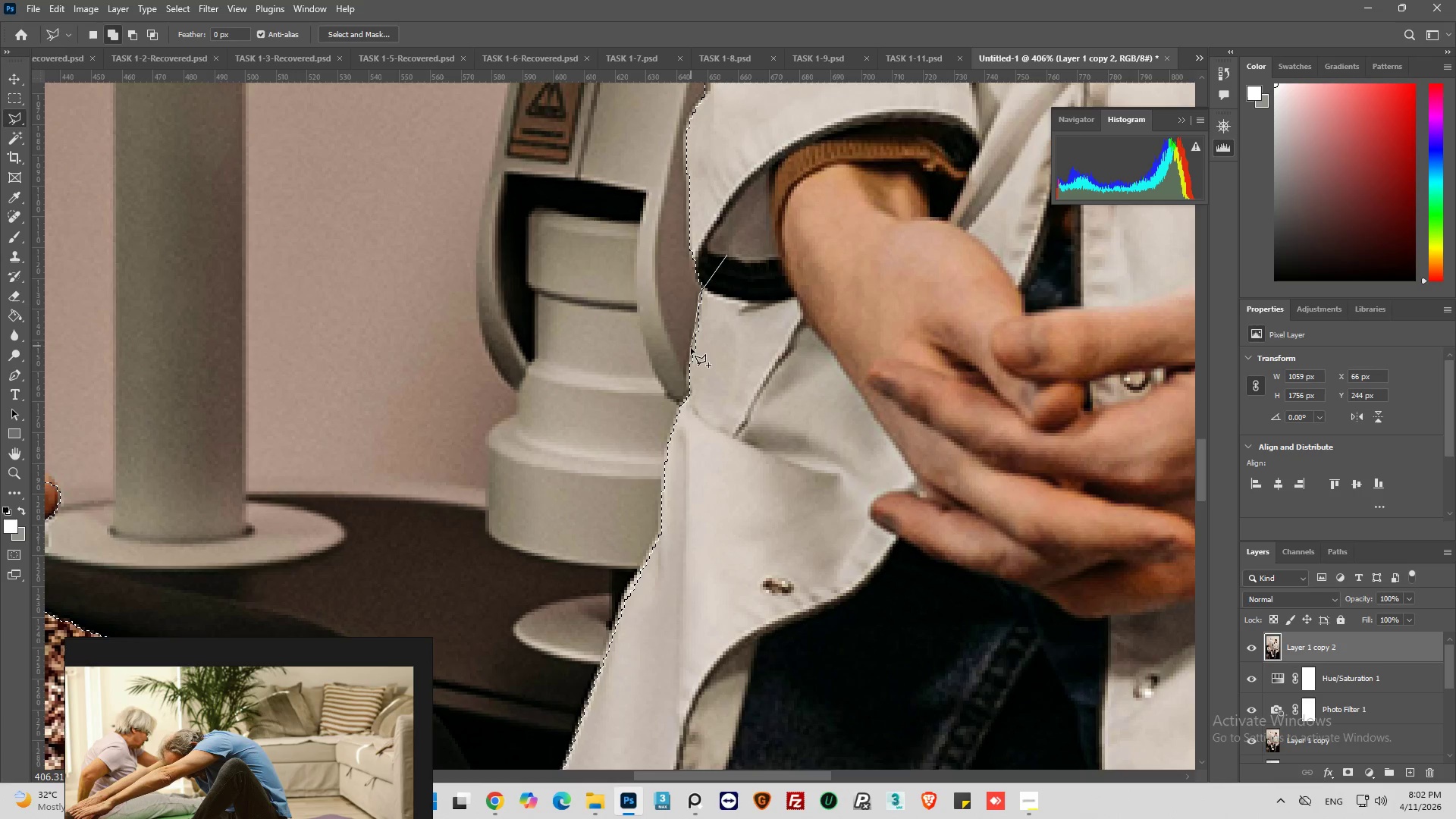 
left_click_drag(start_coordinate=[691, 353], to_coordinate=[690, 367])
 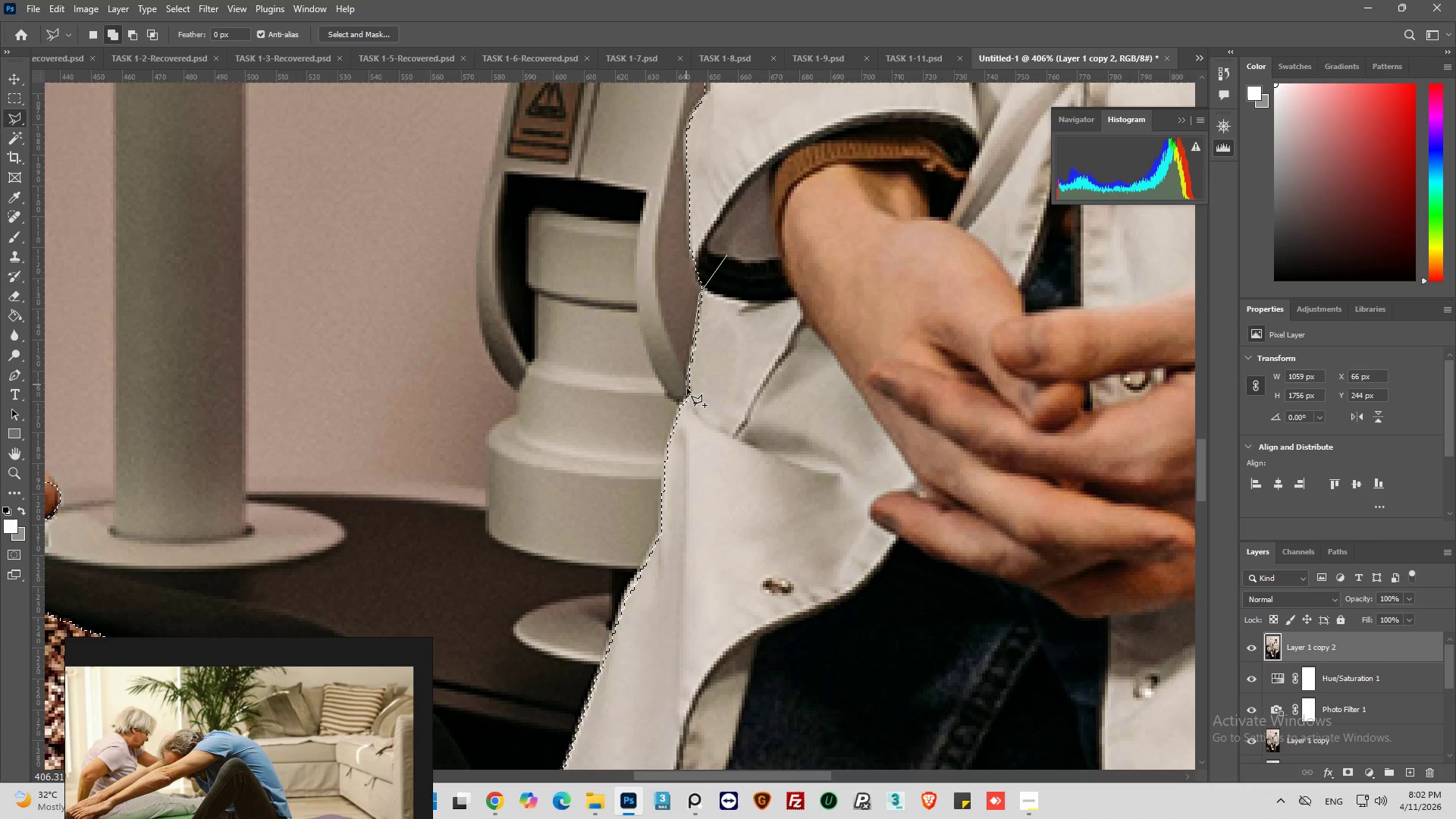 
left_click_drag(start_coordinate=[687, 393], to_coordinate=[687, 399])
 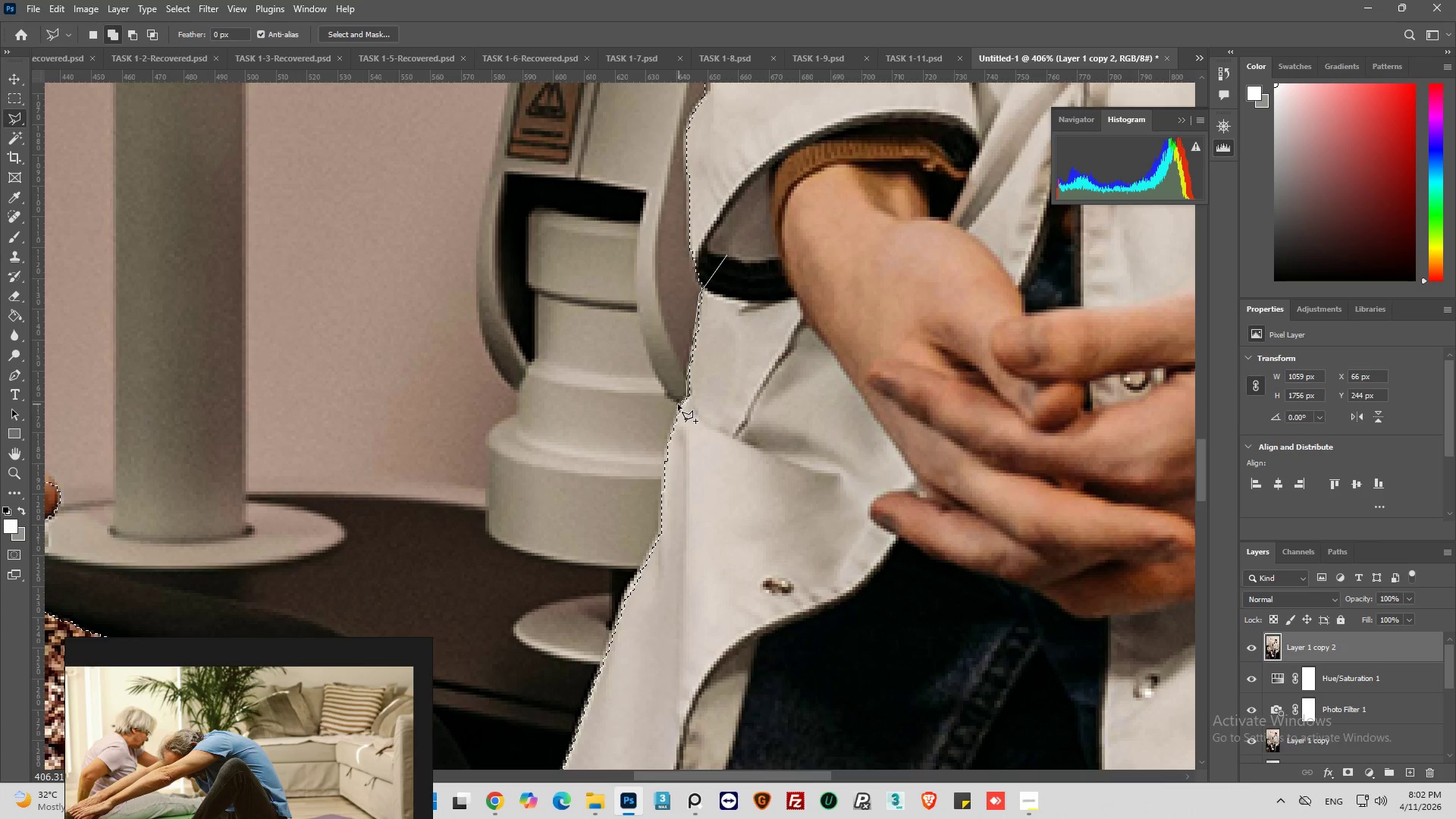 
left_click_drag(start_coordinate=[677, 405], to_coordinate=[672, 416])
 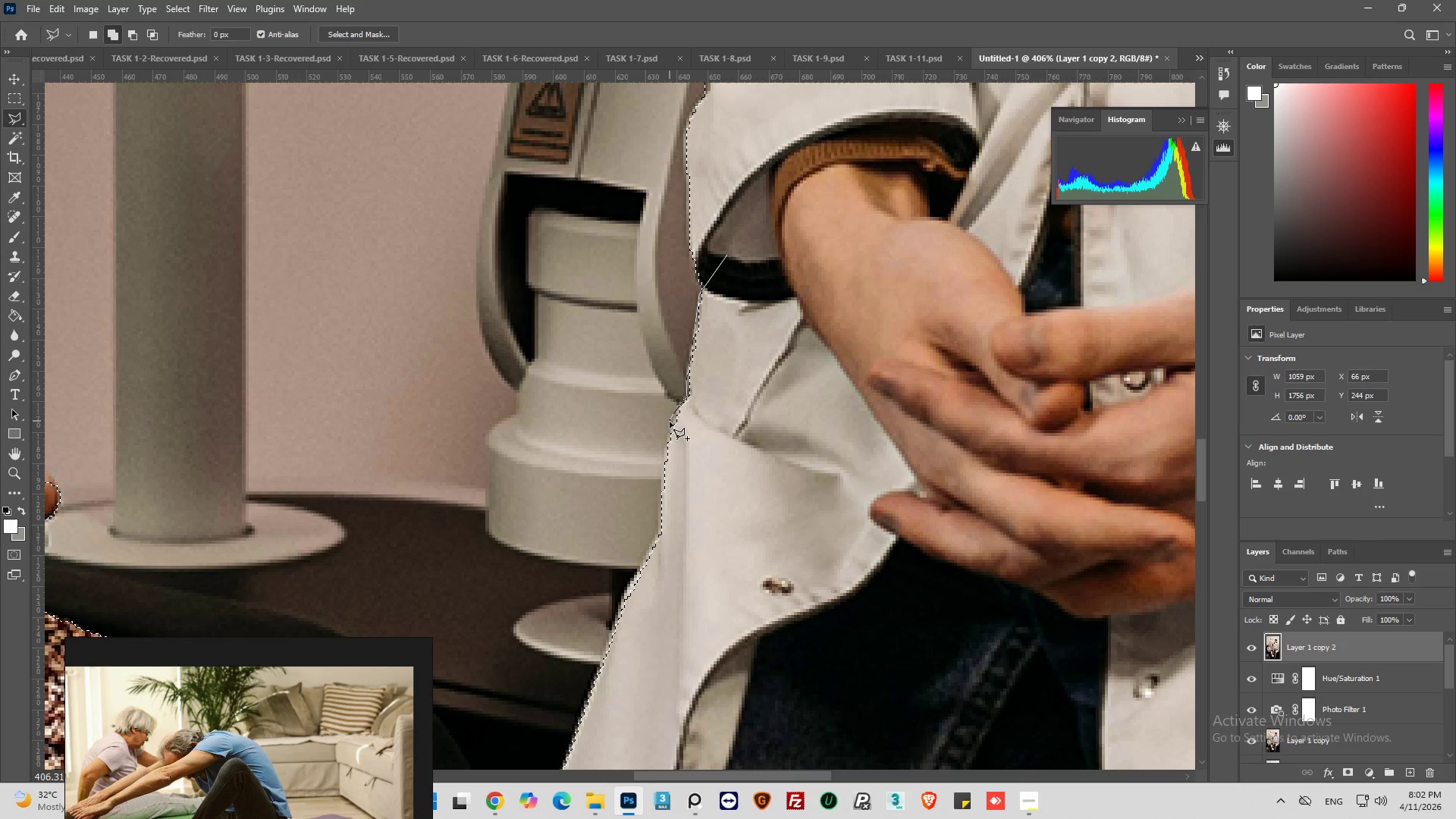 
left_click_drag(start_coordinate=[669, 427], to_coordinate=[667, 431])
 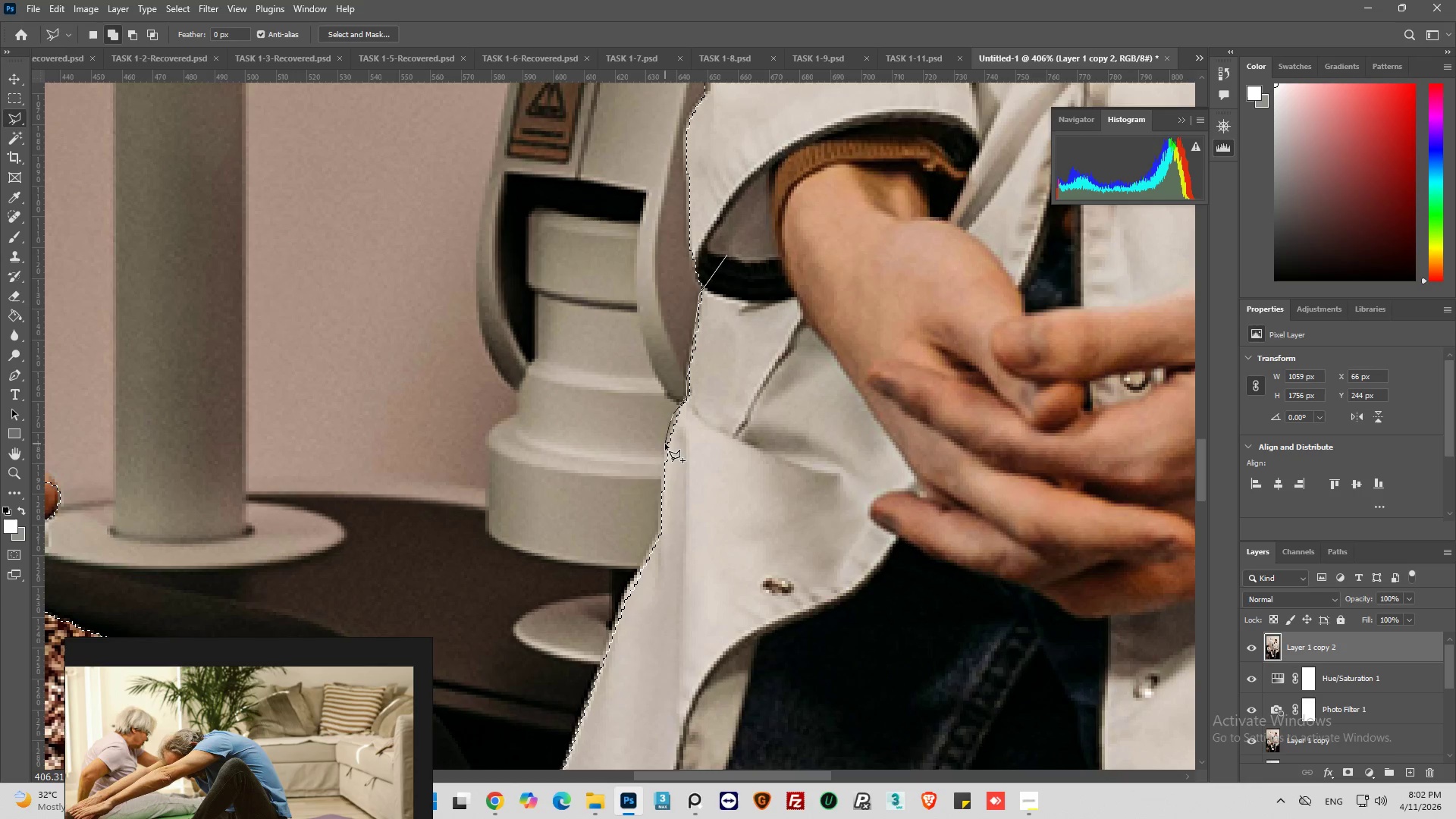 
left_click_drag(start_coordinate=[665, 445], to_coordinate=[663, 452])
 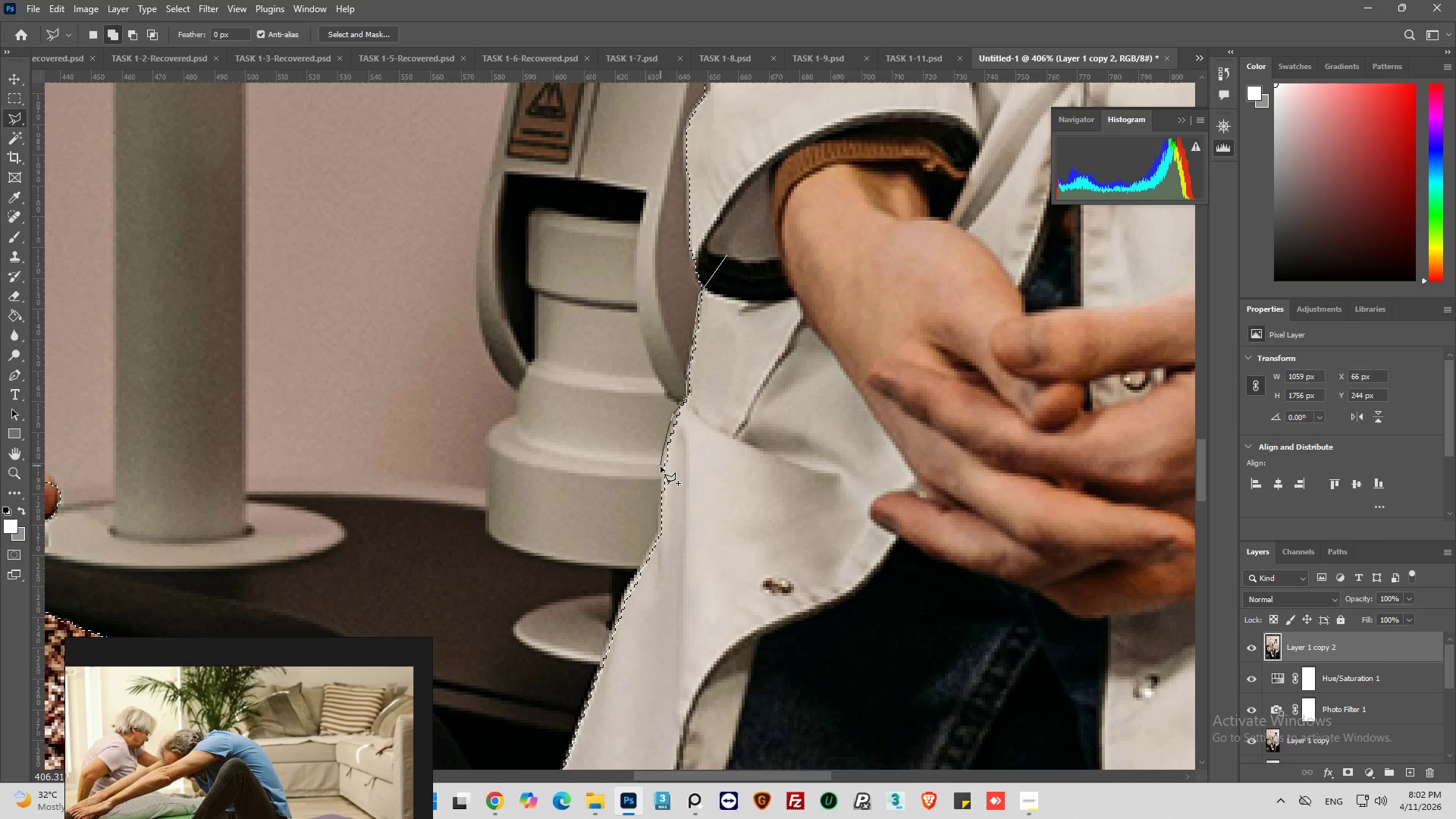 
left_click_drag(start_coordinate=[661, 469], to_coordinate=[660, 472])
 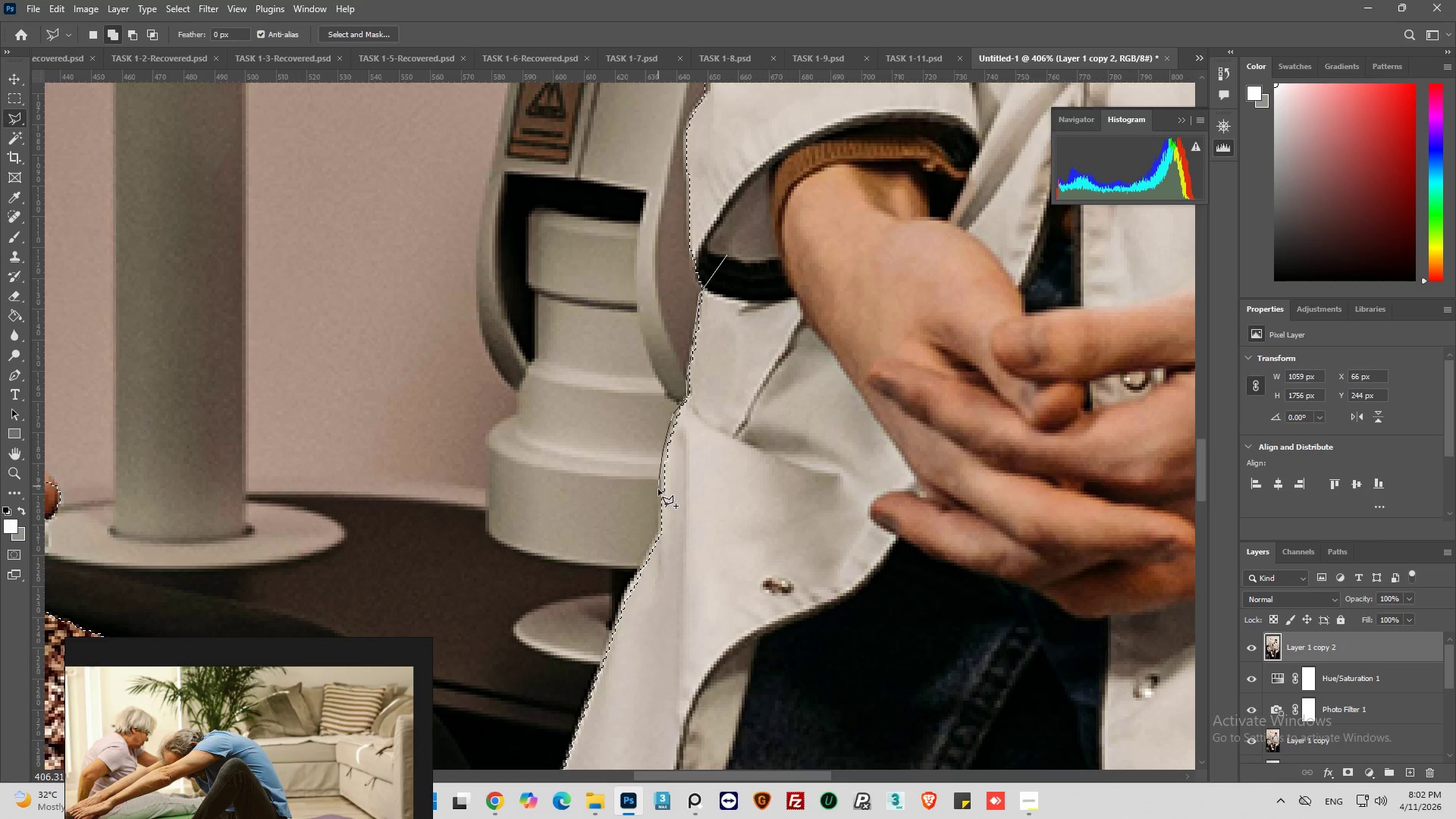 
left_click_drag(start_coordinate=[657, 493], to_coordinate=[656, 500])
 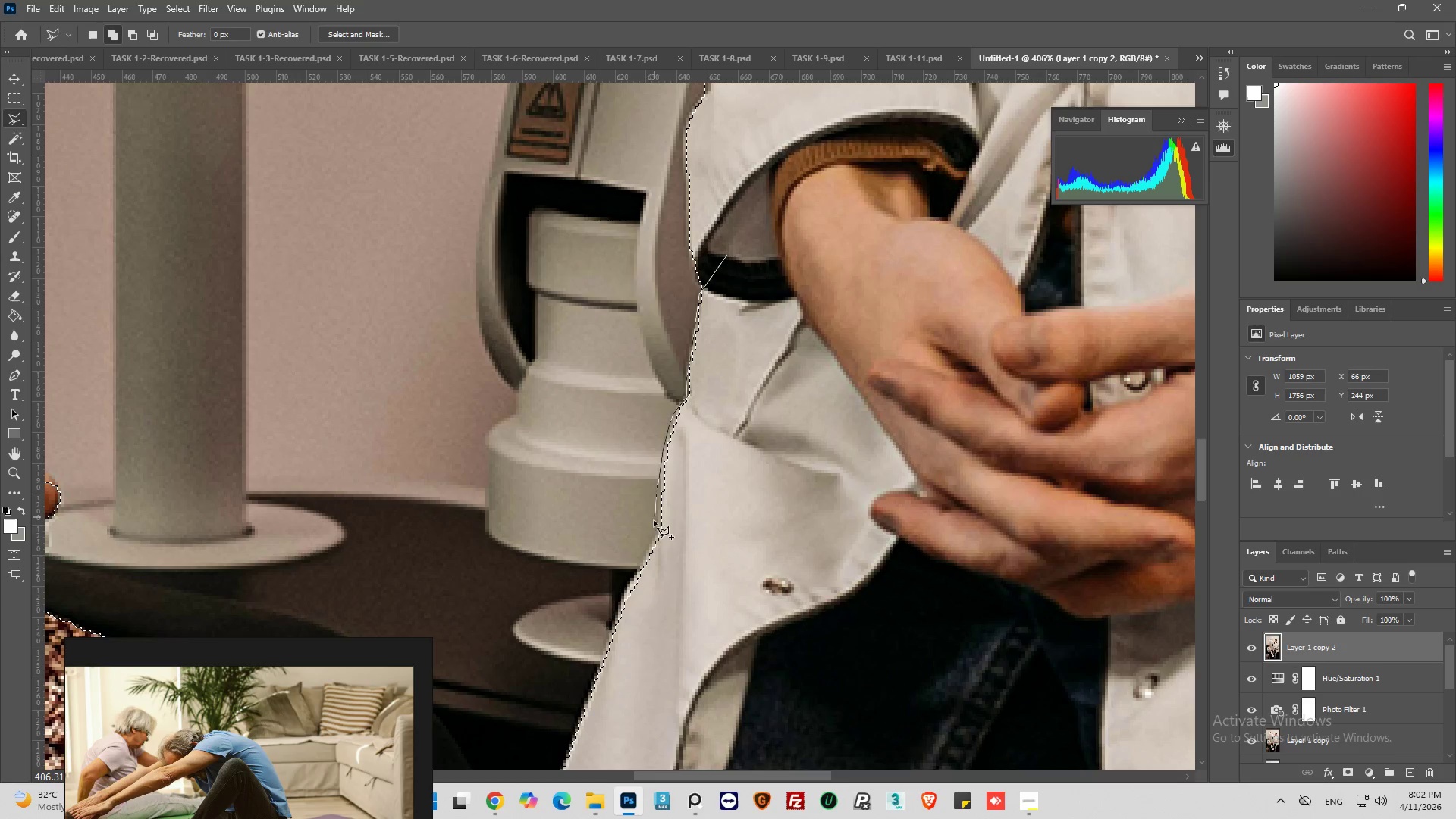 
left_click_drag(start_coordinate=[653, 523], to_coordinate=[651, 532])
 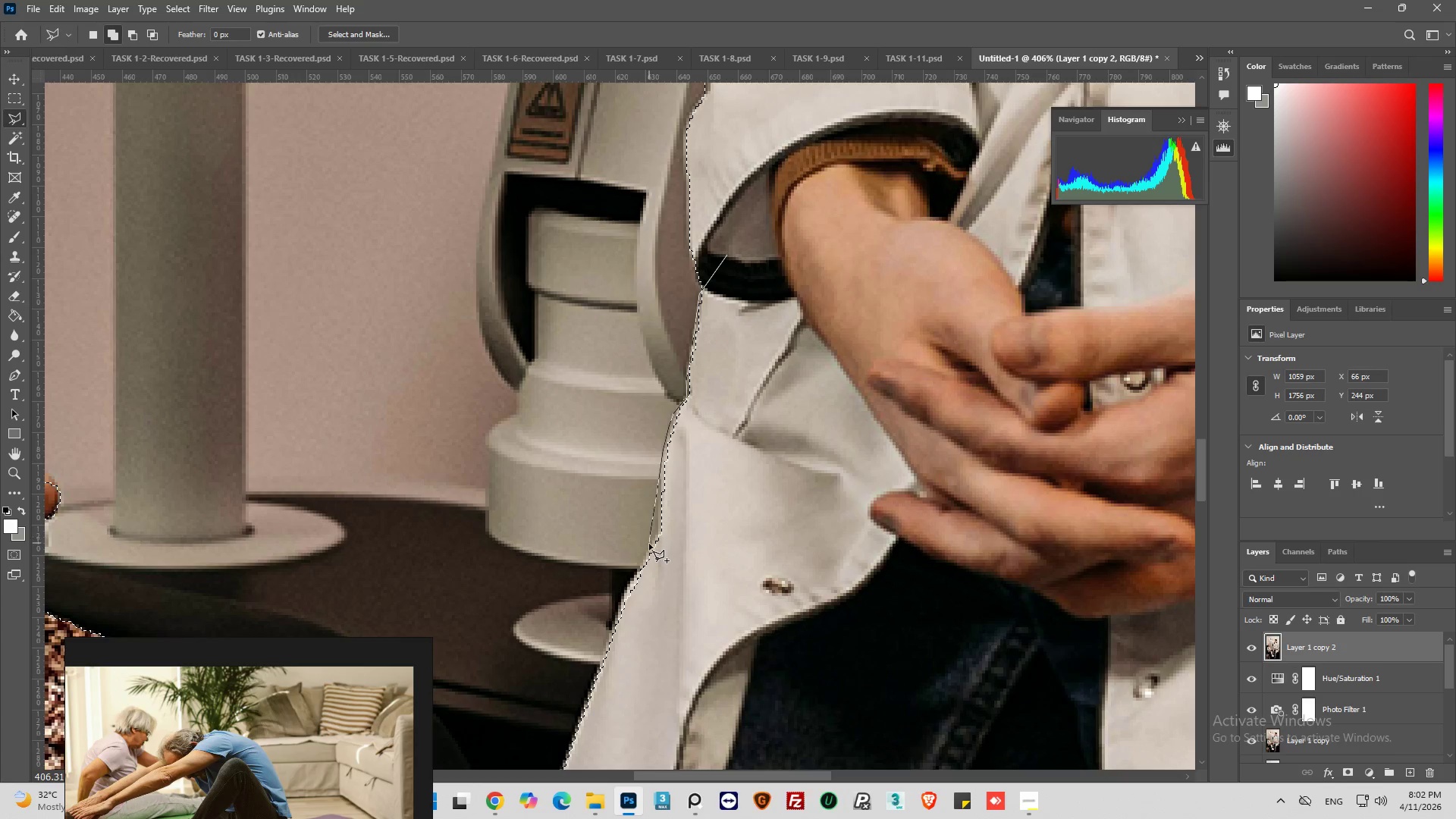 
left_click_drag(start_coordinate=[649, 545], to_coordinate=[646, 551])
 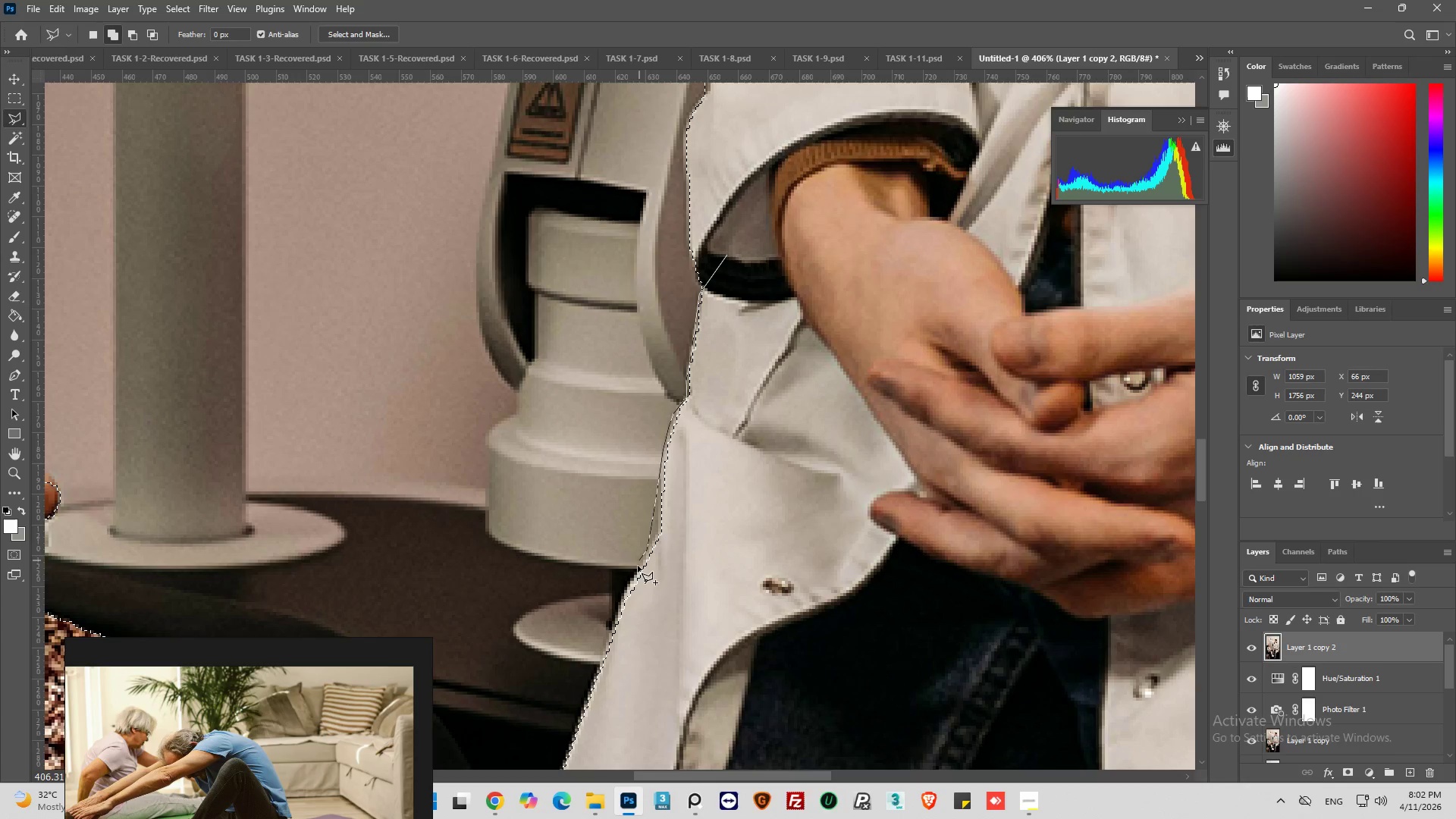 
left_click_drag(start_coordinate=[638, 566], to_coordinate=[632, 582])
 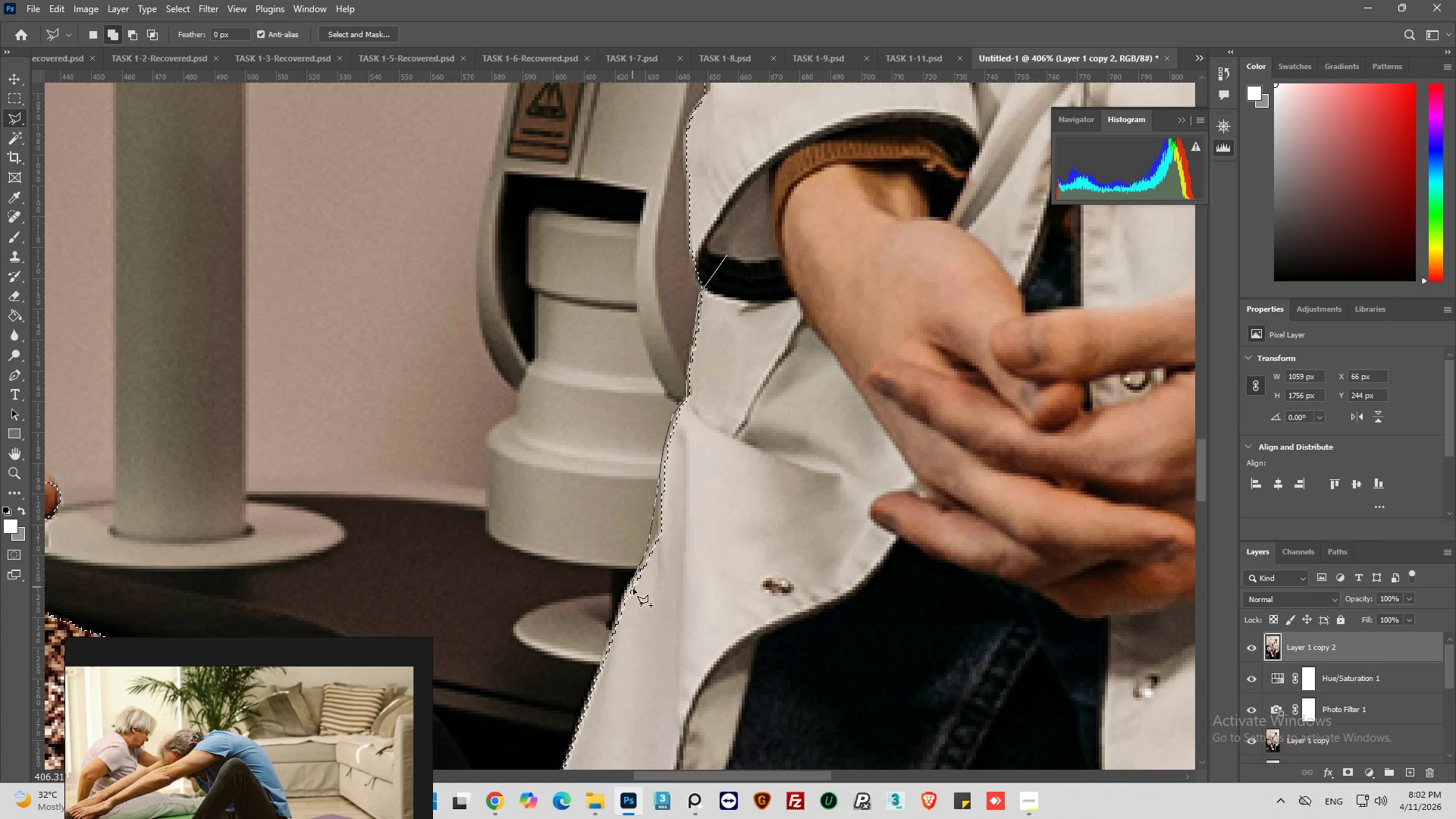 
left_click_drag(start_coordinate=[633, 588], to_coordinate=[644, 596])
 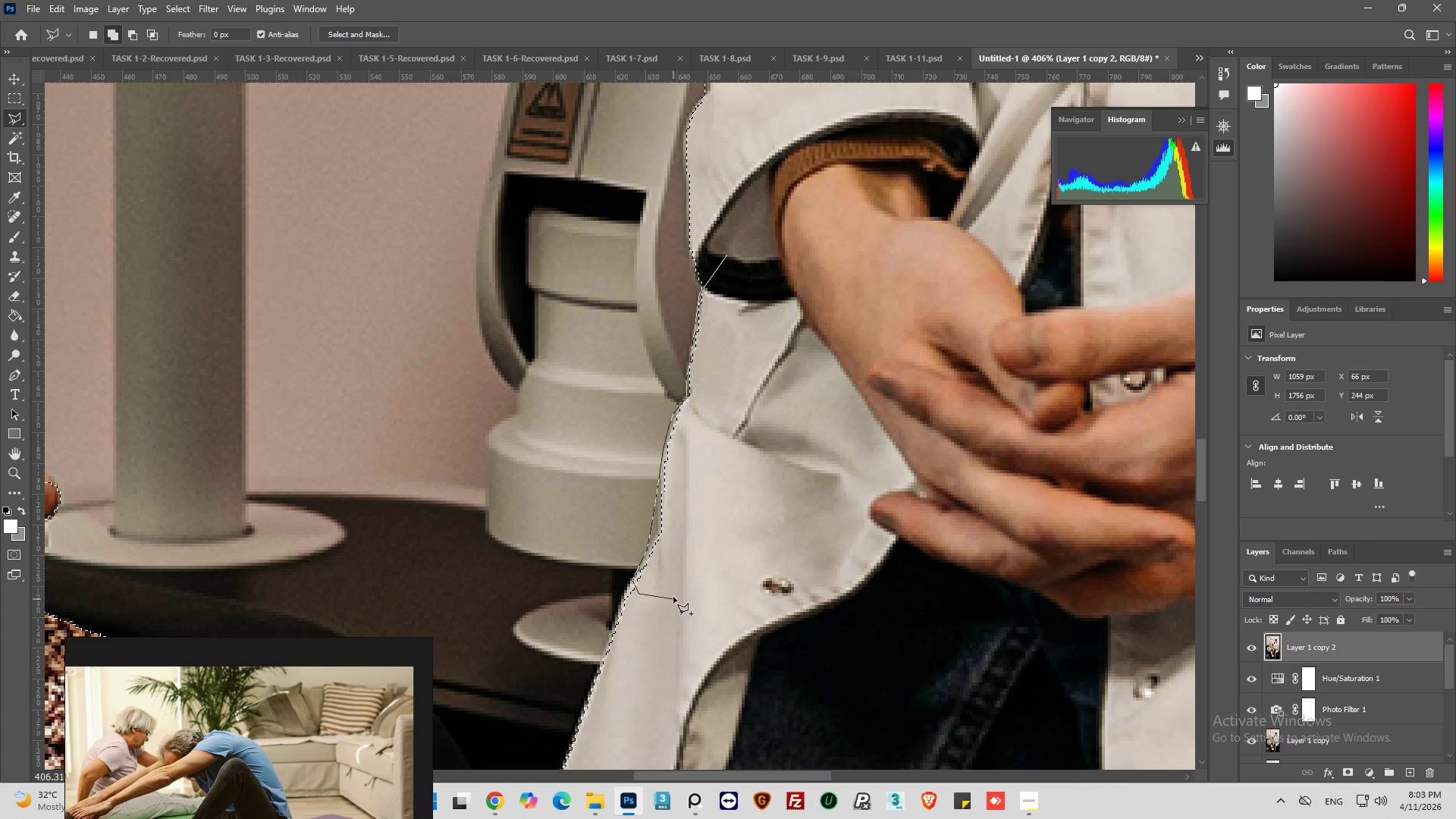 
left_click_drag(start_coordinate=[673, 599], to_coordinate=[690, 548])
 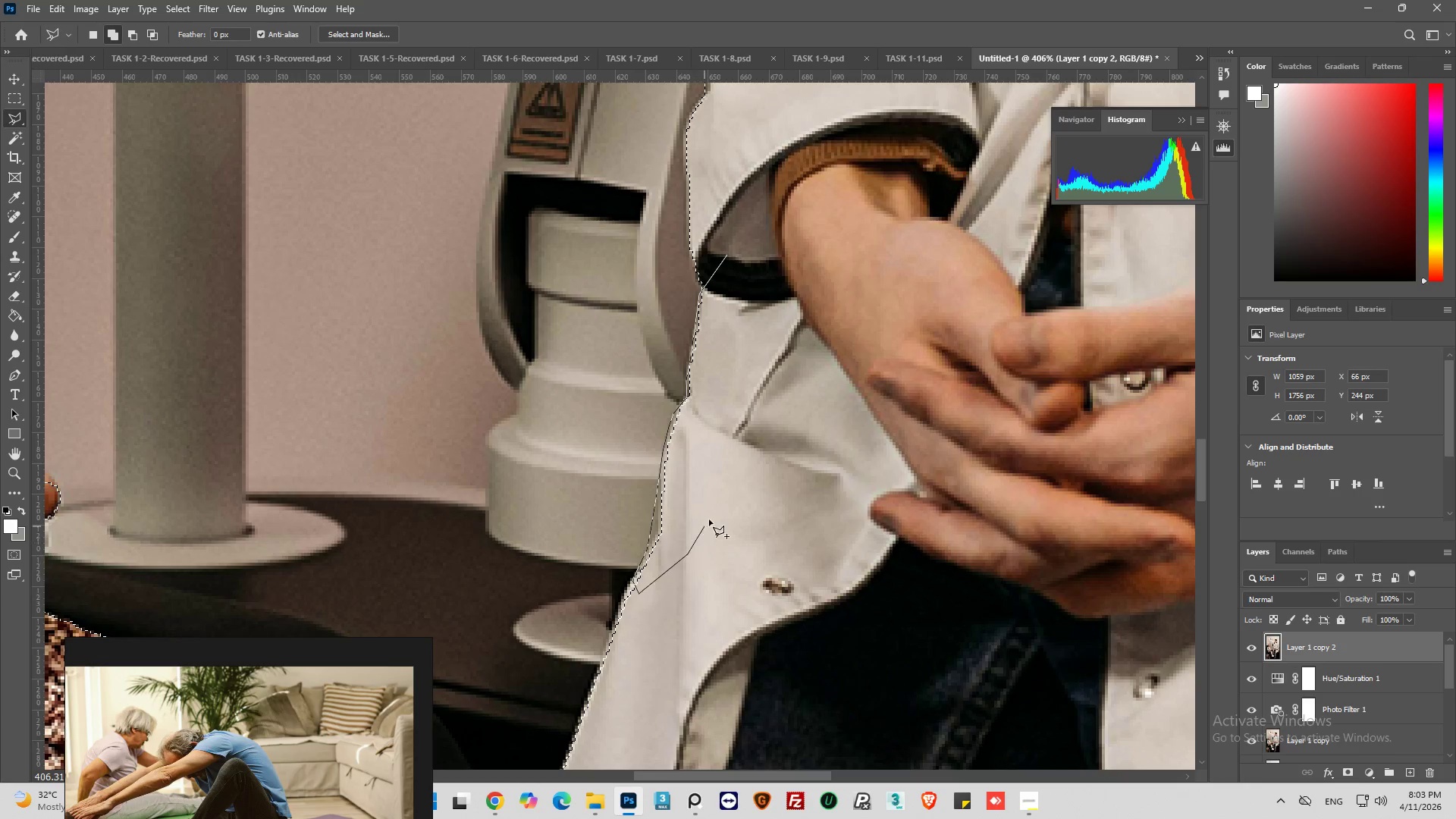 
left_click_drag(start_coordinate=[710, 518], to_coordinate=[727, 463])
 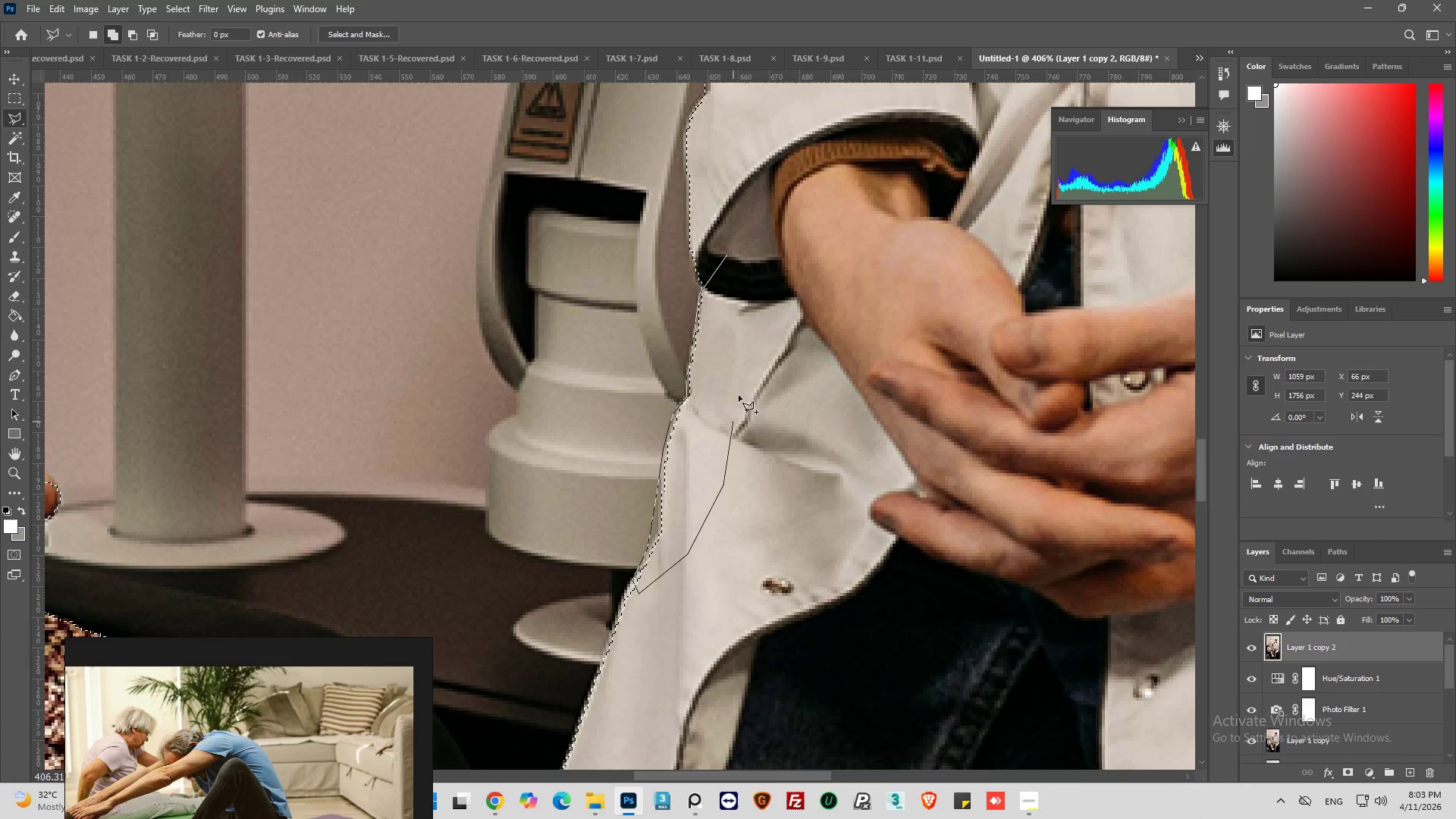 
left_click_drag(start_coordinate=[742, 380], to_coordinate=[761, 287])
 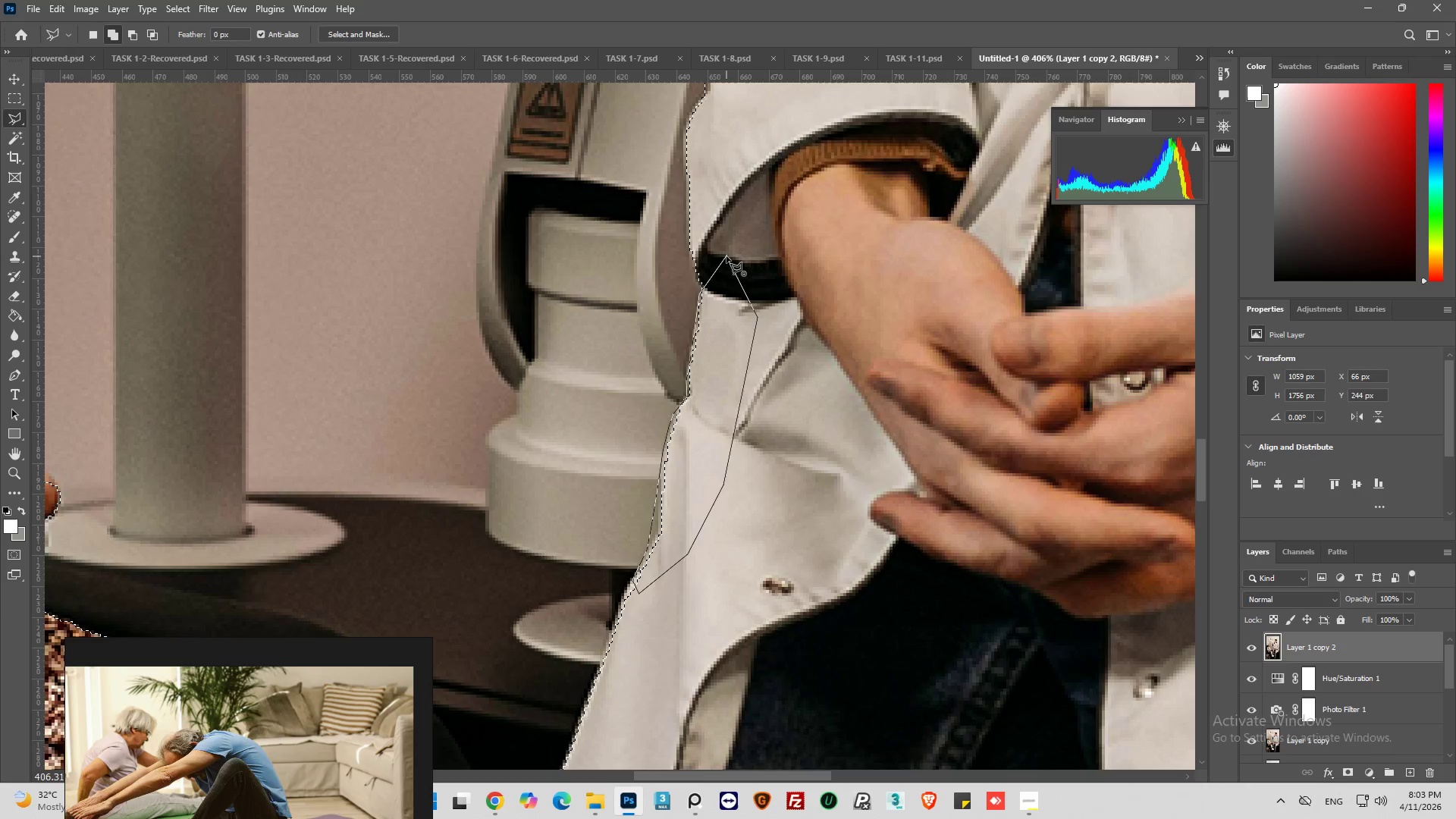 
left_click([726, 256])
 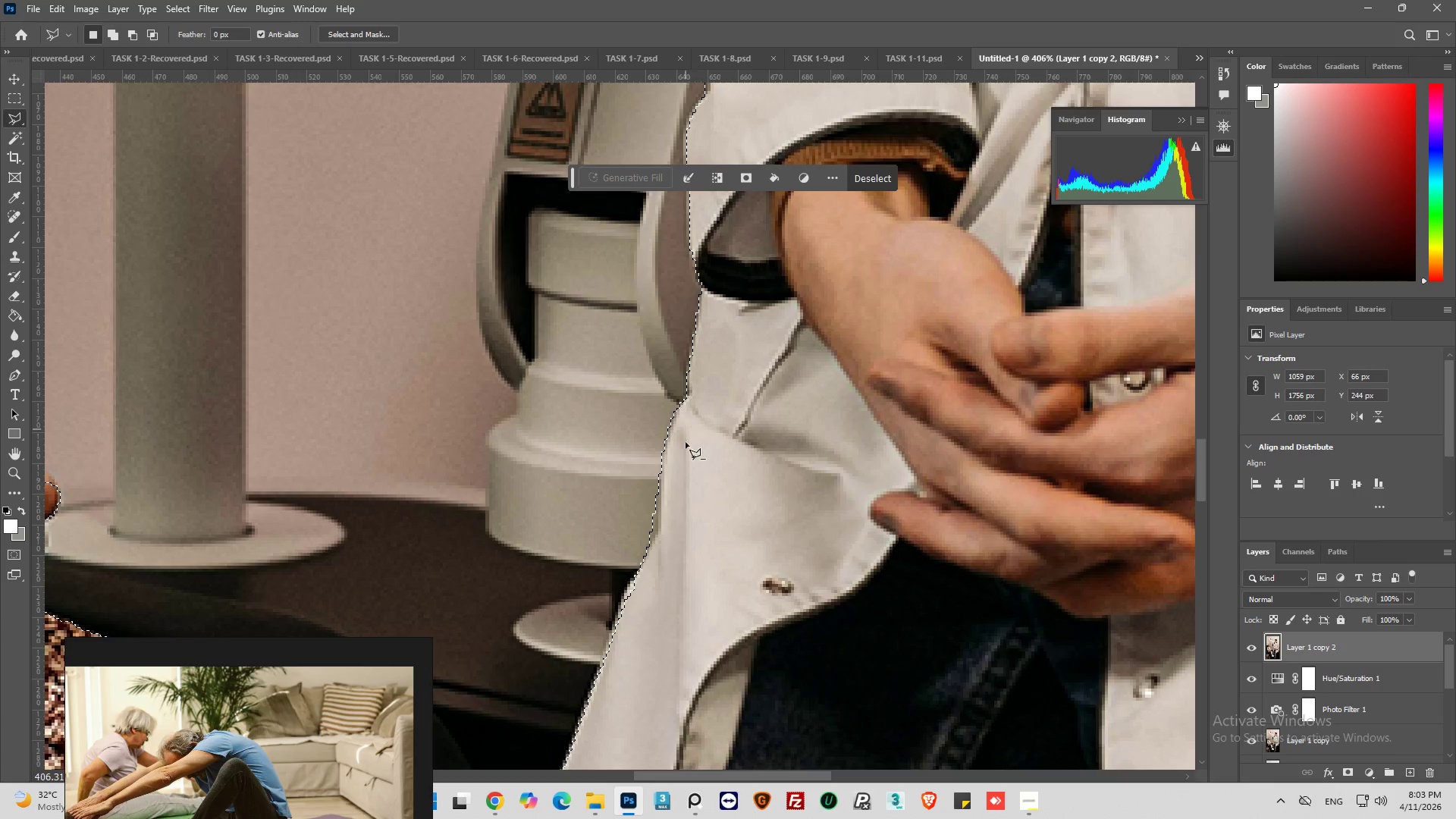 
hold_key(key=AltLeft, duration=0.92)
scroll: coordinate [641, 465], scroll_direction: down, amount: 16.0
 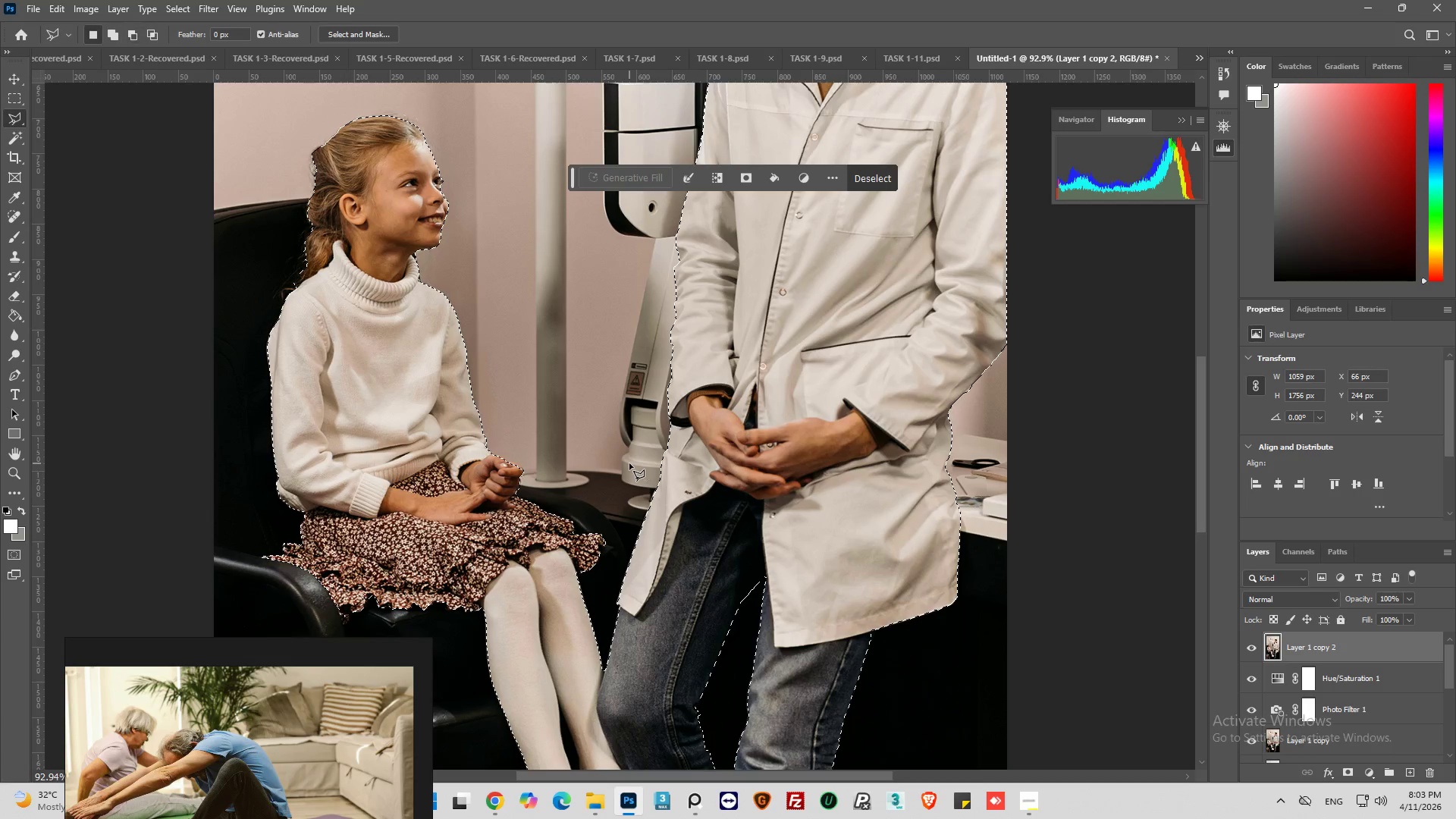 
hold_key(key=AltLeft, duration=0.91)
 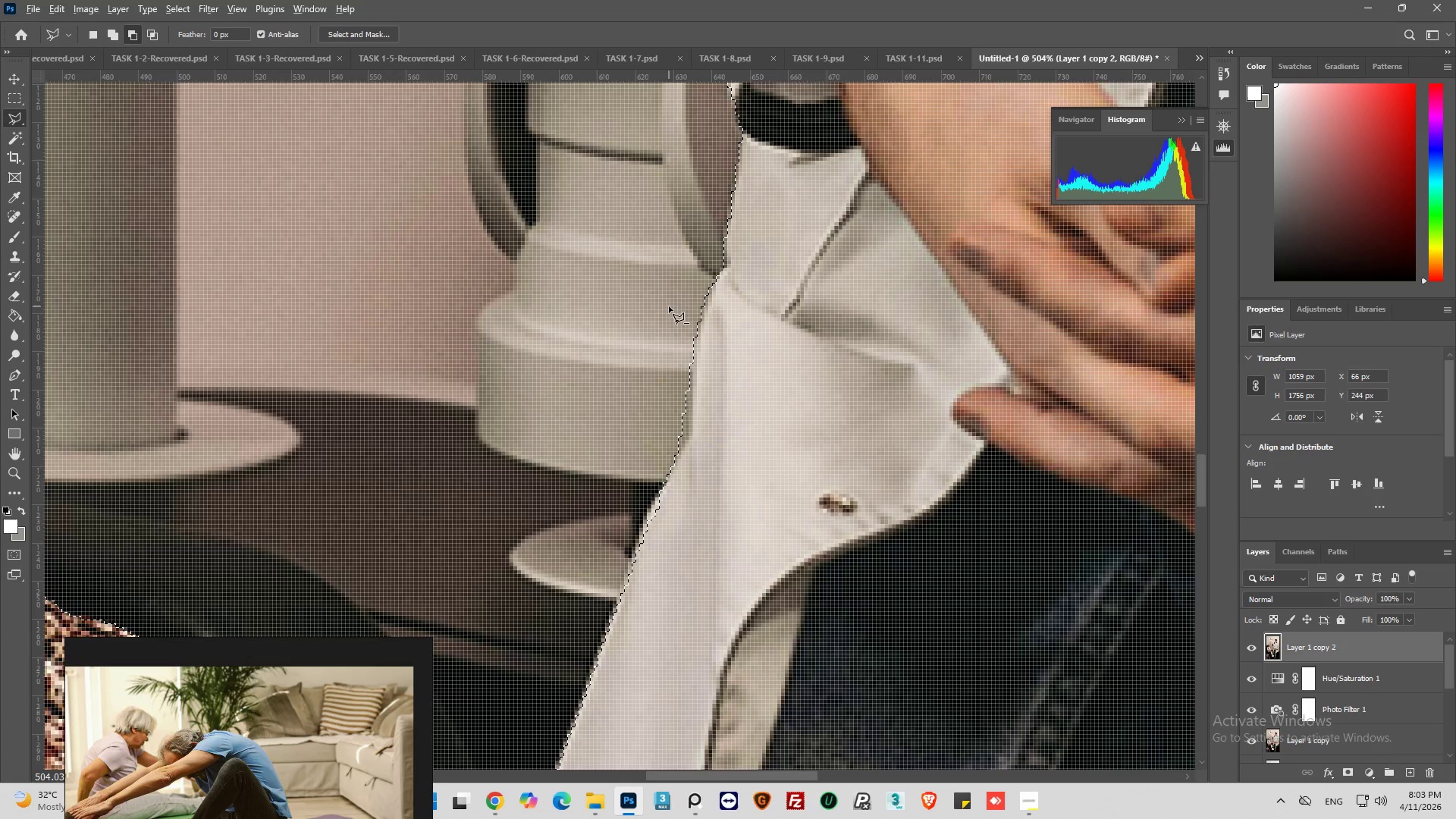 
hold_key(key=AltLeft, duration=0.48)
 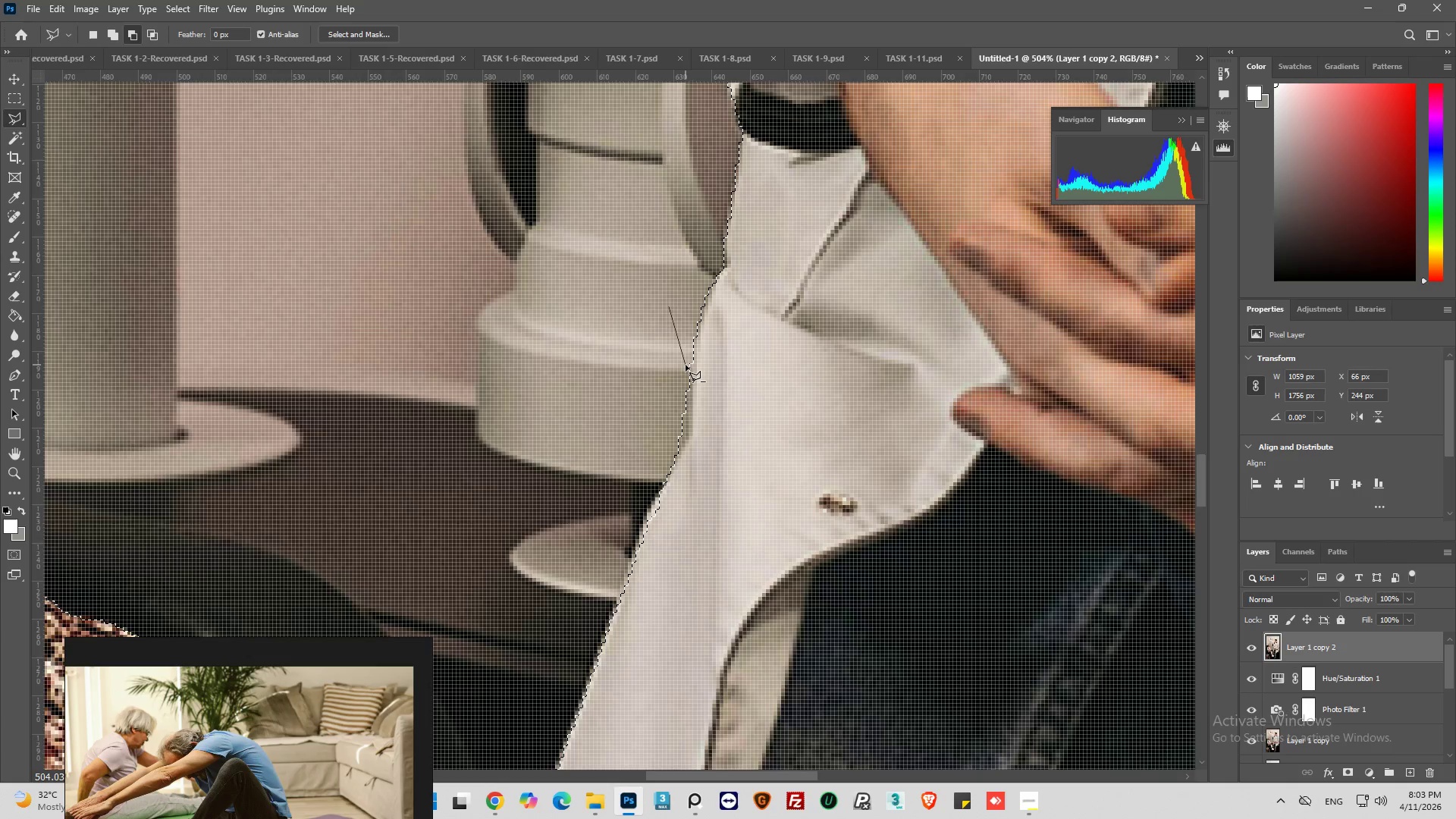 
scroll: coordinate [689, 485], scroll_direction: up, amount: 18.0
 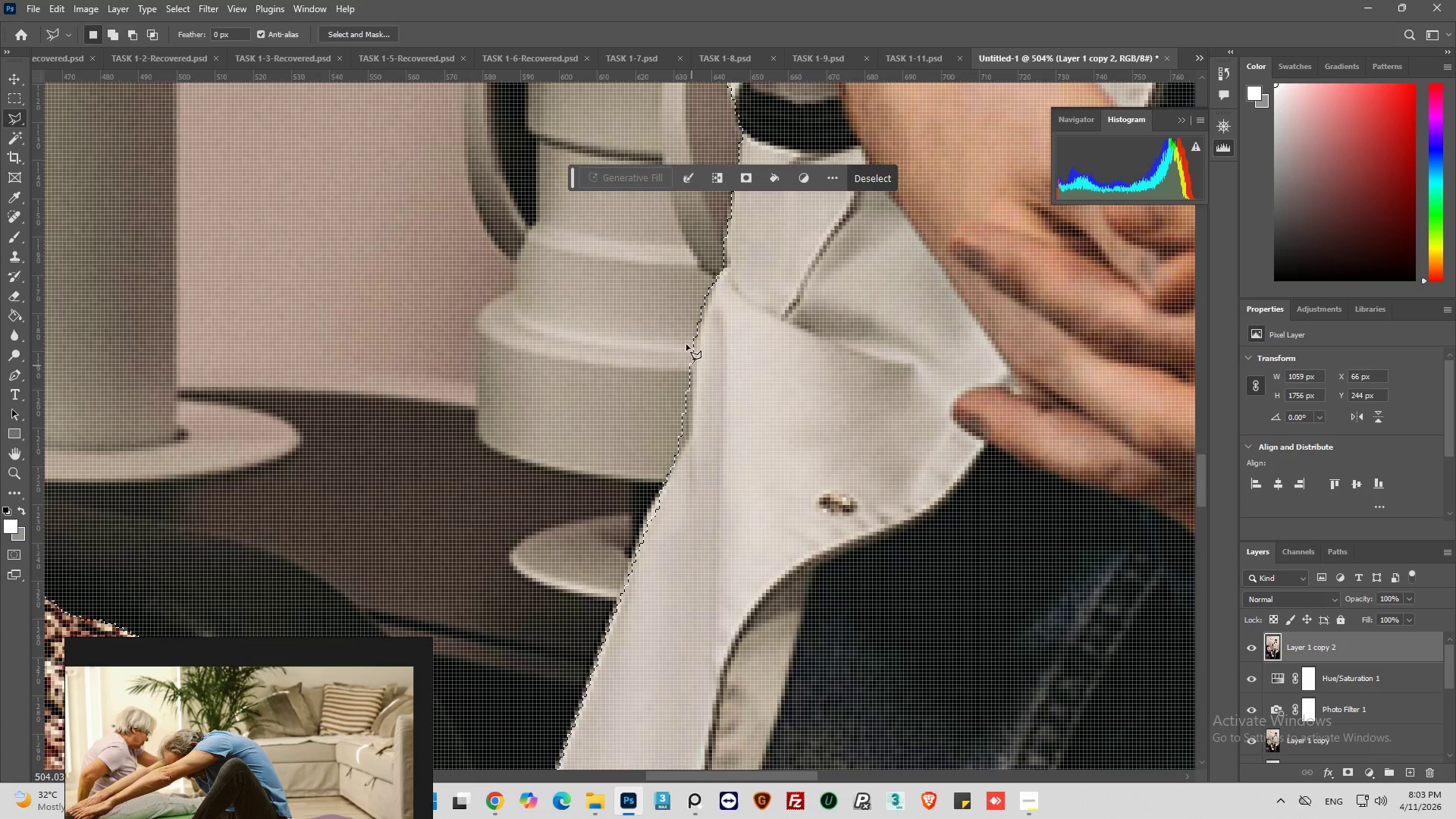 
left_click([686, 365])
 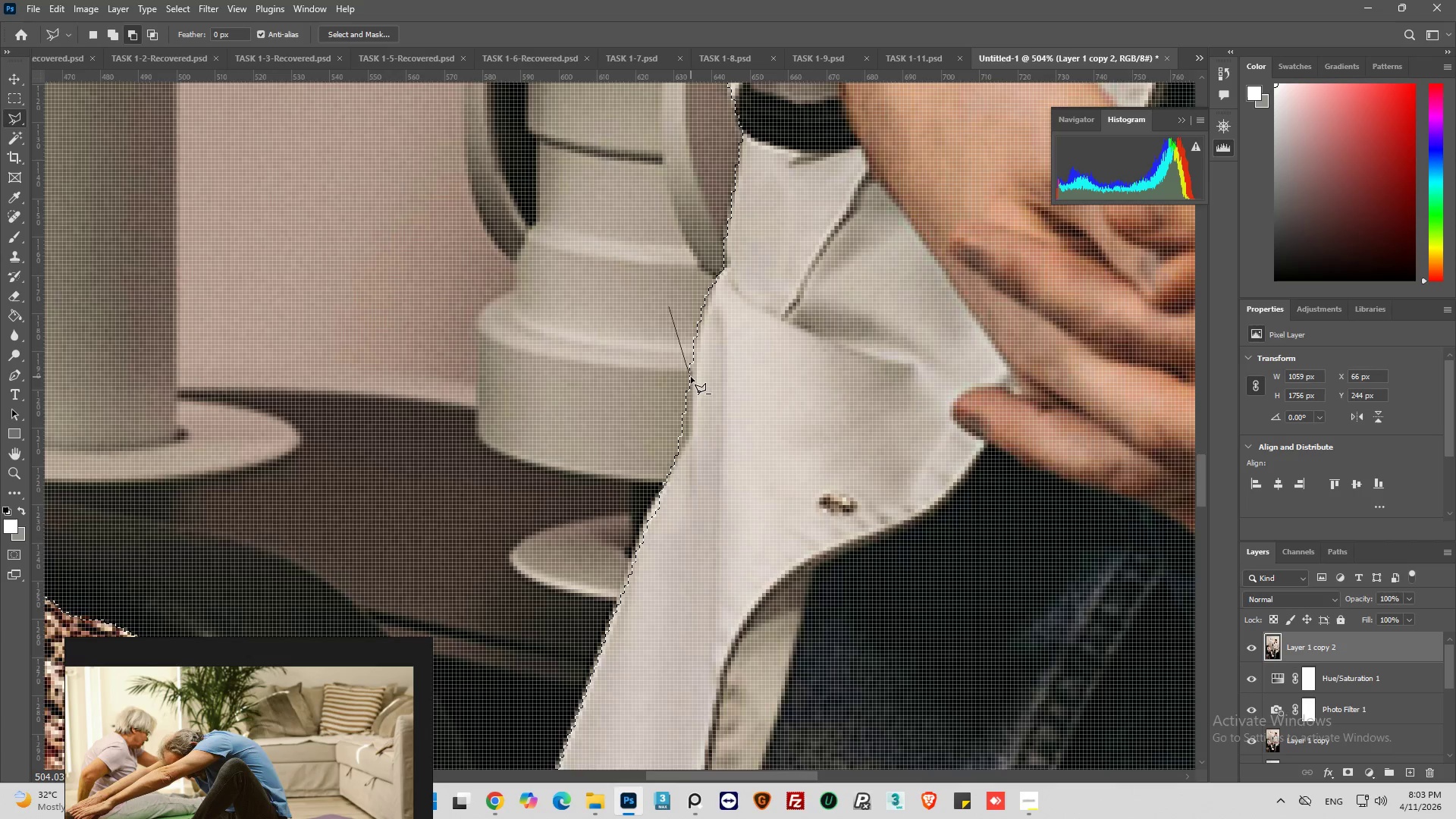 
left_click_drag(start_coordinate=[691, 378], to_coordinate=[690, 386])
 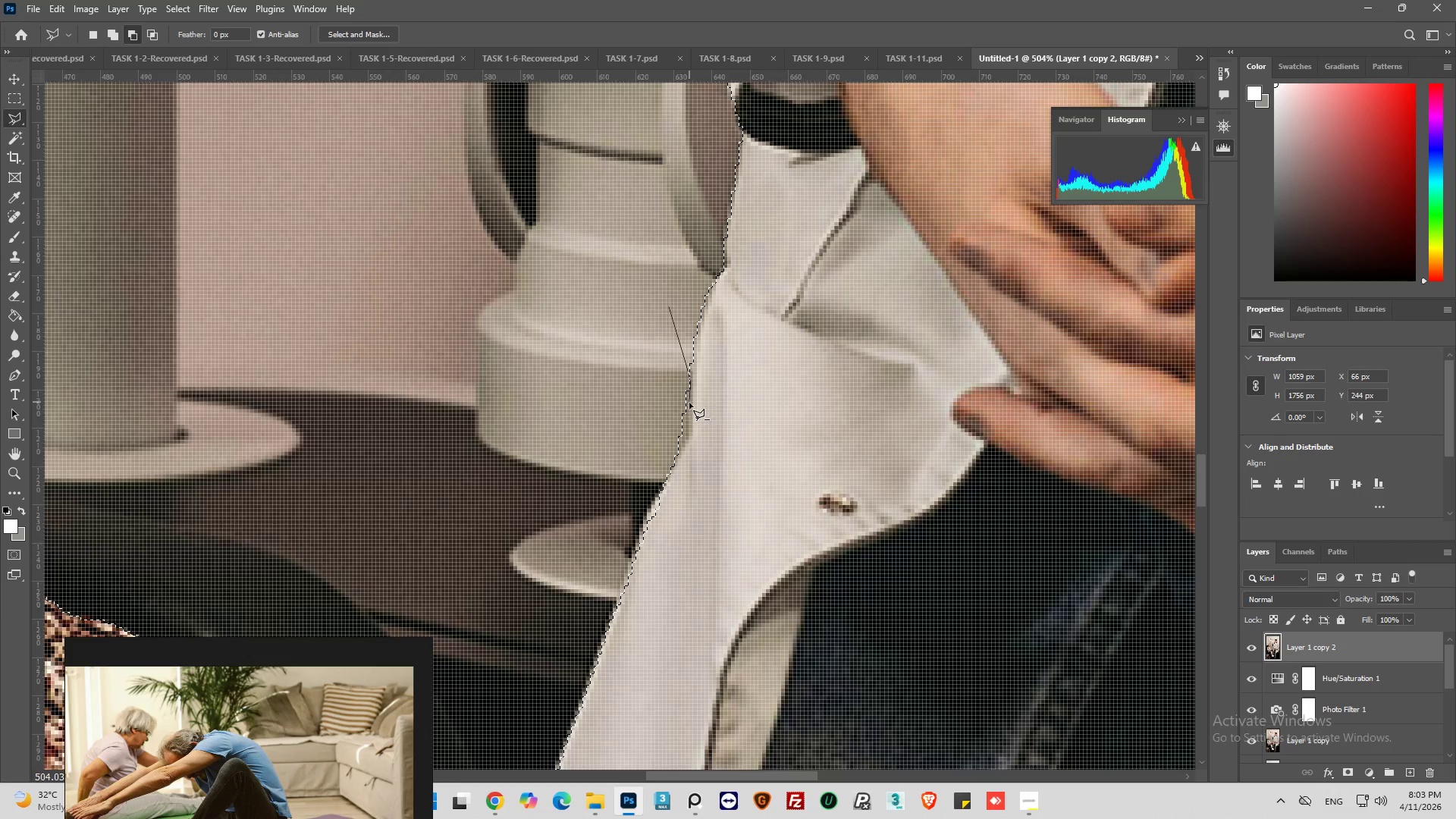 
left_click_drag(start_coordinate=[689, 402], to_coordinate=[689, 406])
 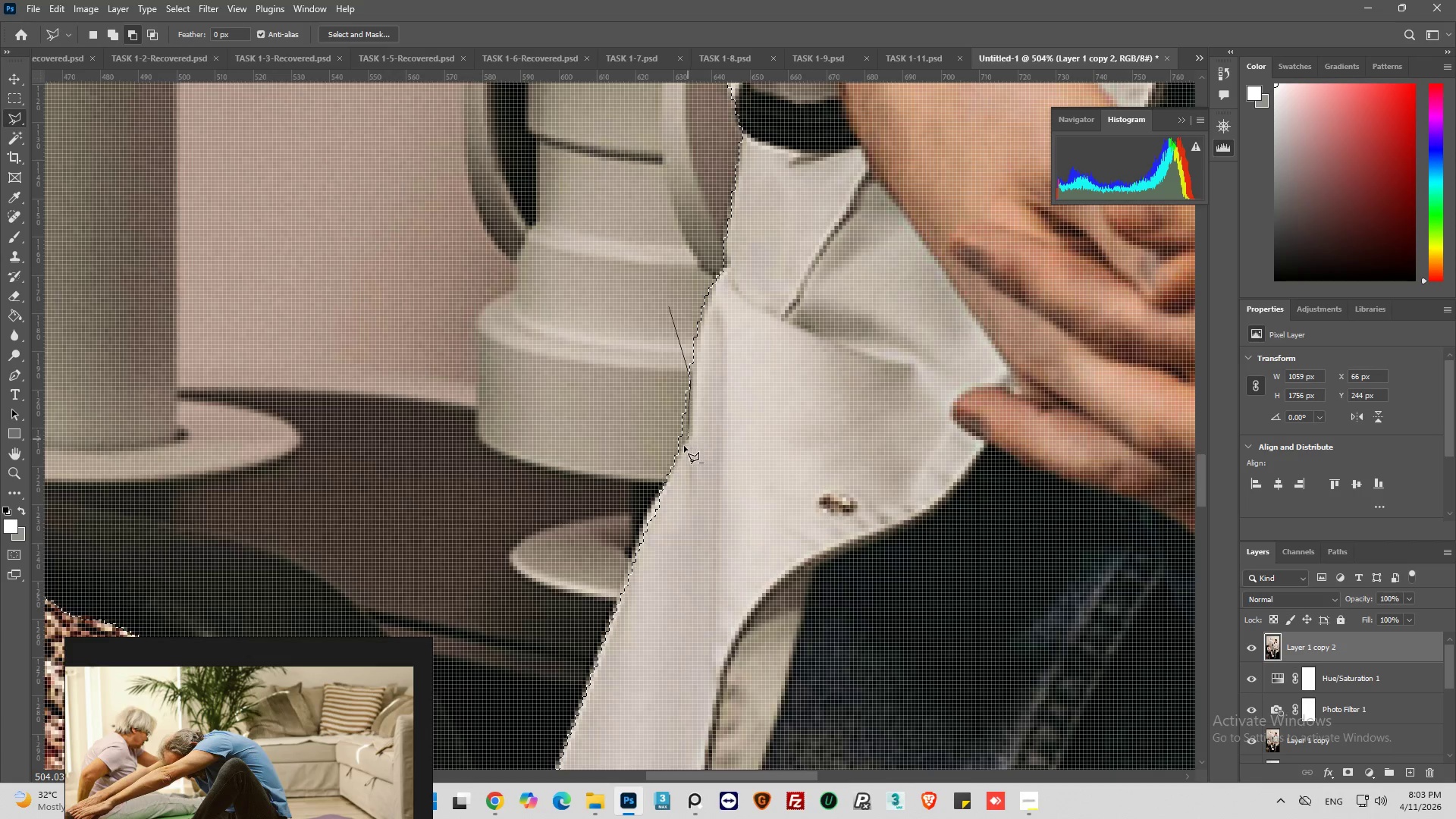 
left_click_drag(start_coordinate=[678, 452], to_coordinate=[674, 455])
 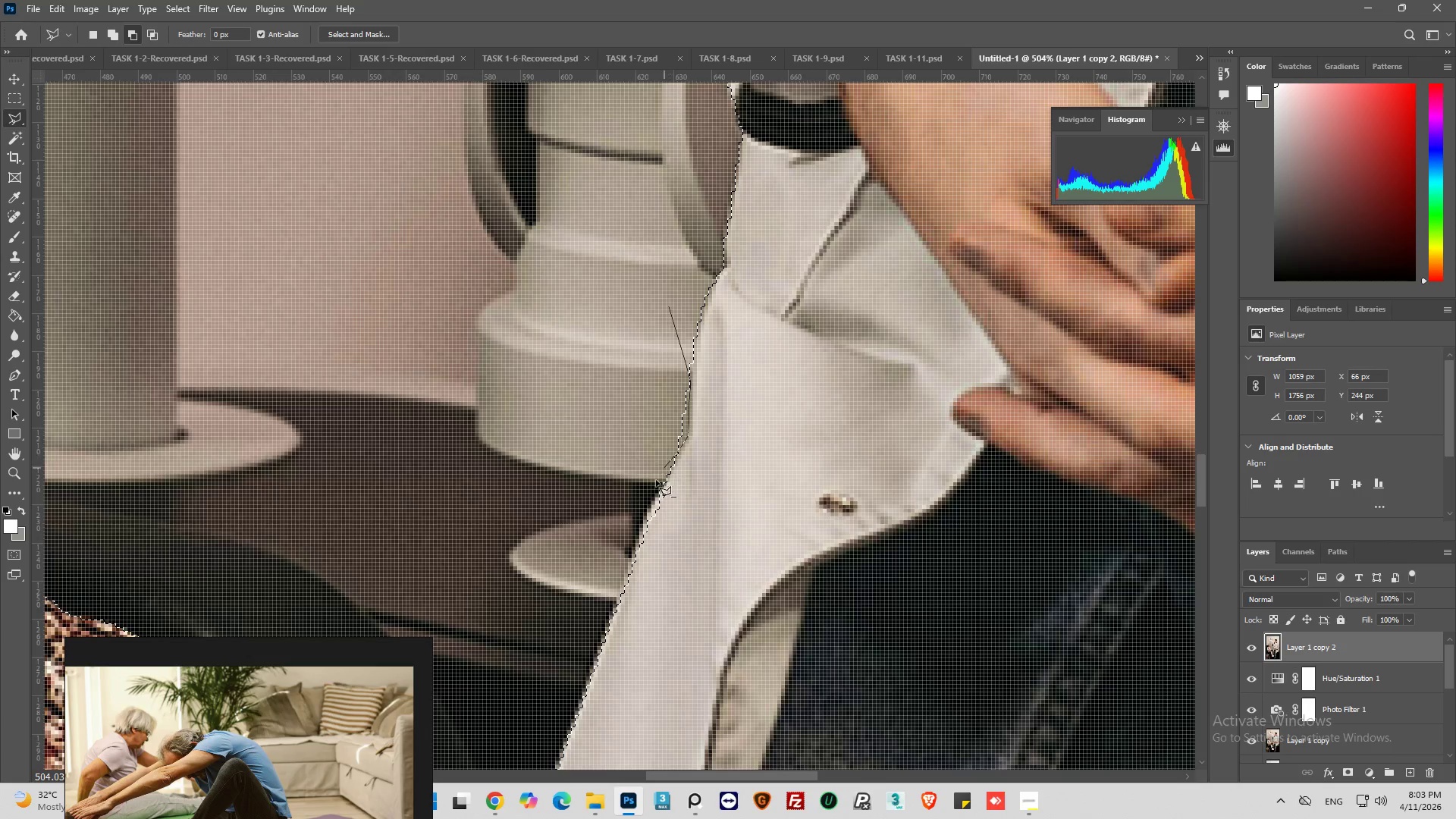 
left_click_drag(start_coordinate=[662, 473], to_coordinate=[649, 484])
 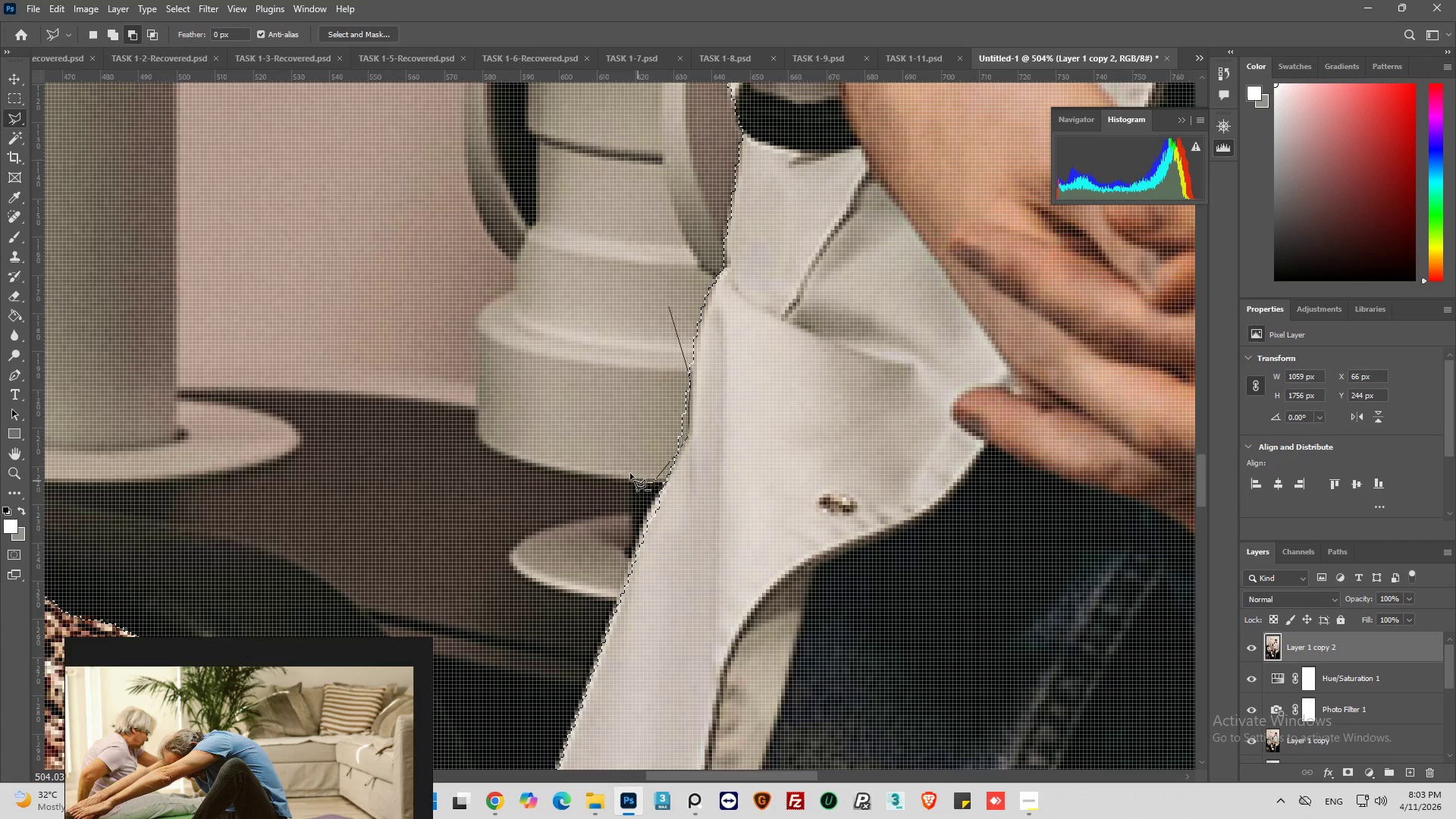 
left_click_drag(start_coordinate=[632, 475], to_coordinate=[604, 442])
 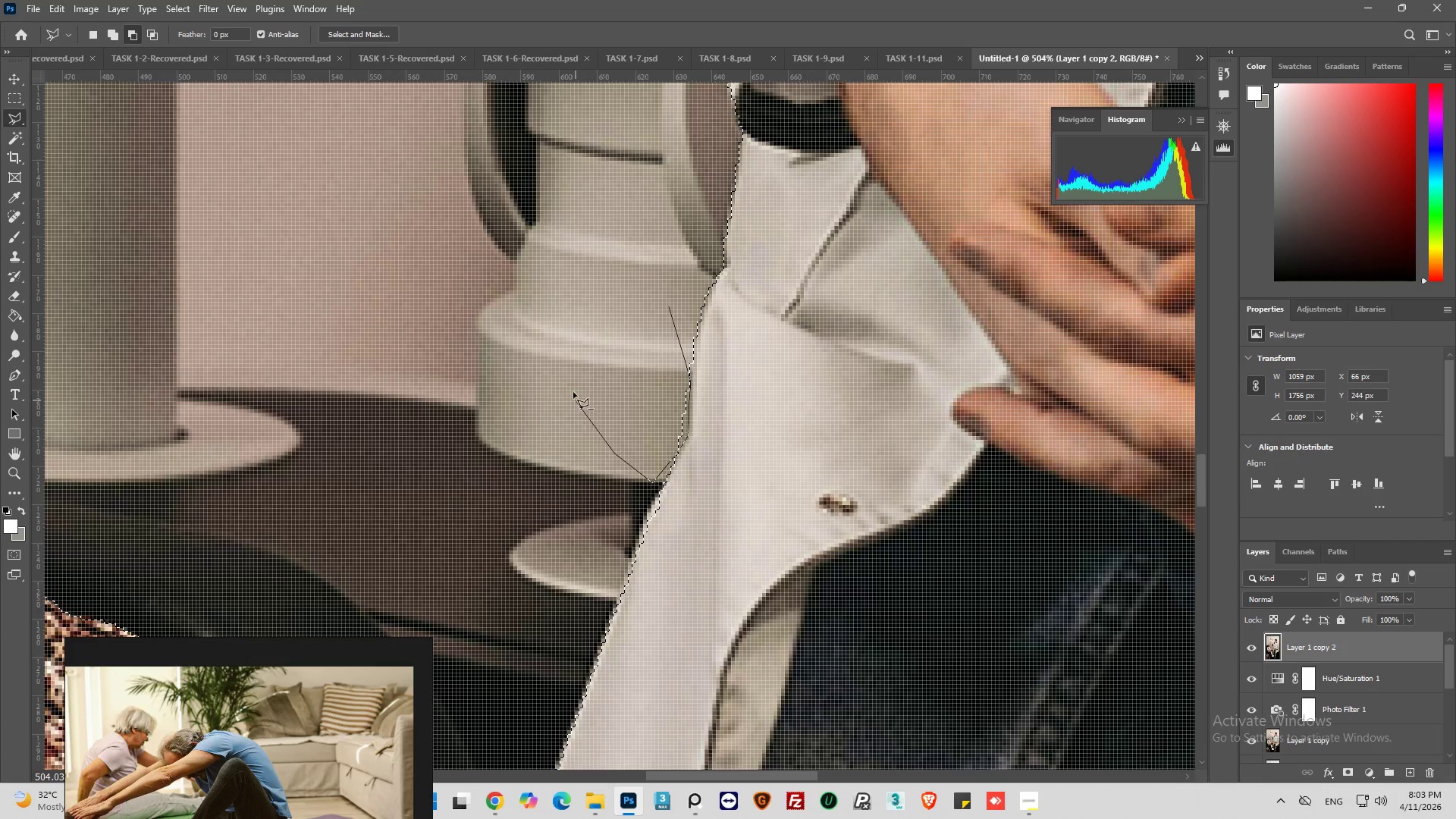 
left_click_drag(start_coordinate=[573, 391], to_coordinate=[602, 334])
 